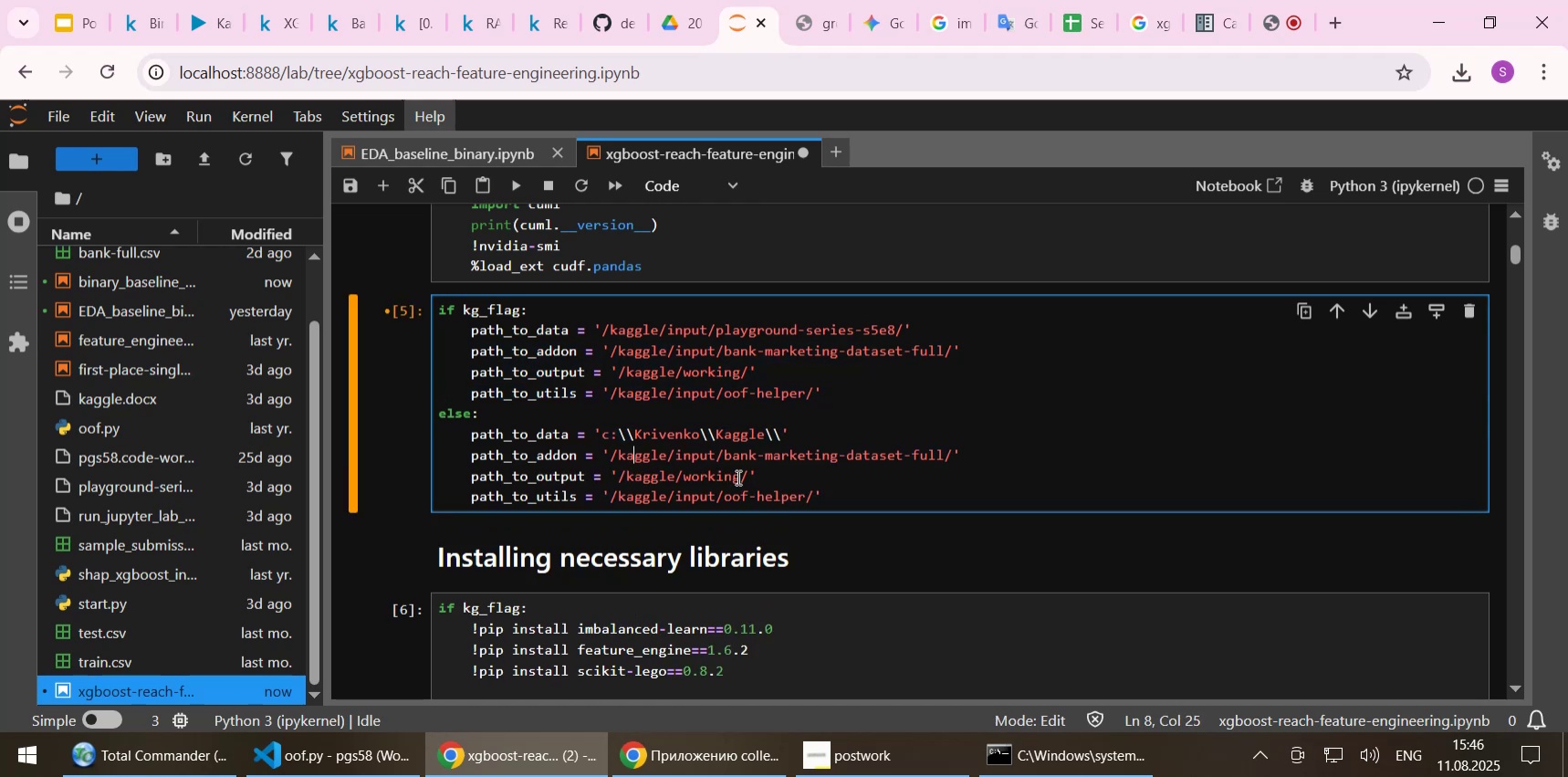 
key(ArrowLeft)
 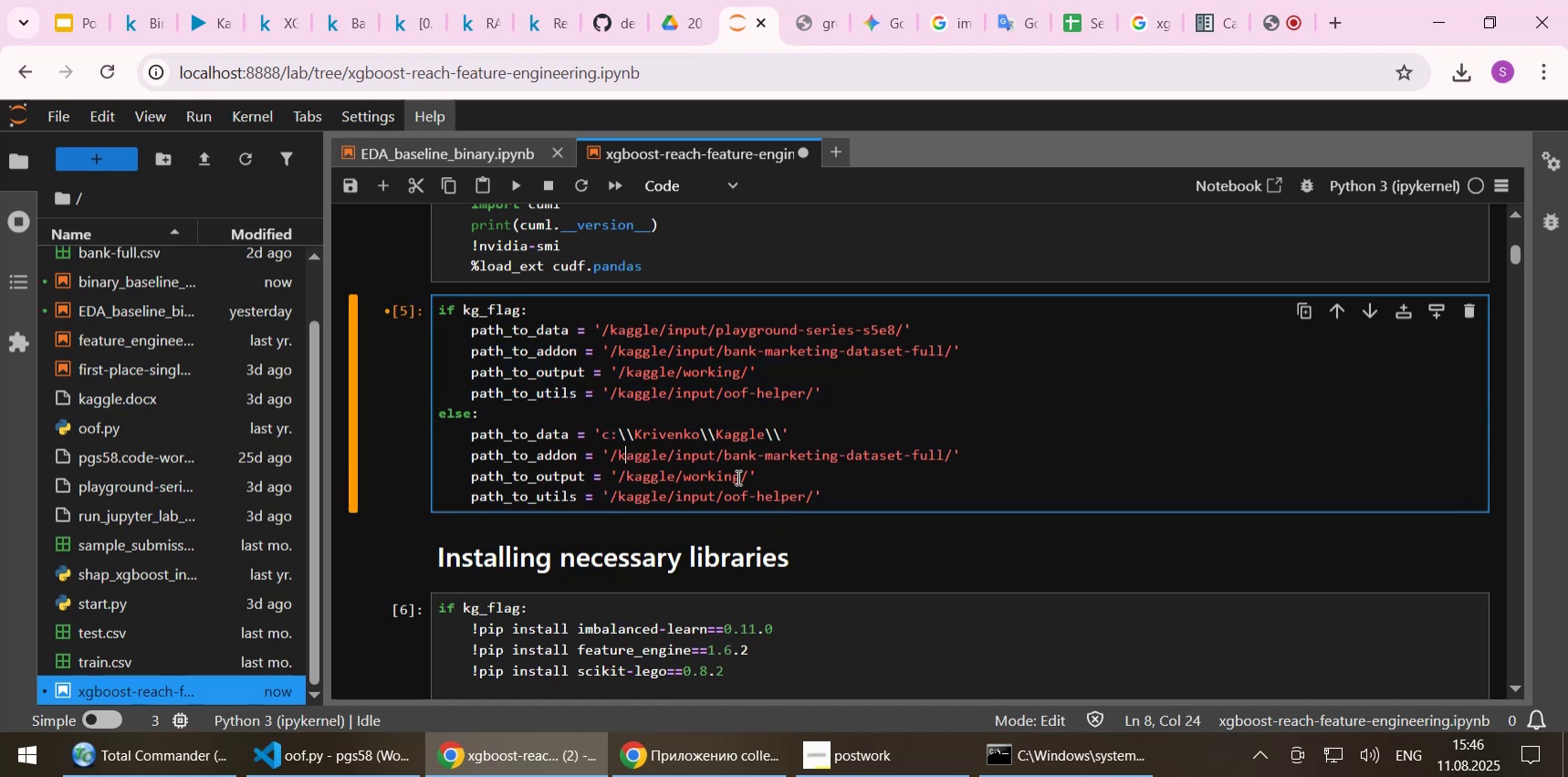 
key(ArrowLeft)
 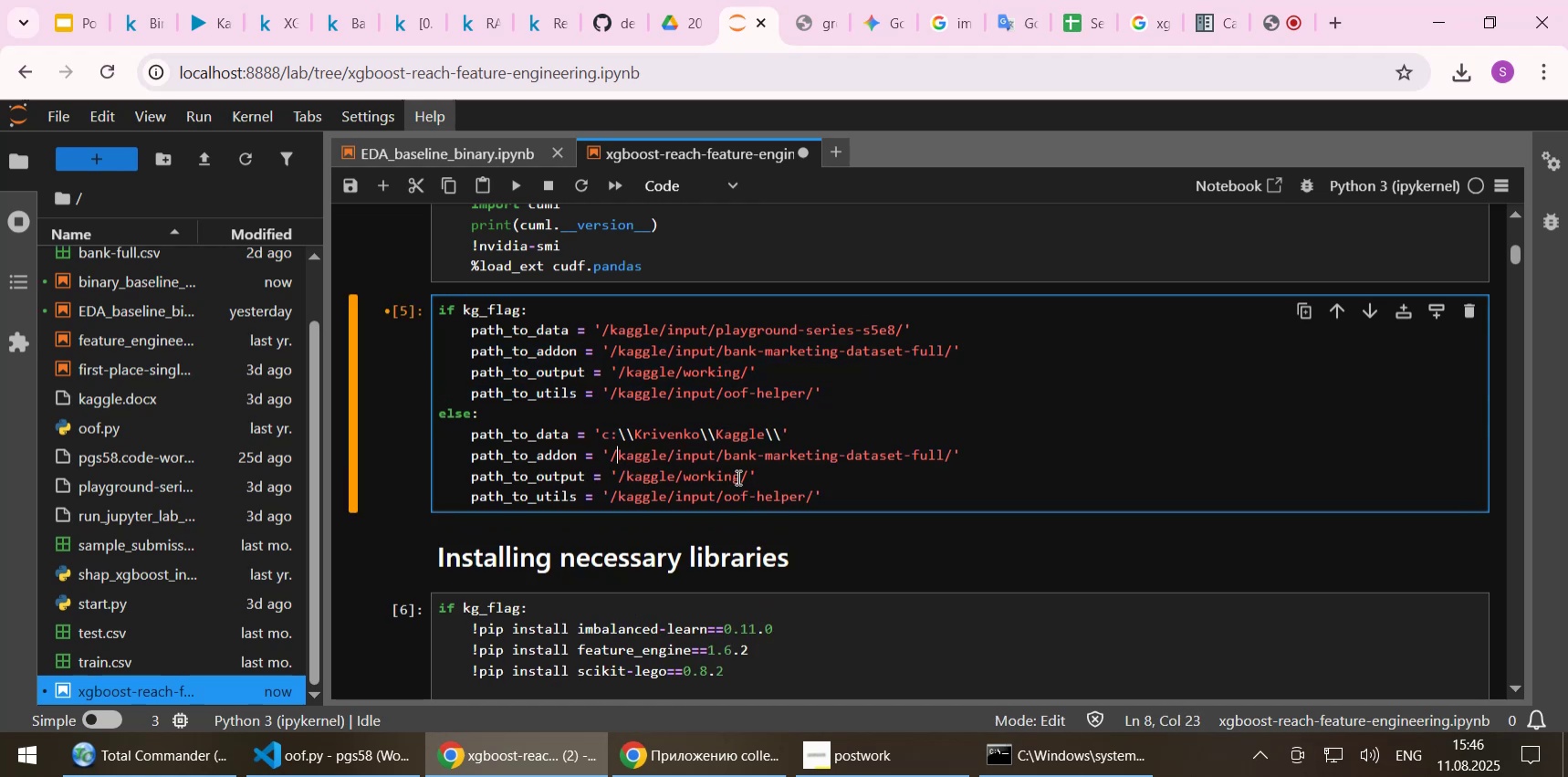 
key(ArrowLeft)
 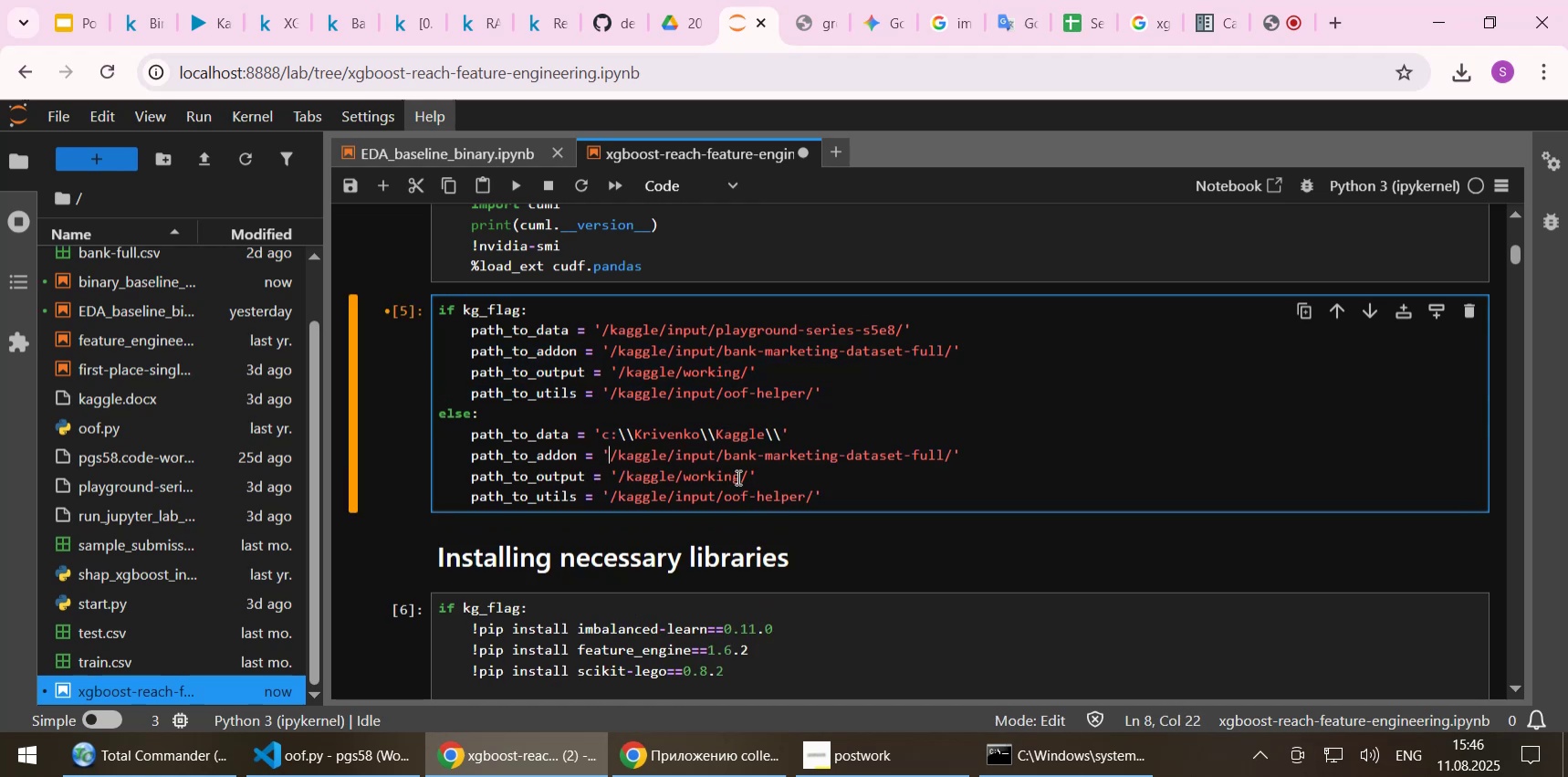 
key(Shift+End)
 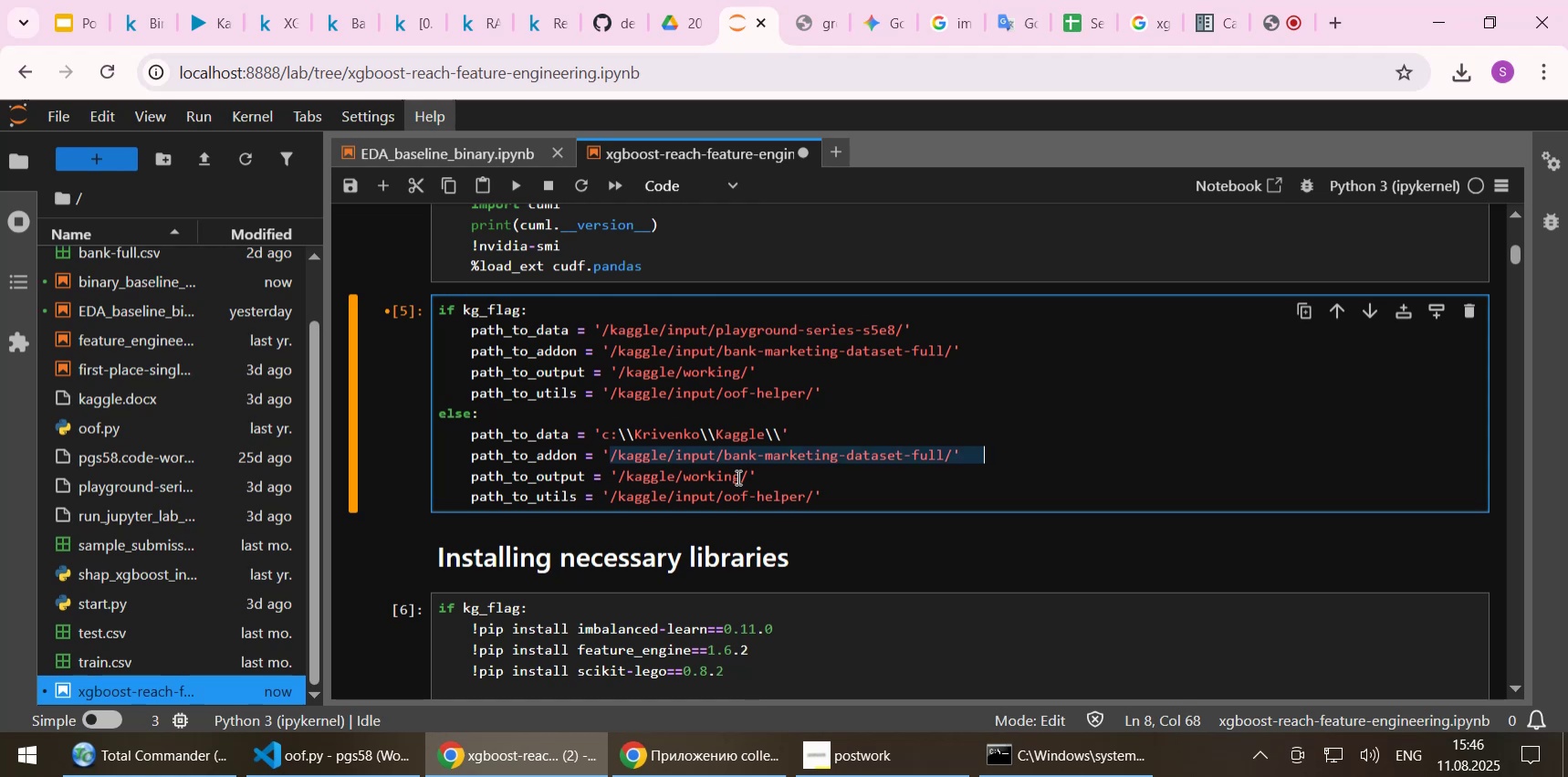 
key(Shift+ArrowLeft)
 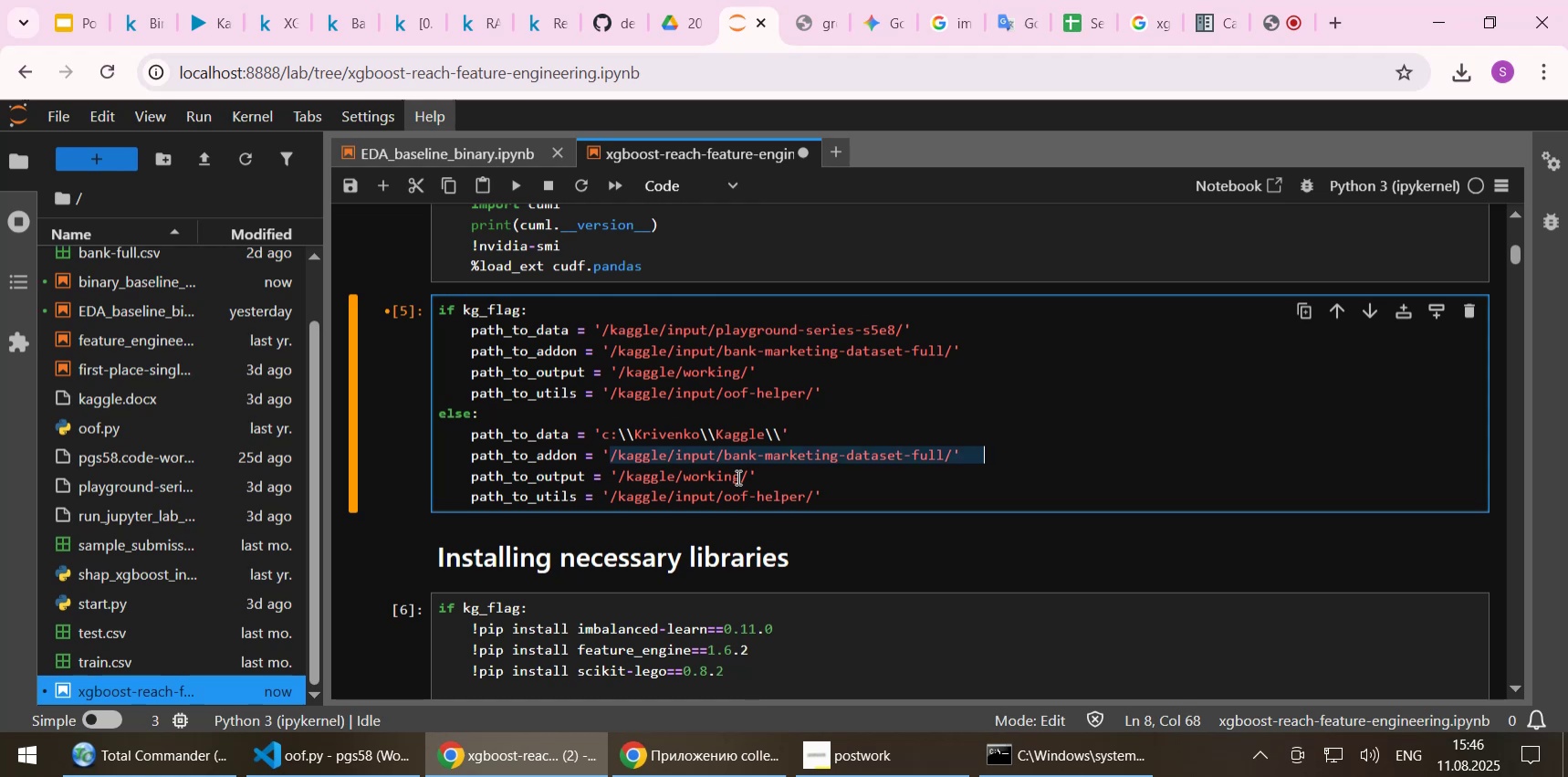 
key(Shift+ArrowLeft)
 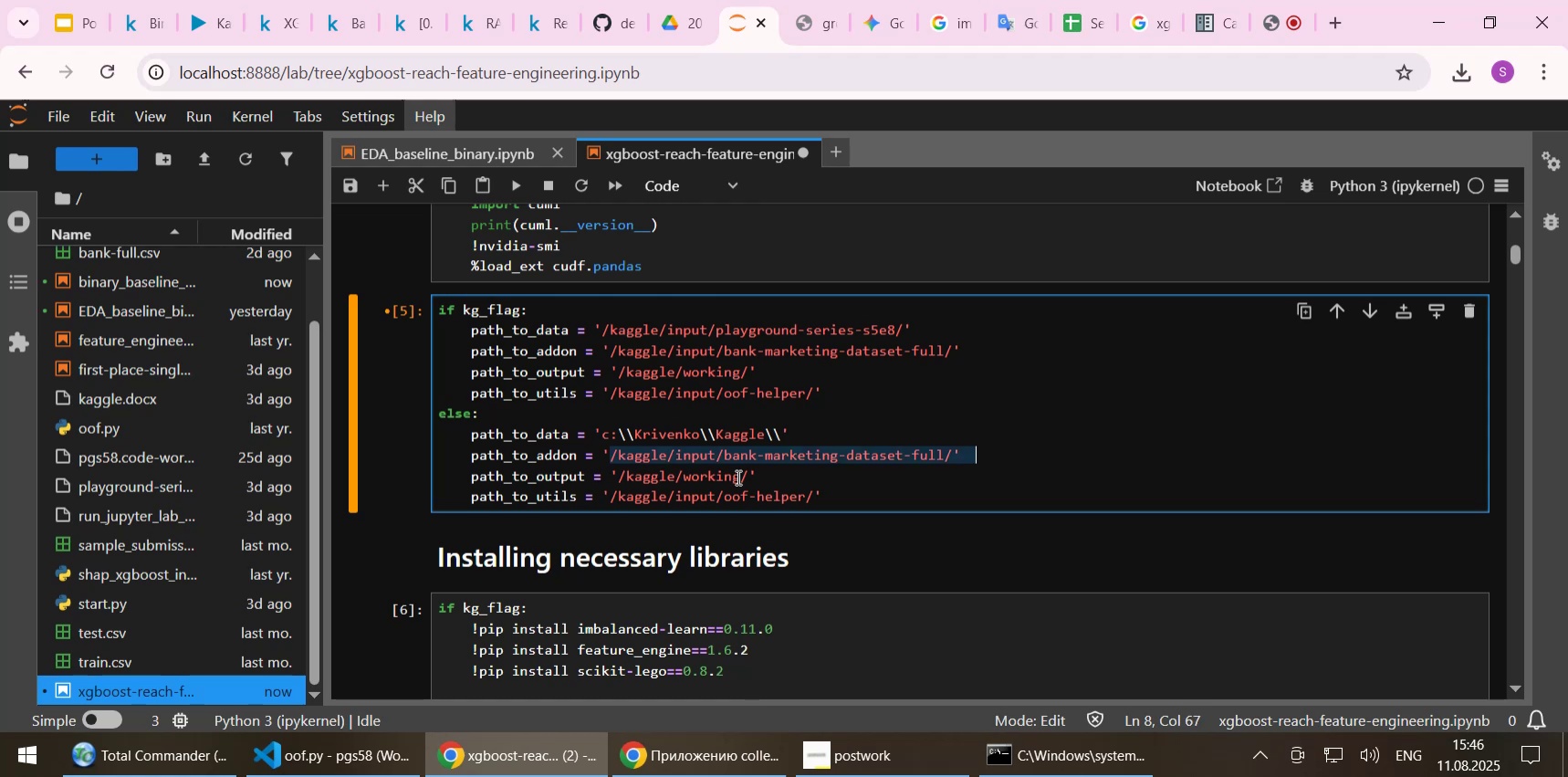 
key(Shift+ArrowLeft)
 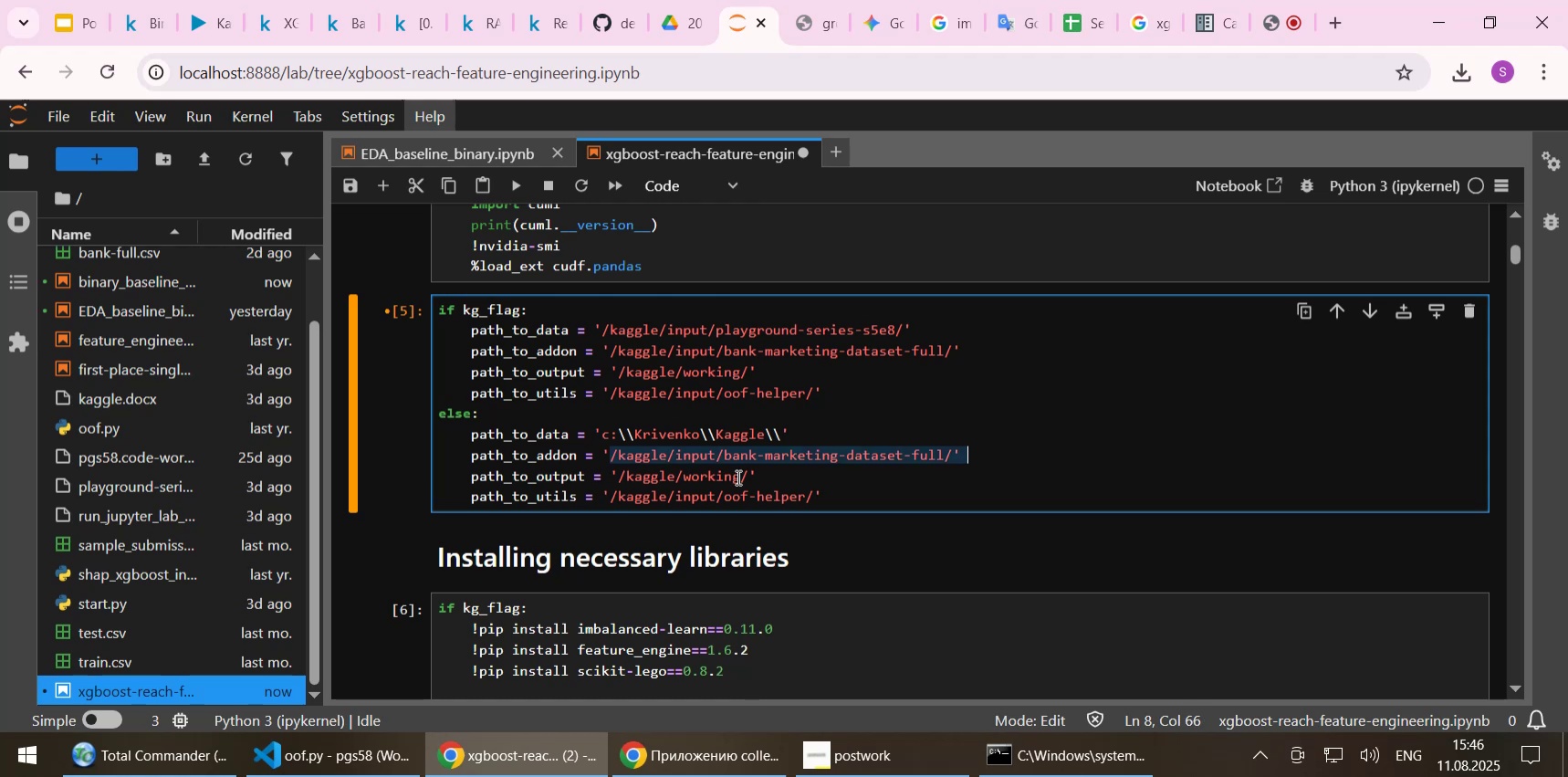 
key(Shift+ArrowLeft)
 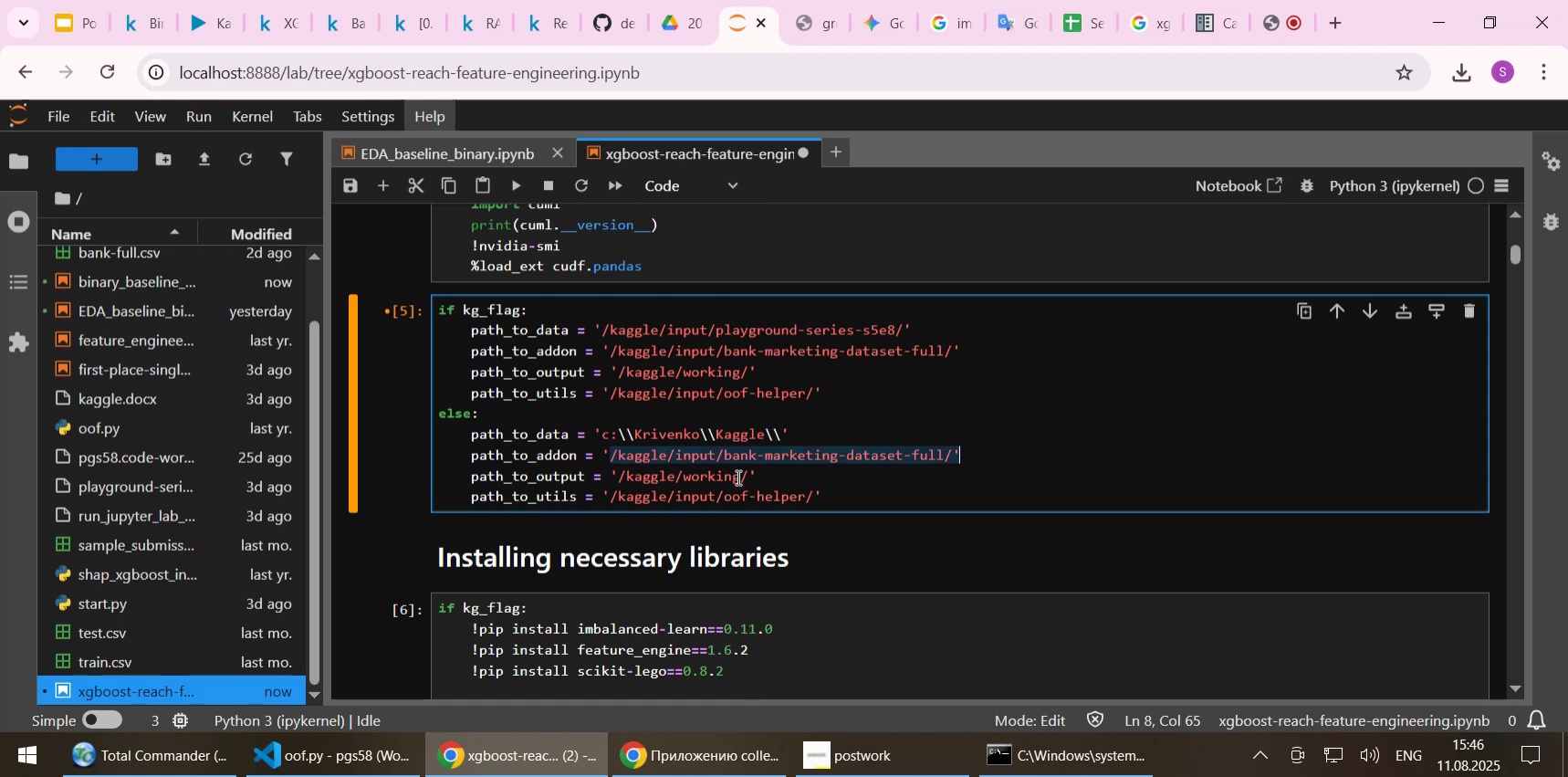 
key(Shift+ArrowLeft)
 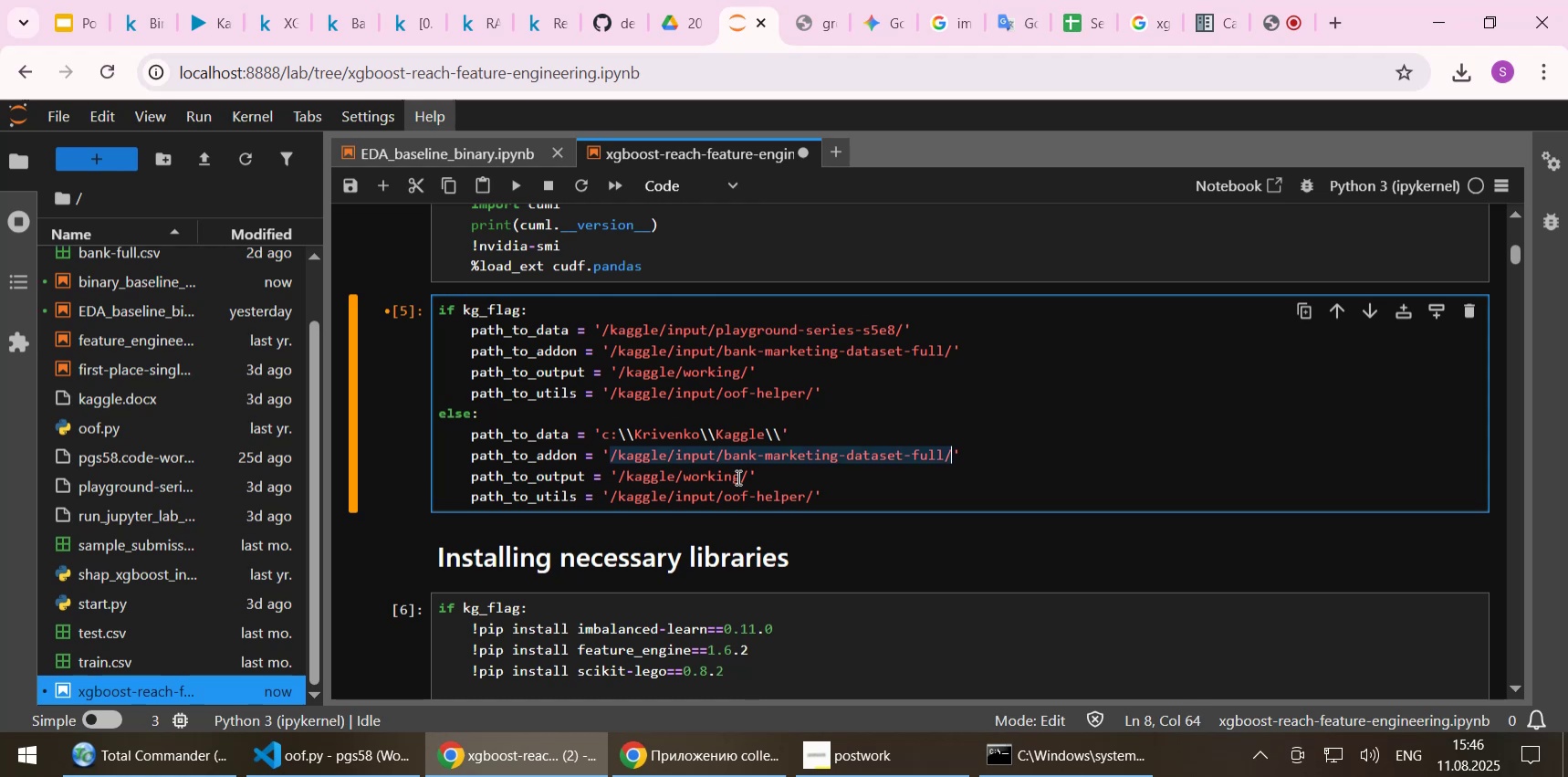 
key(Control+ControlLeft)
 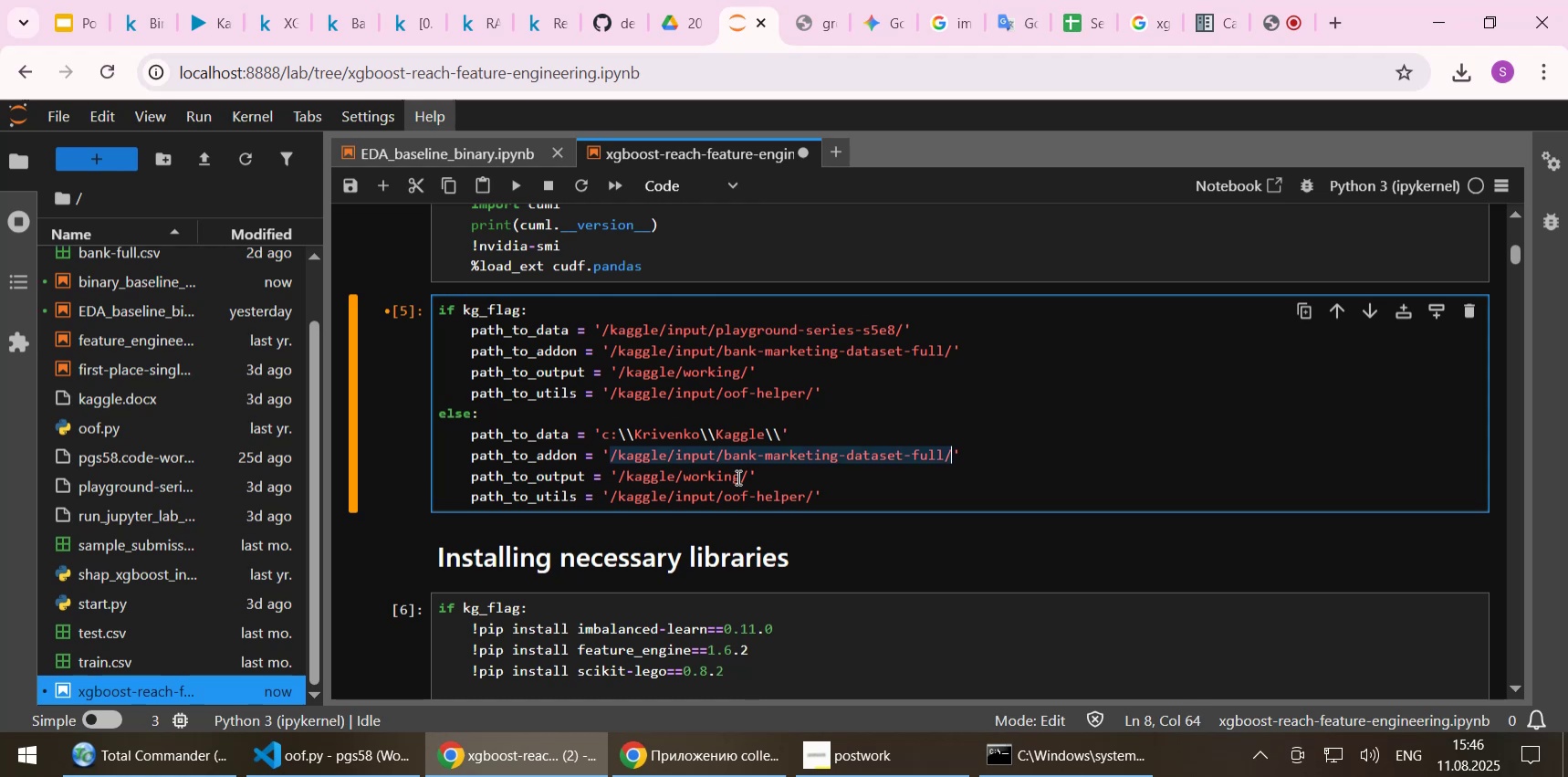 
key(Control+V)
 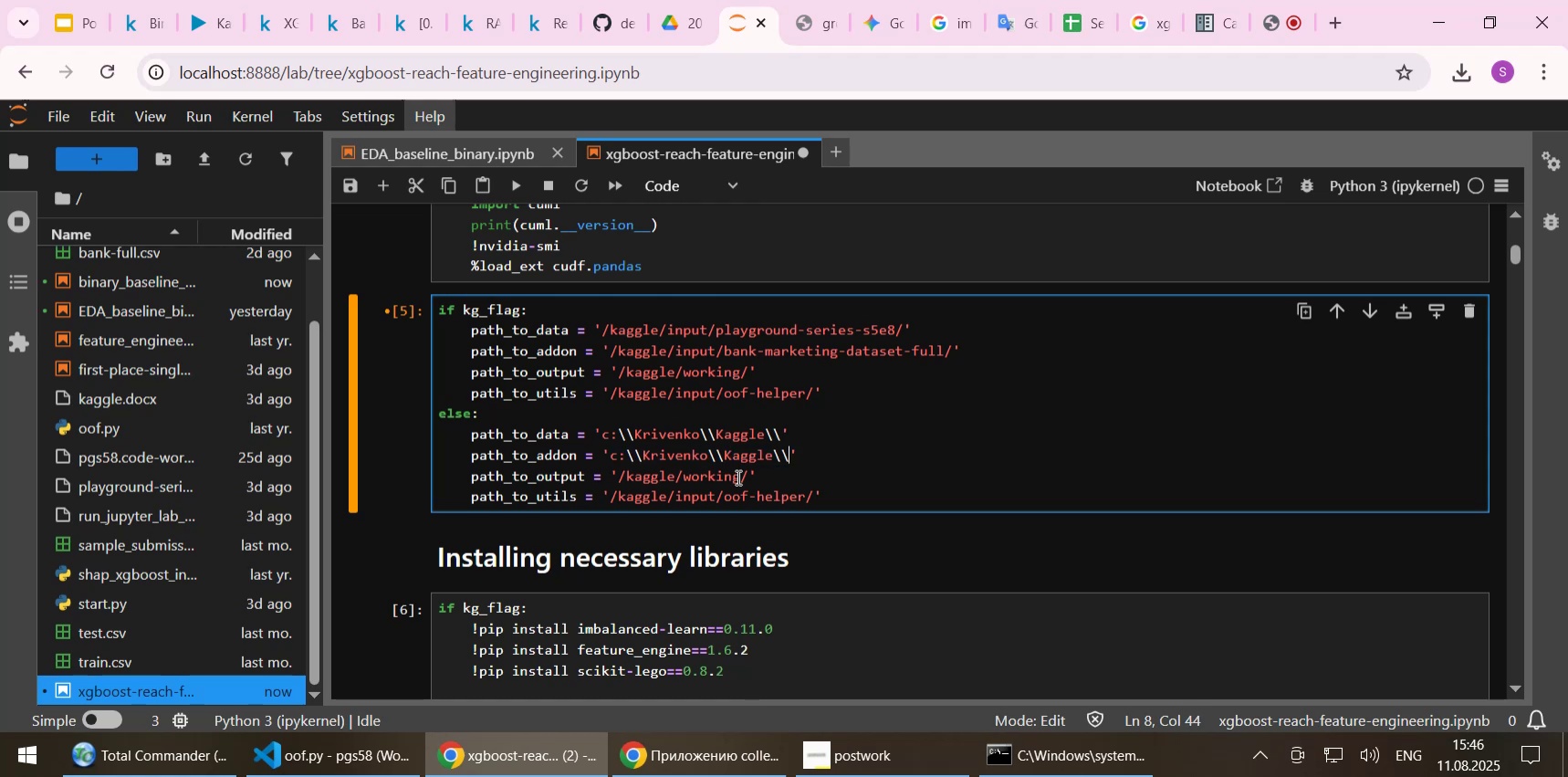 
key(ArrowDown)
 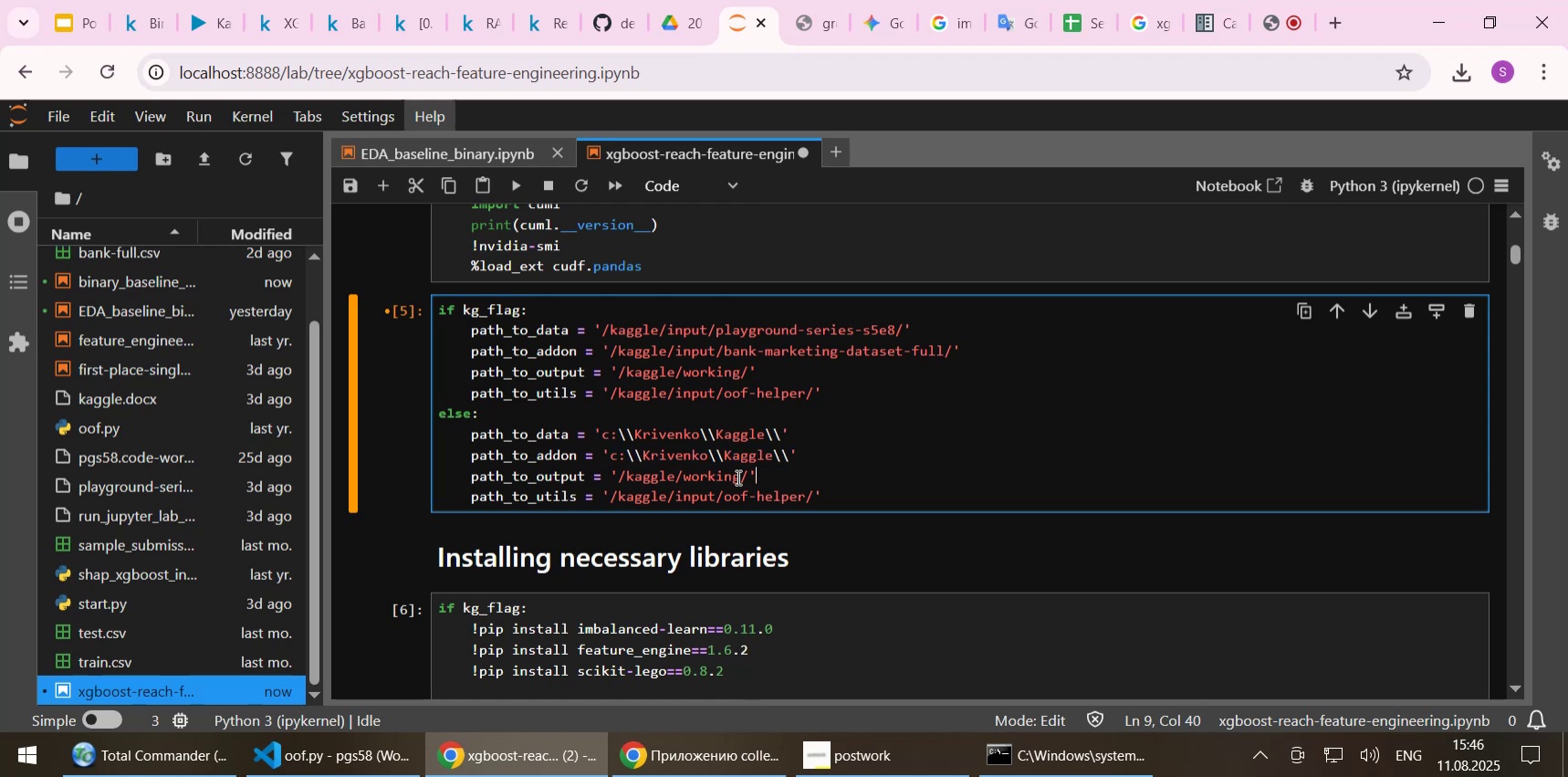 
hold_key(key=ArrowLeft, duration=0.45)
 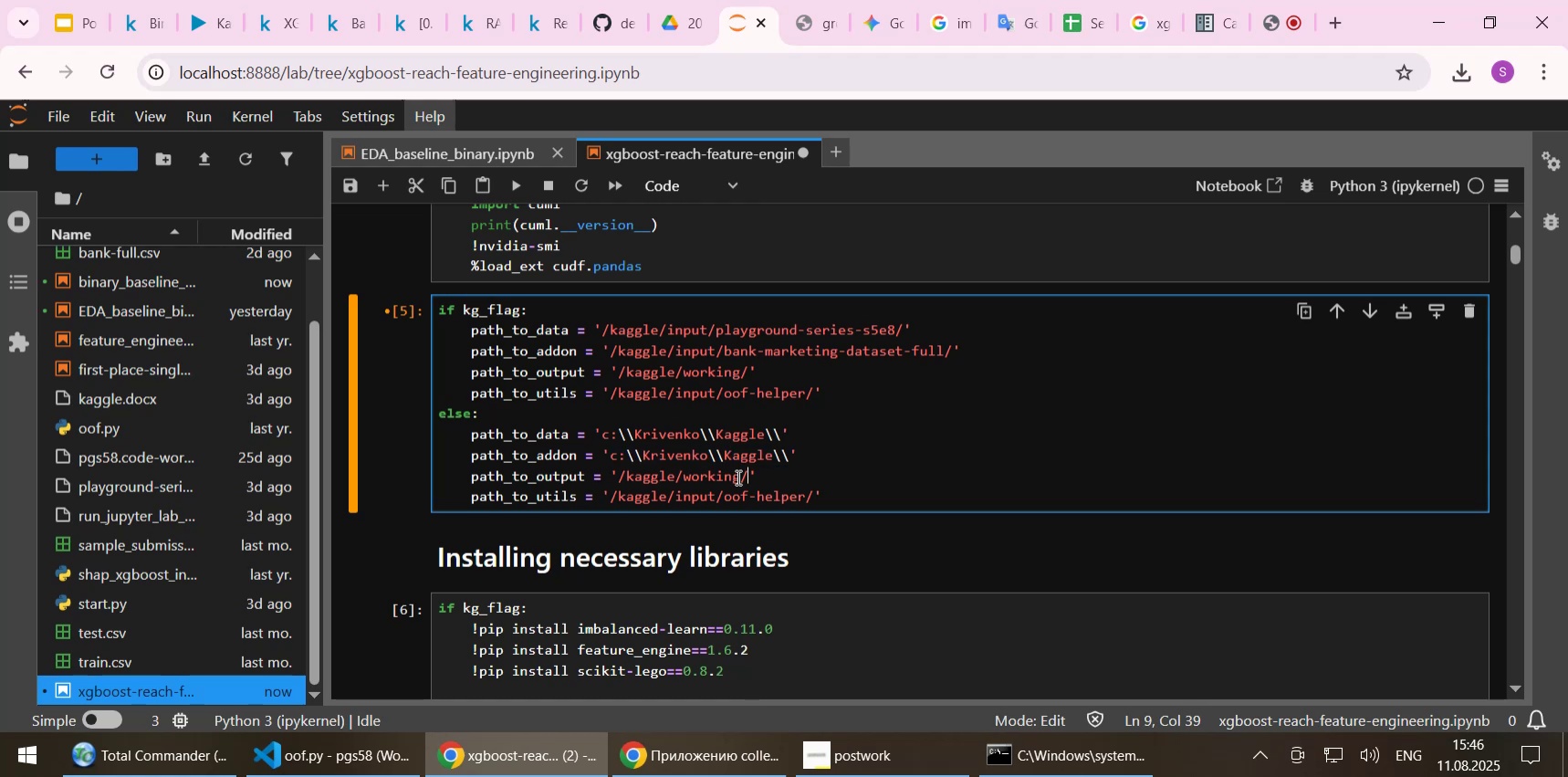 
hold_key(key=ArrowLeft, duration=0.92)
 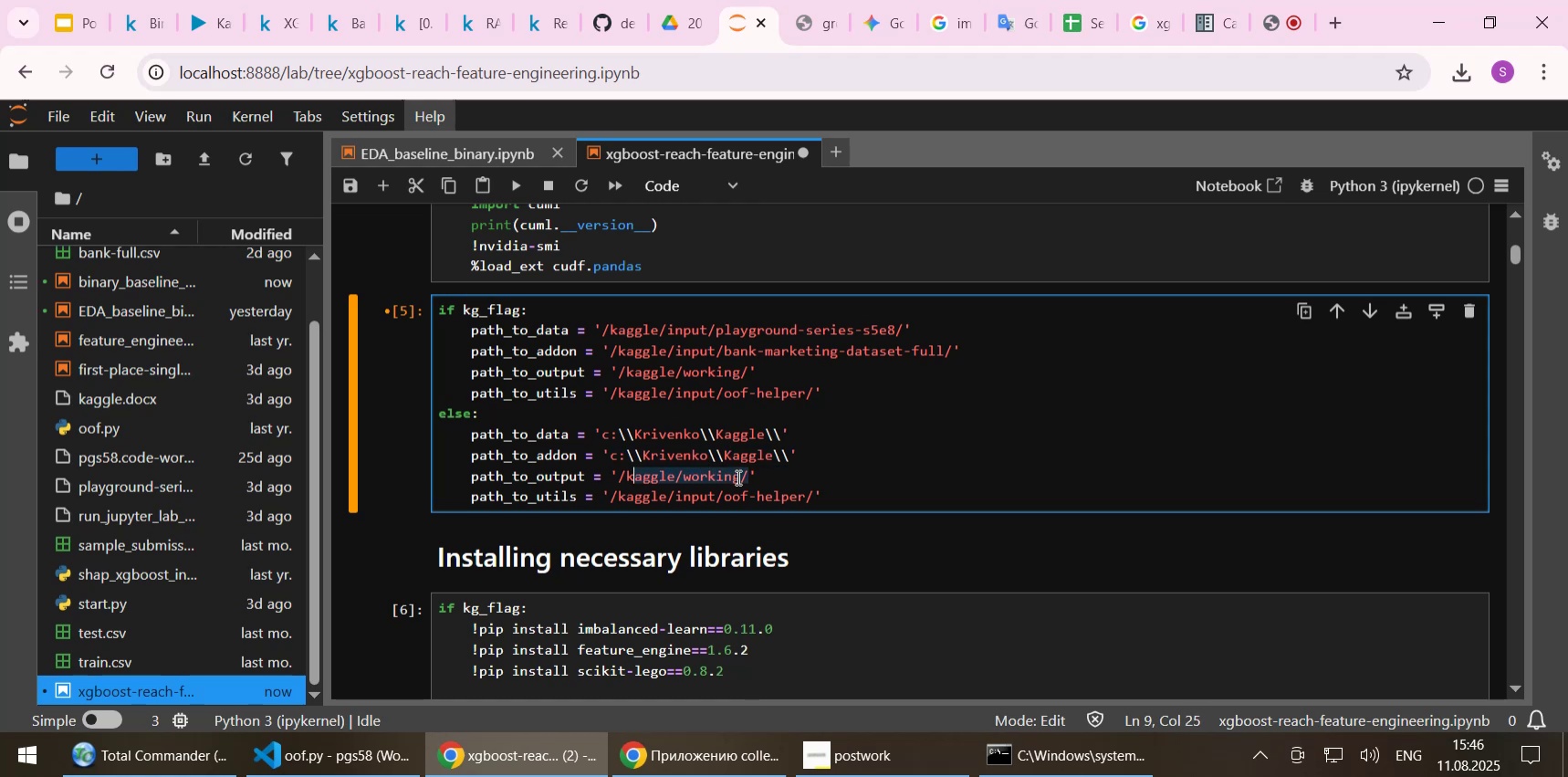 
key(Shift+ArrowLeft)
 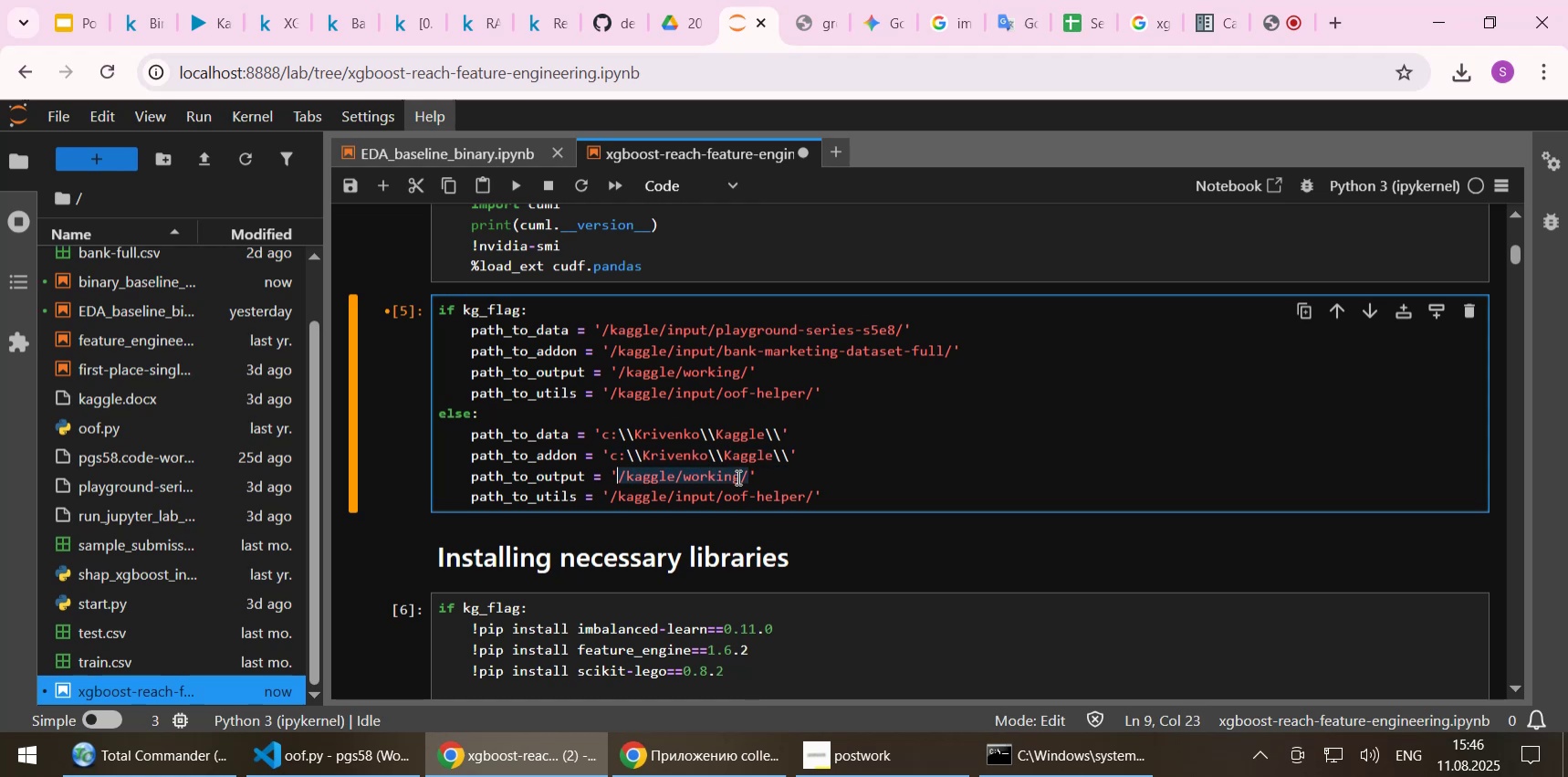 
key(Shift+ArrowLeft)
 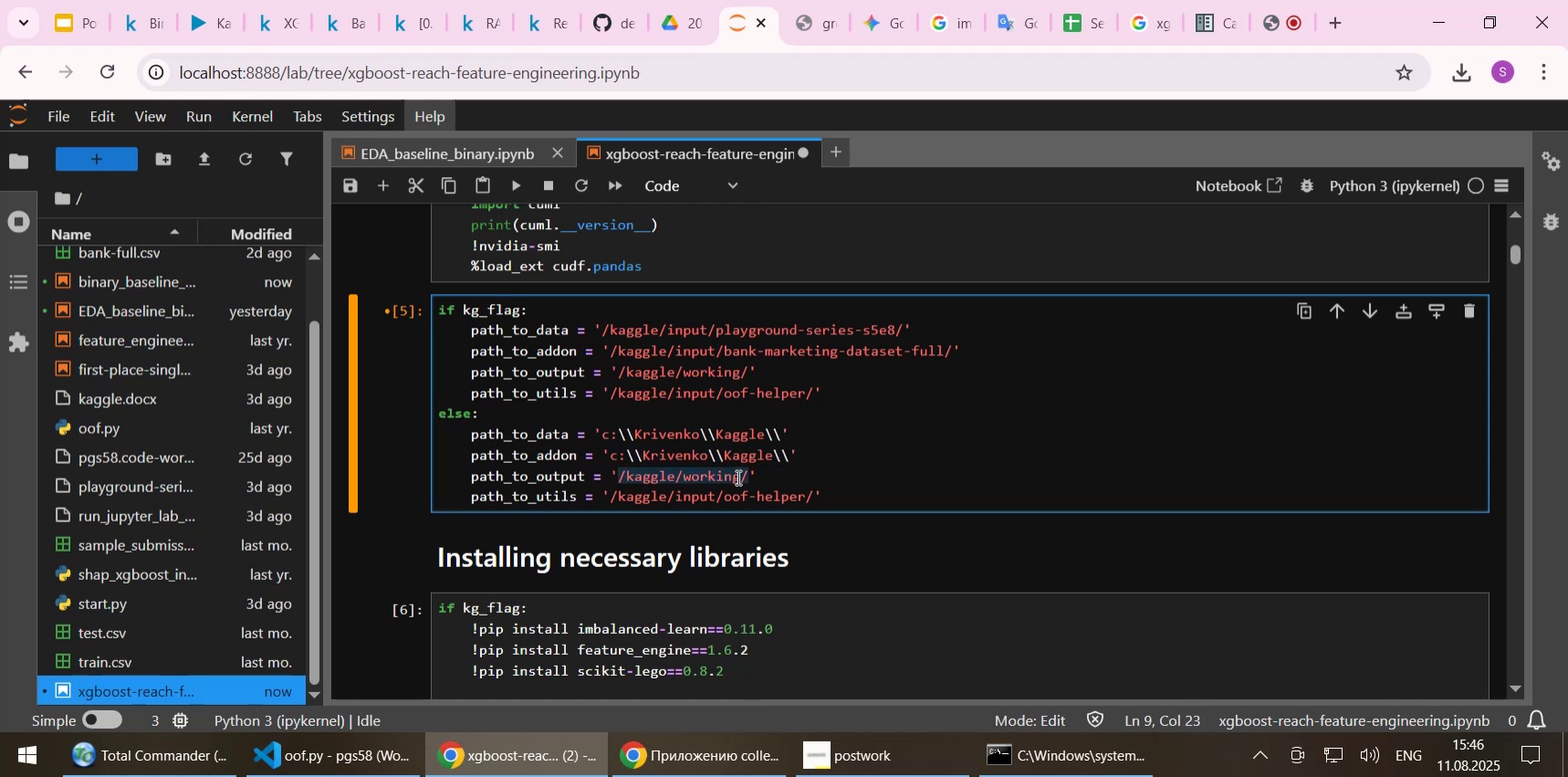 
key(Control+ControlLeft)
 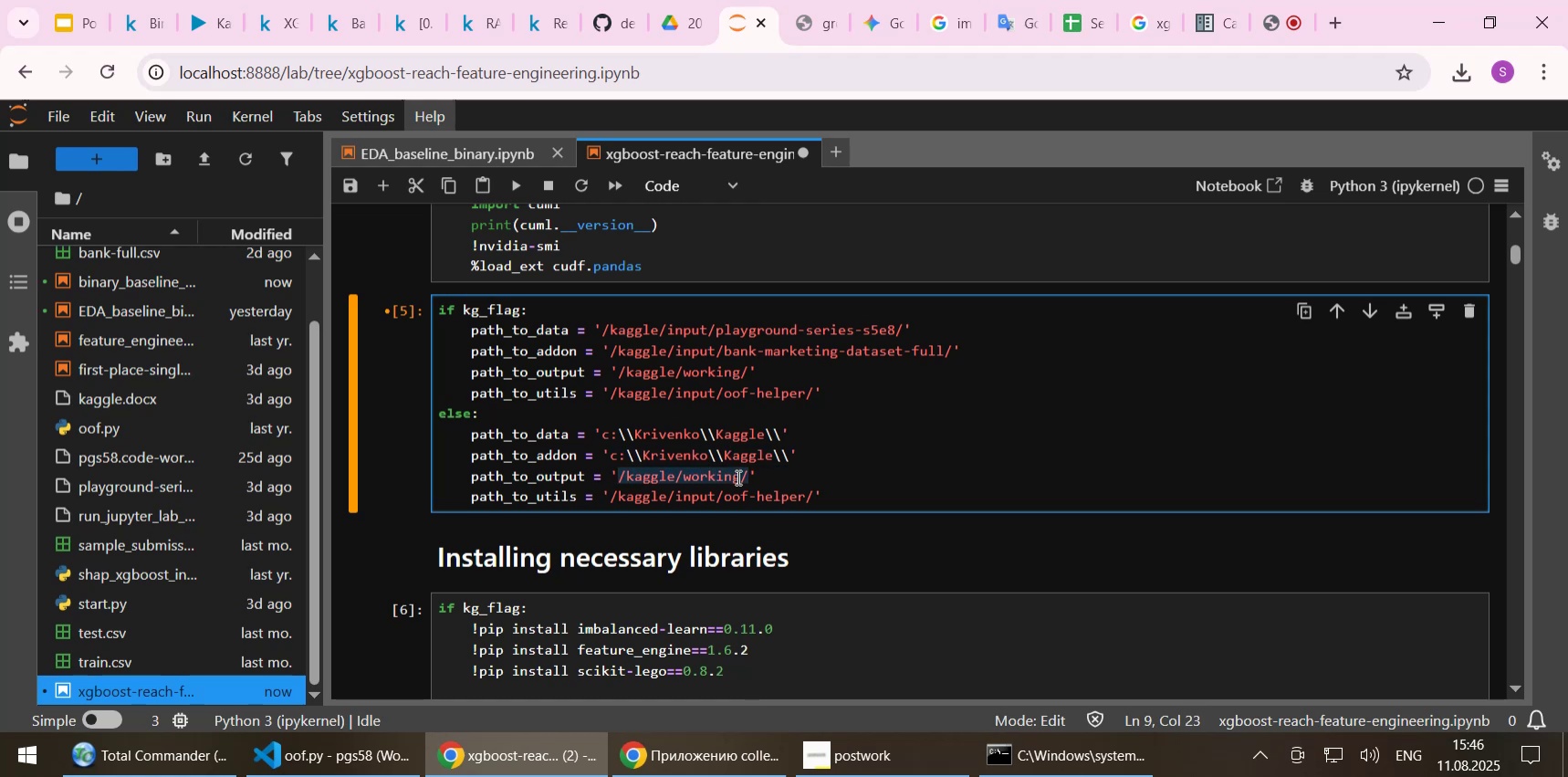 
key(Control+V)
 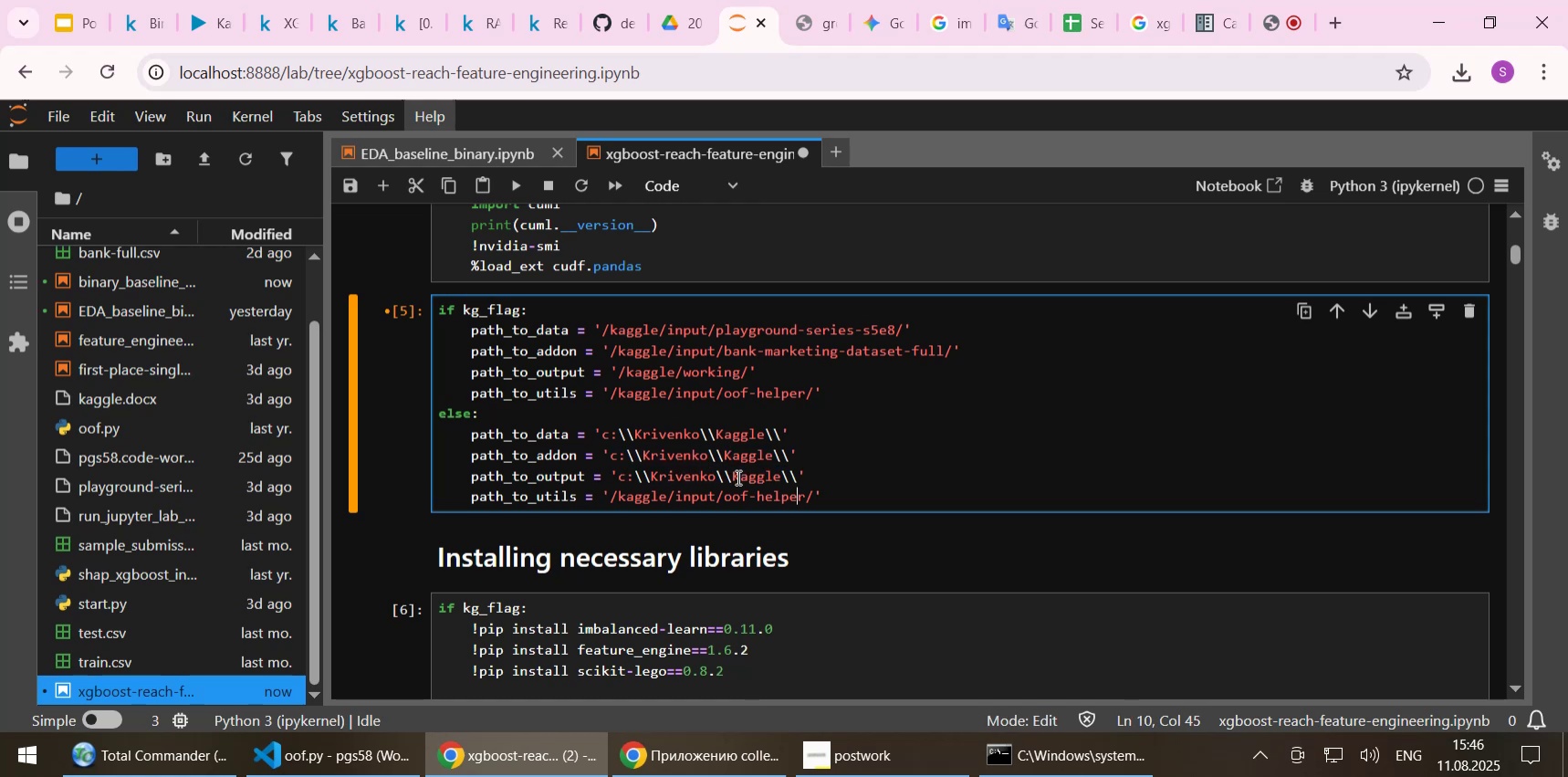 
key(ArrowDown)
 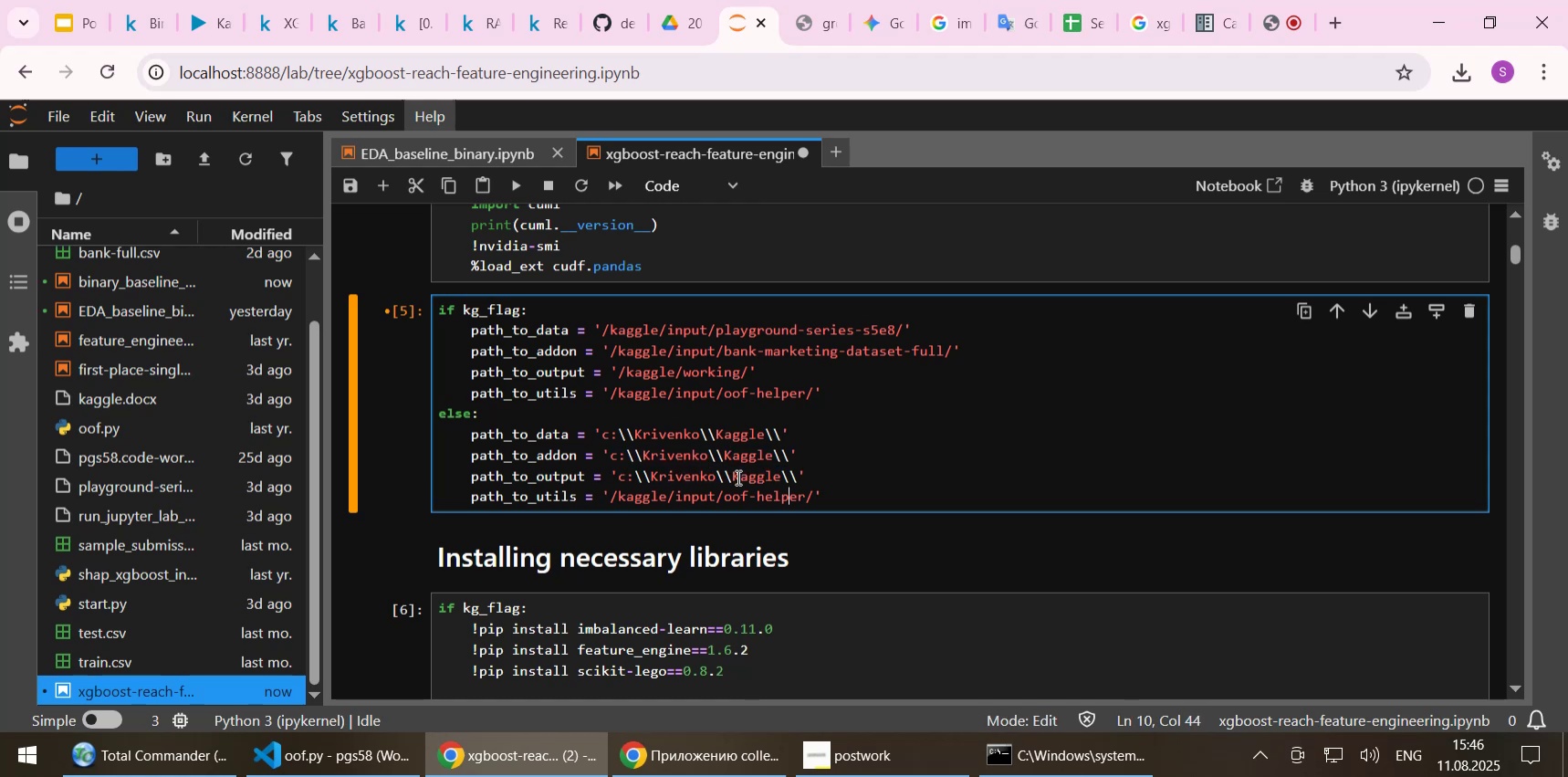 
hold_key(key=ArrowLeft, duration=1.14)
 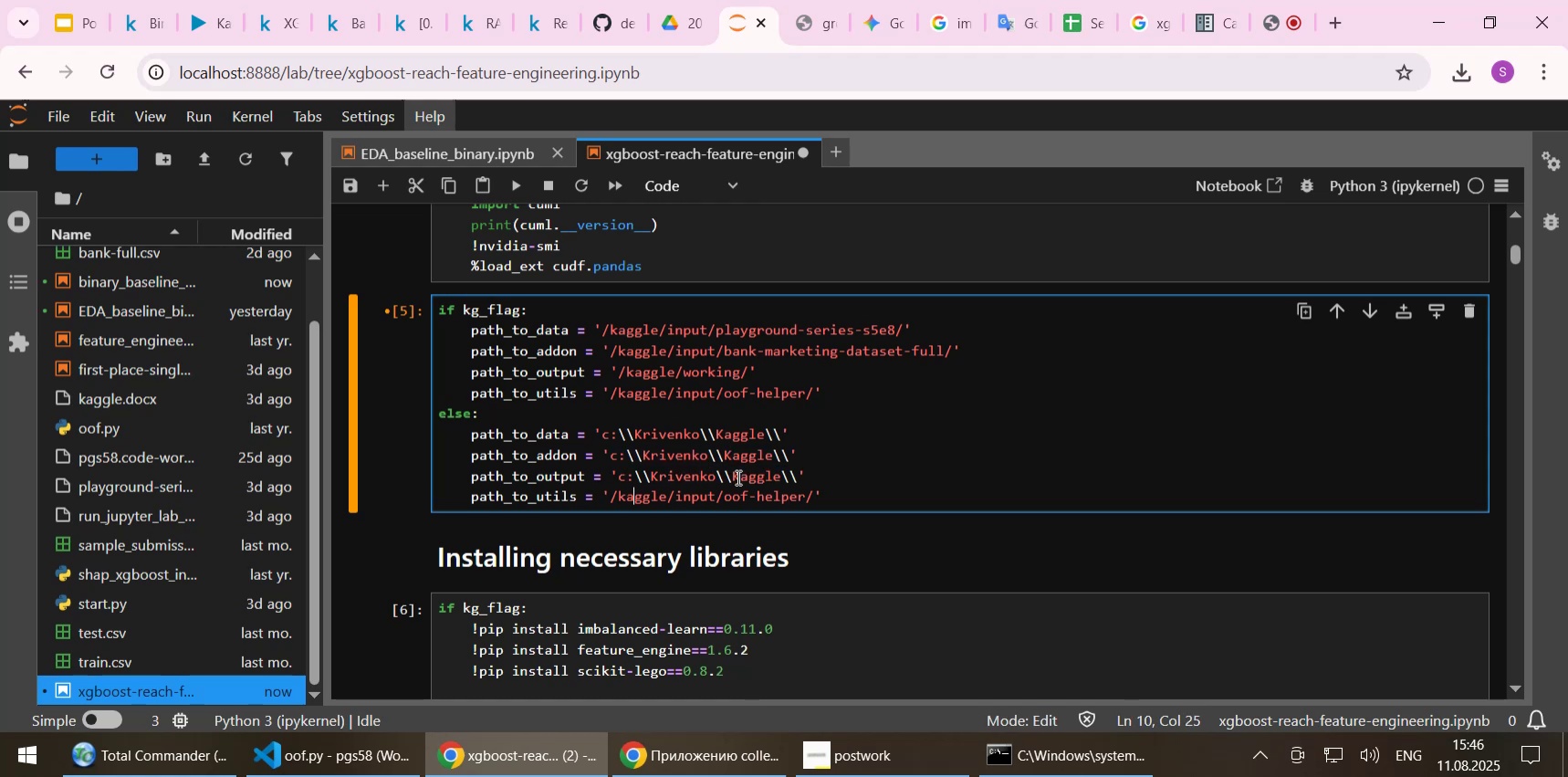 
key(ArrowLeft)
 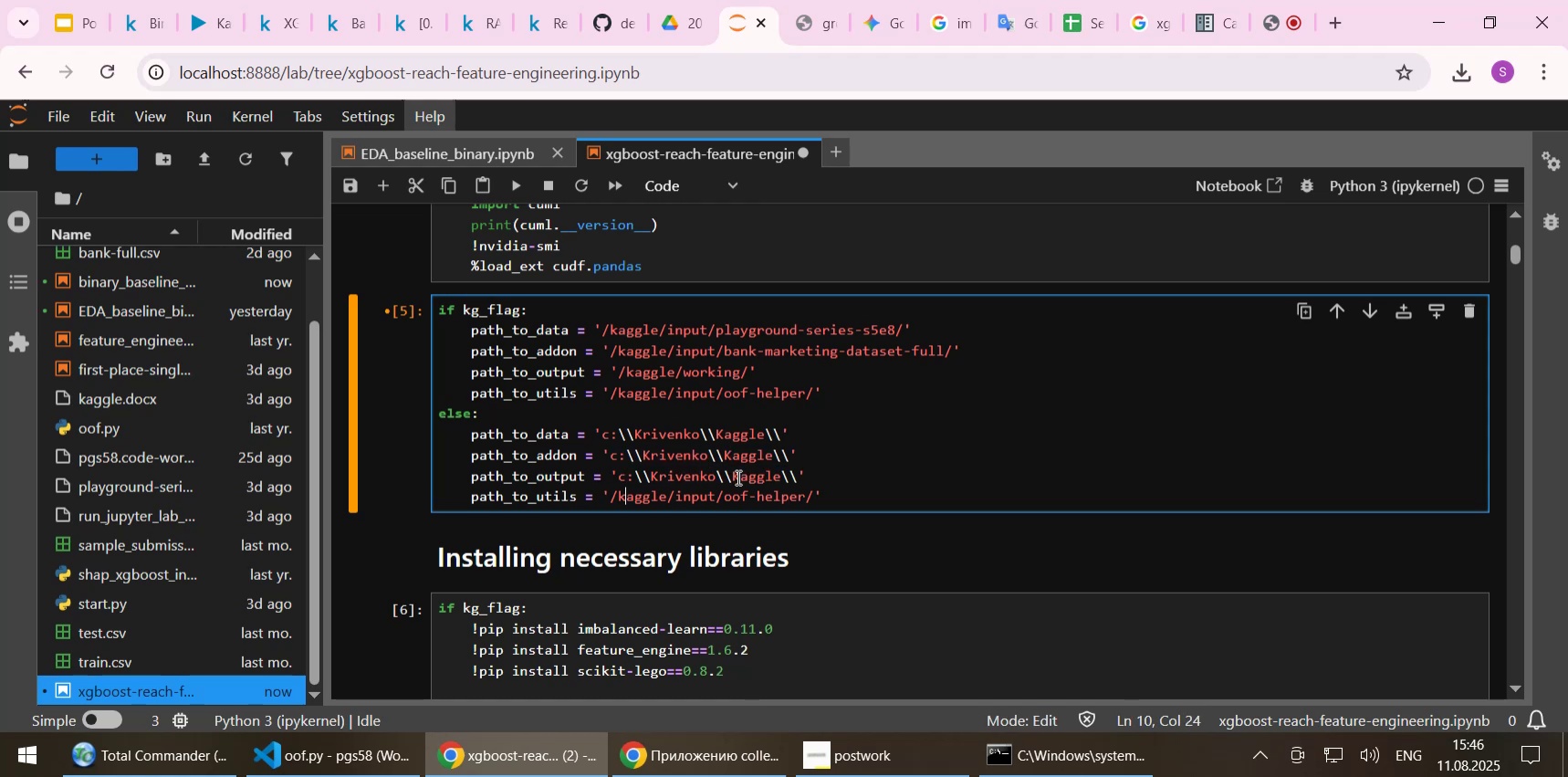 
key(ArrowLeft)
 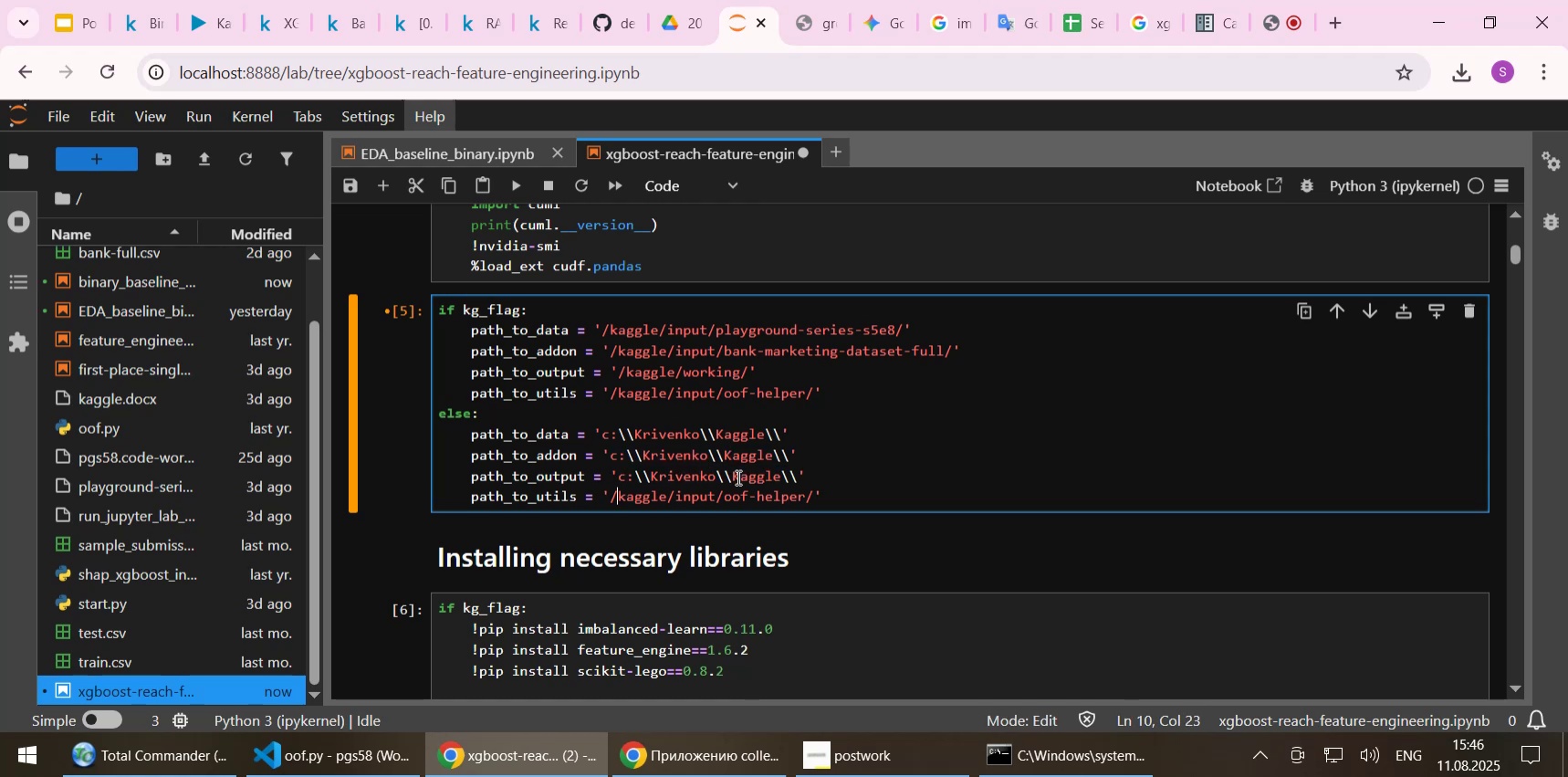 
key(ArrowLeft)
 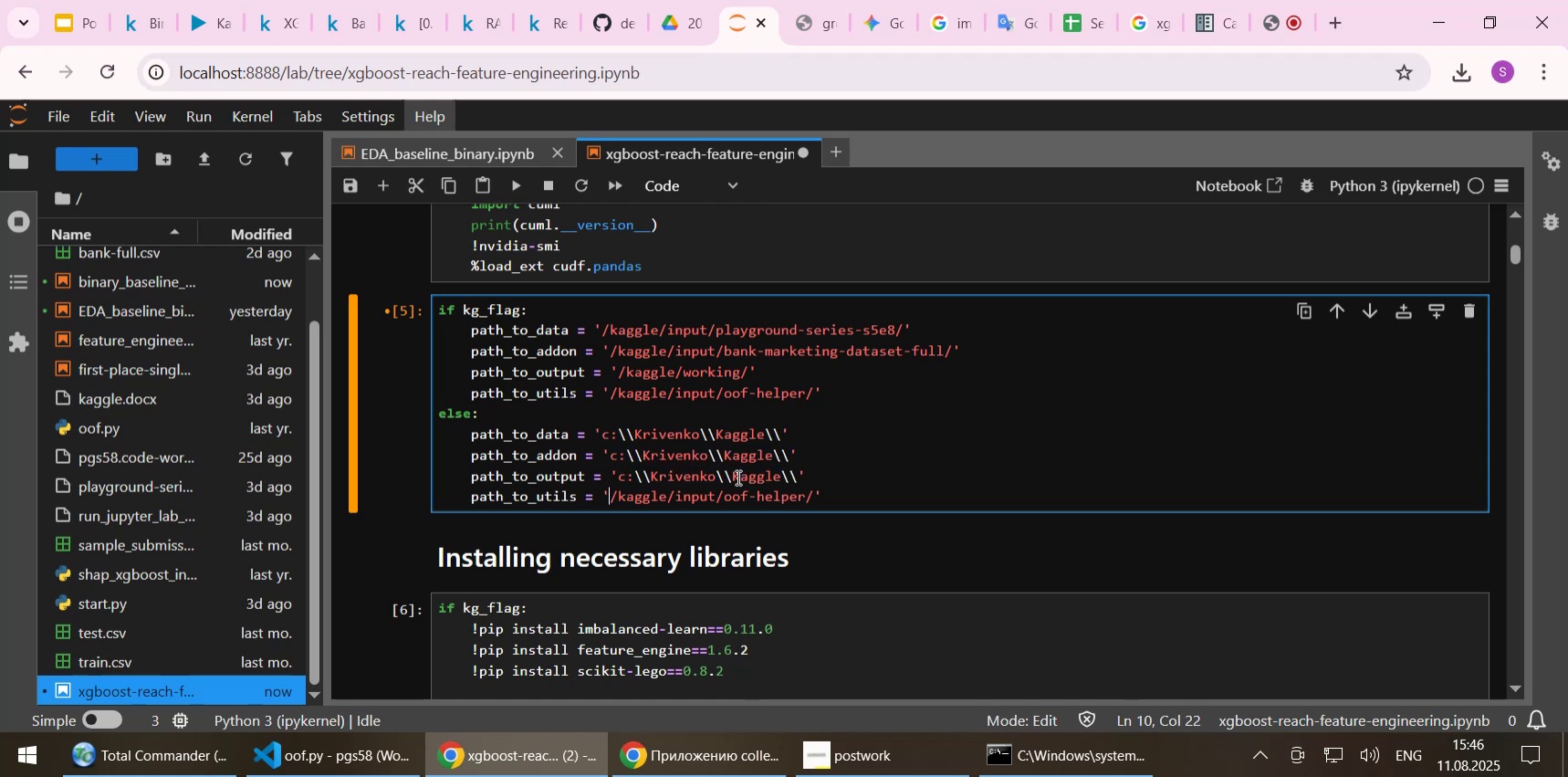 
key(Shift+End)
 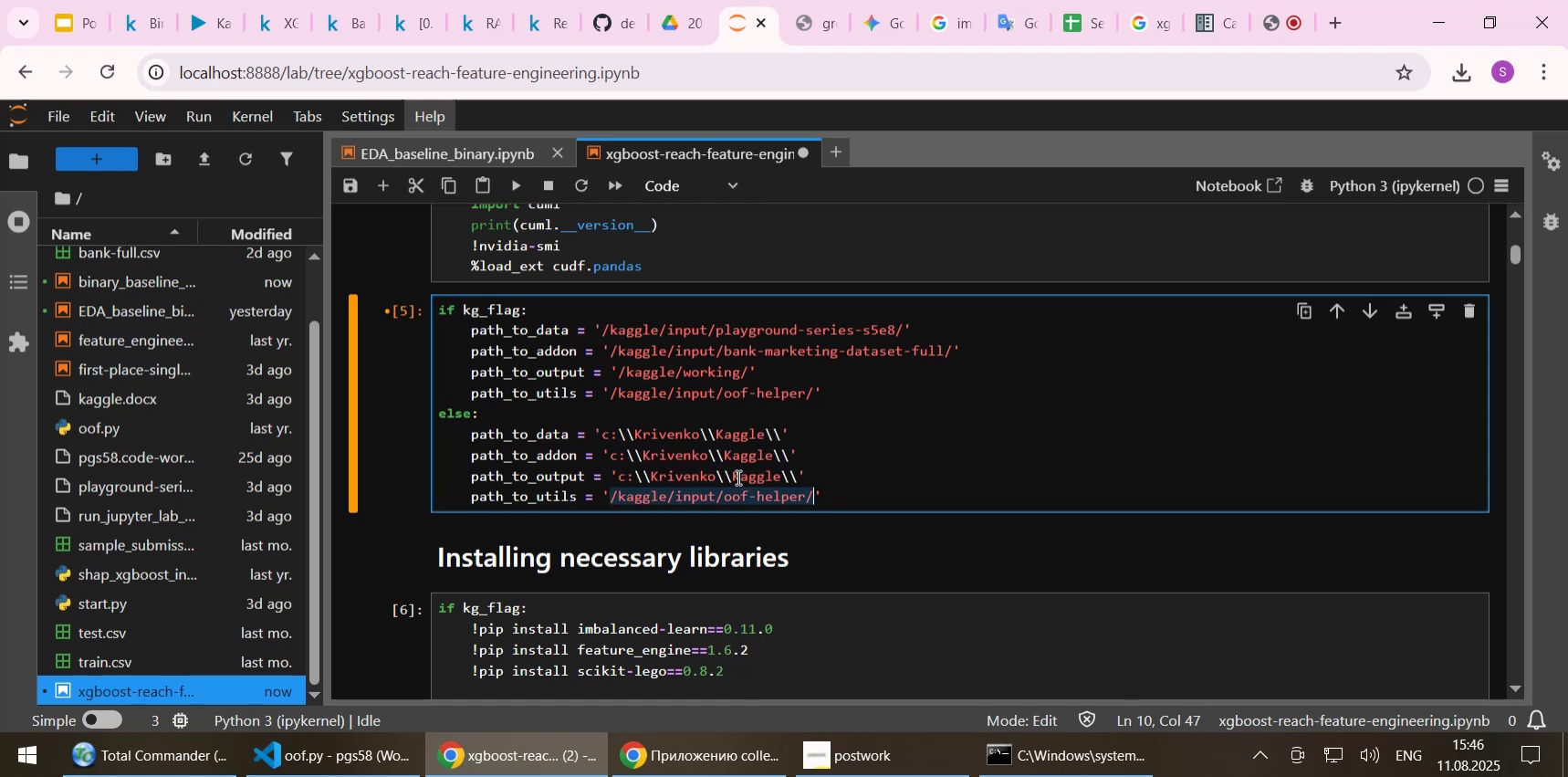 
key(Shift+ArrowLeft)
 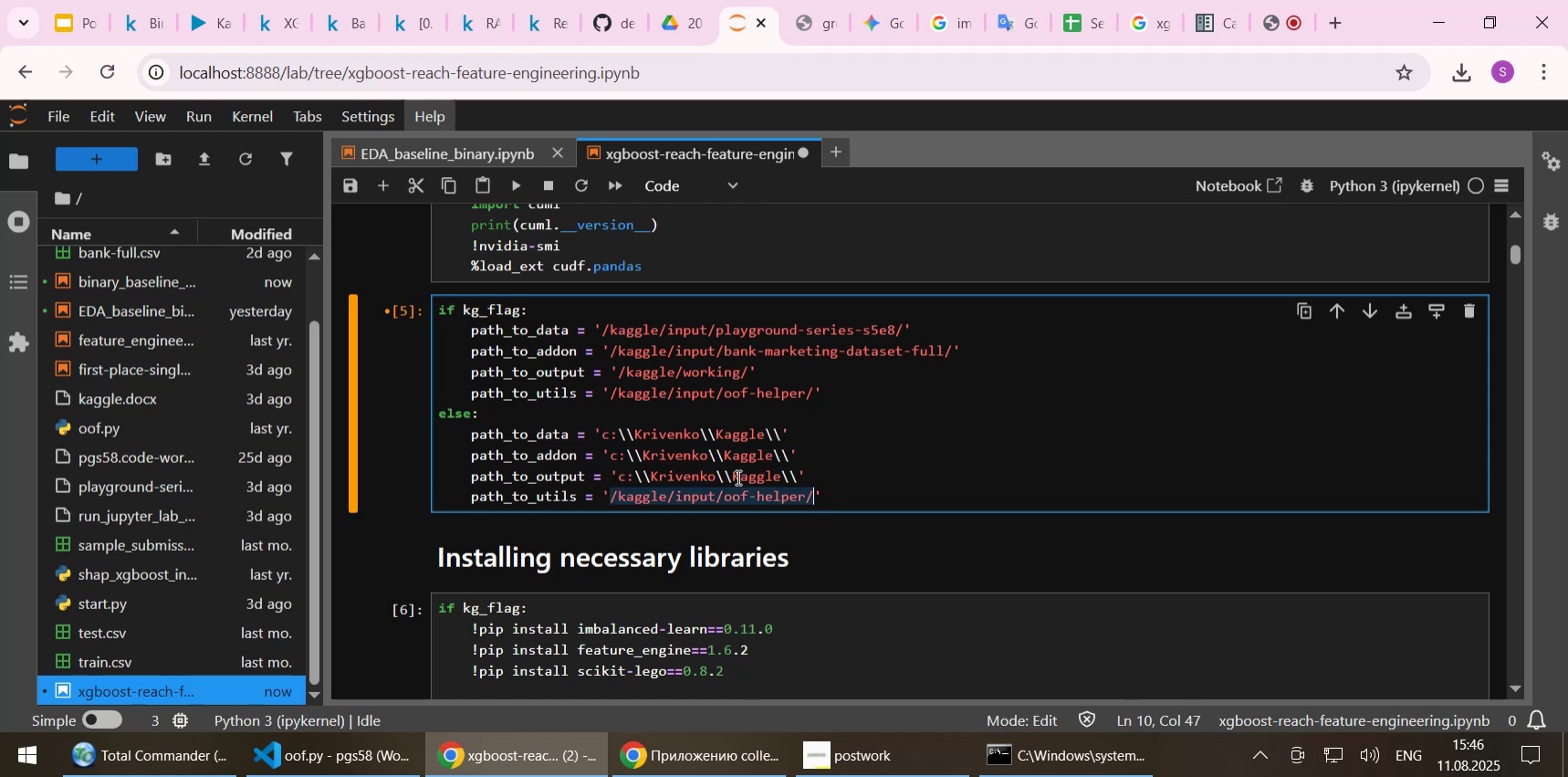 
key(Control+ControlLeft)
 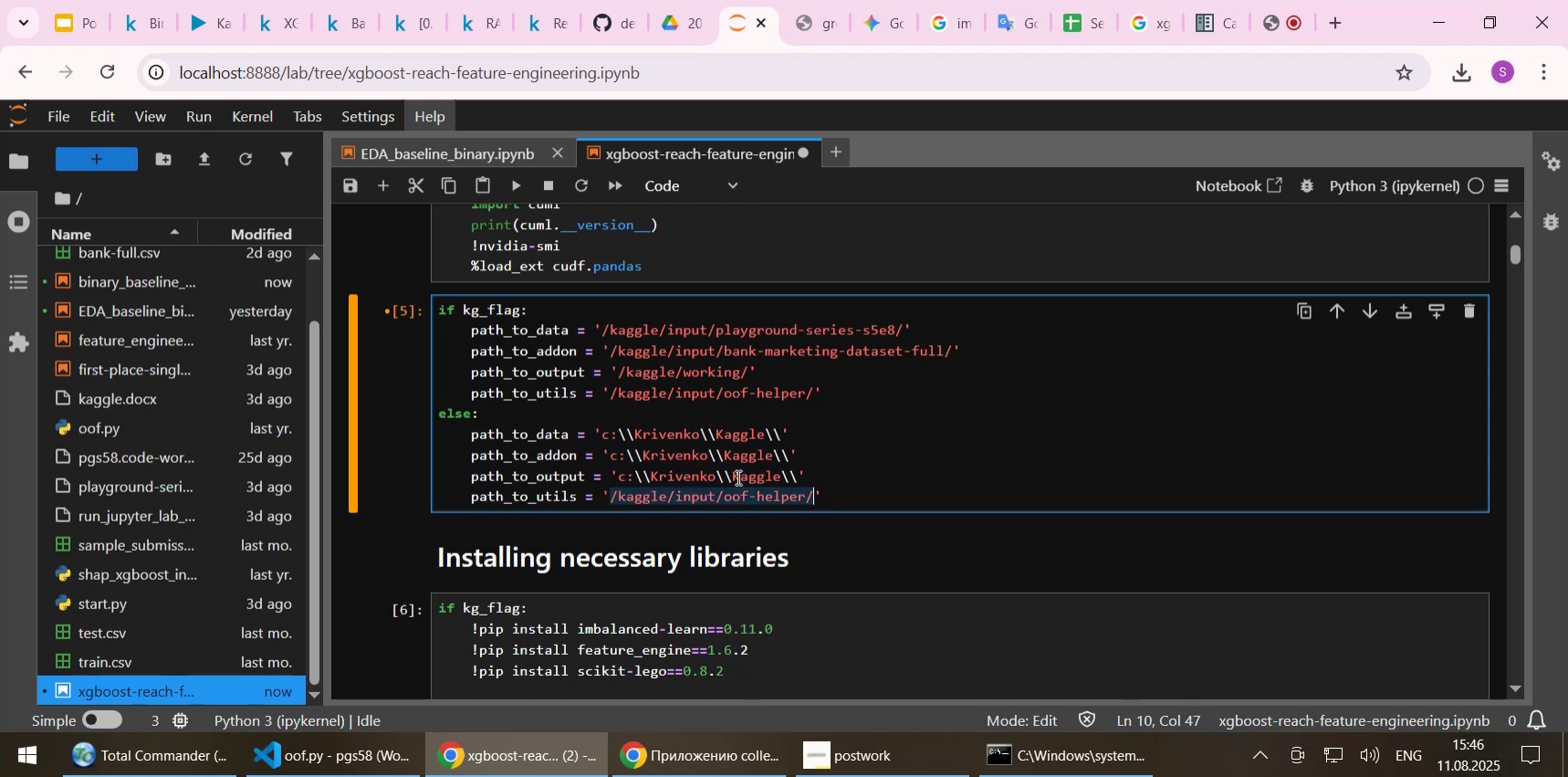 
key(Control+V)
 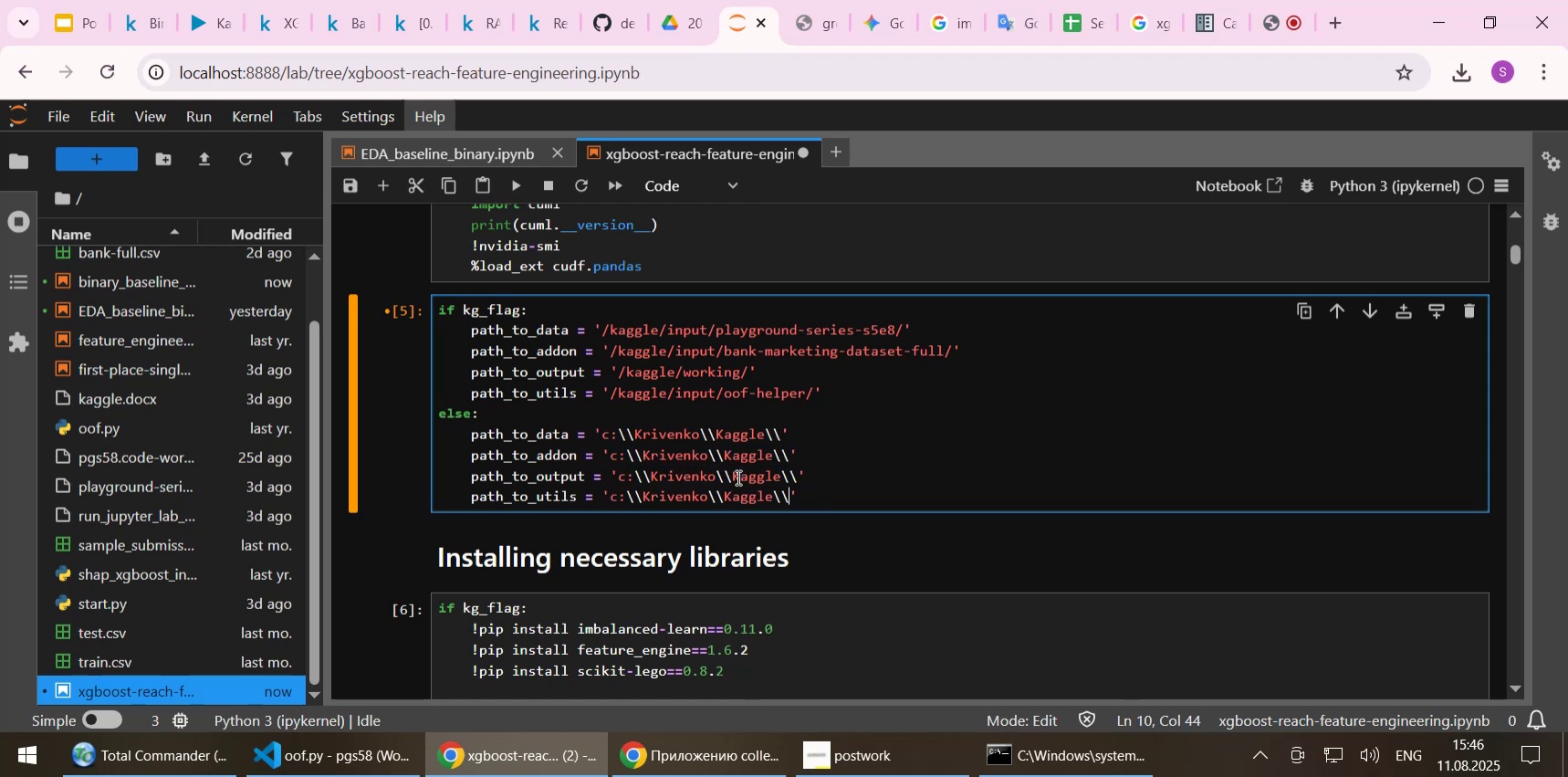 
key(Shift+Enter)
 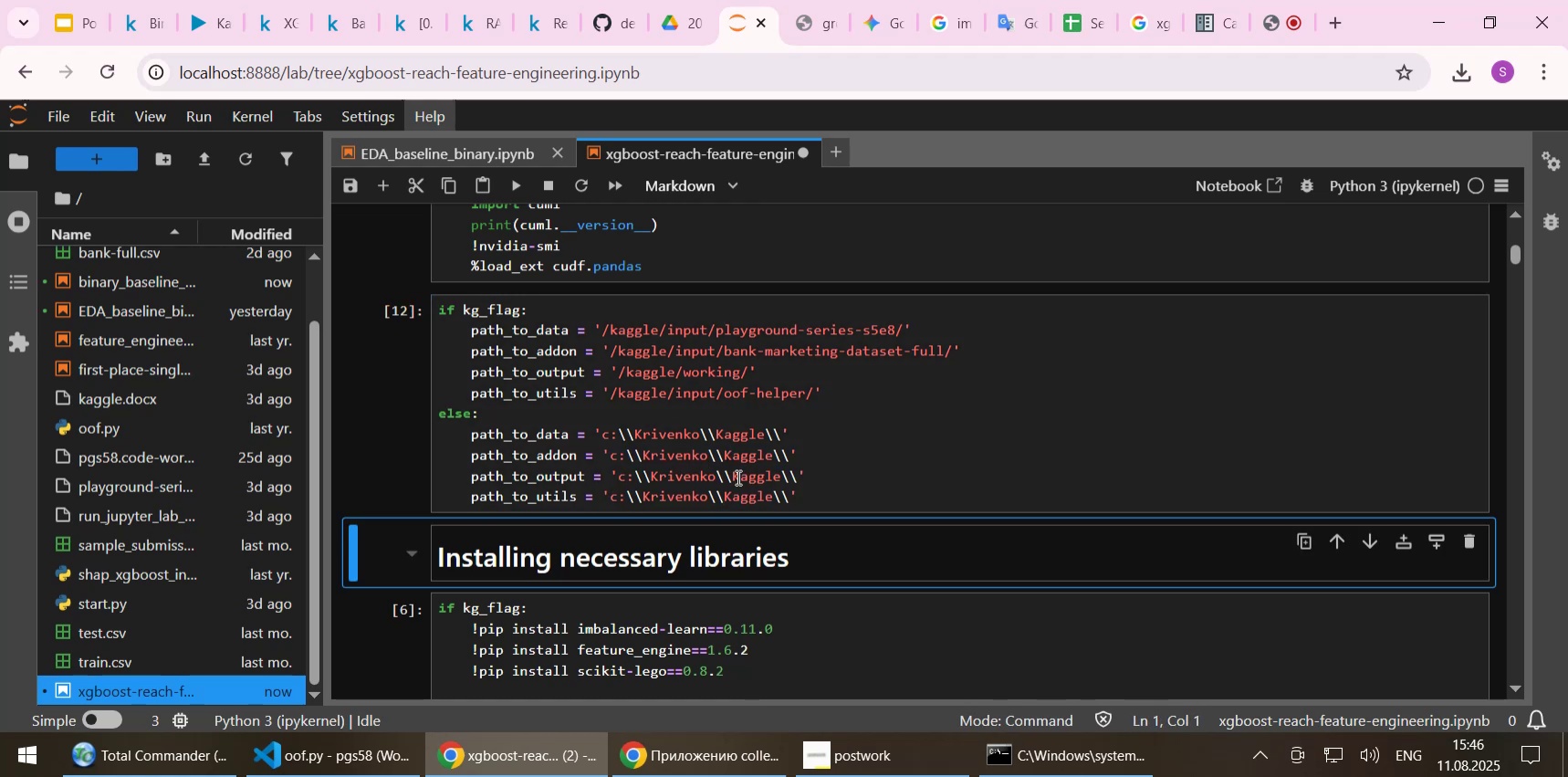 
scroll: coordinate [779, 544], scroll_direction: down, amount: 19.0
 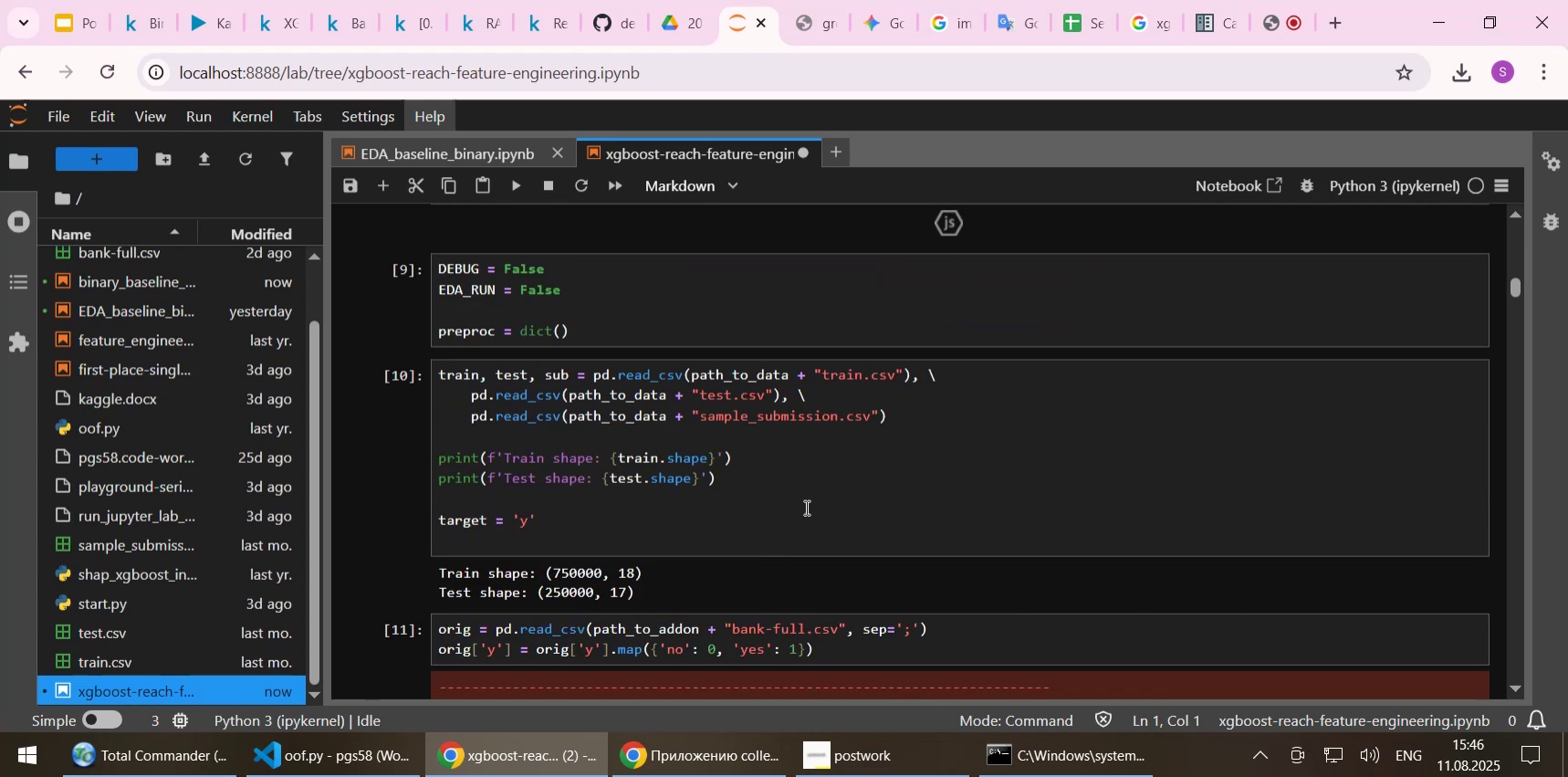 
left_click([809, 502])
 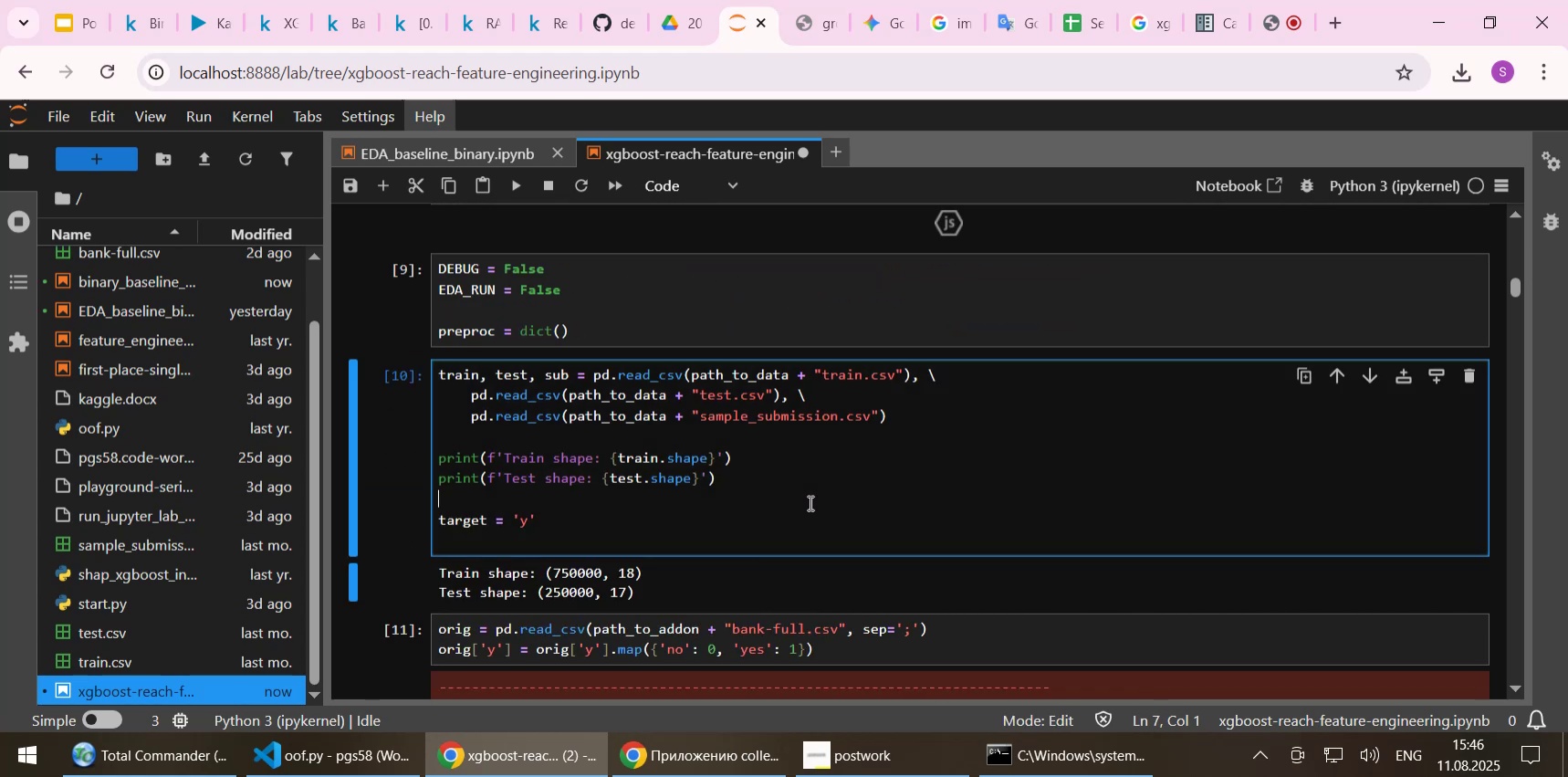 
scroll: coordinate [809, 502], scroll_direction: down, amount: 2.0
 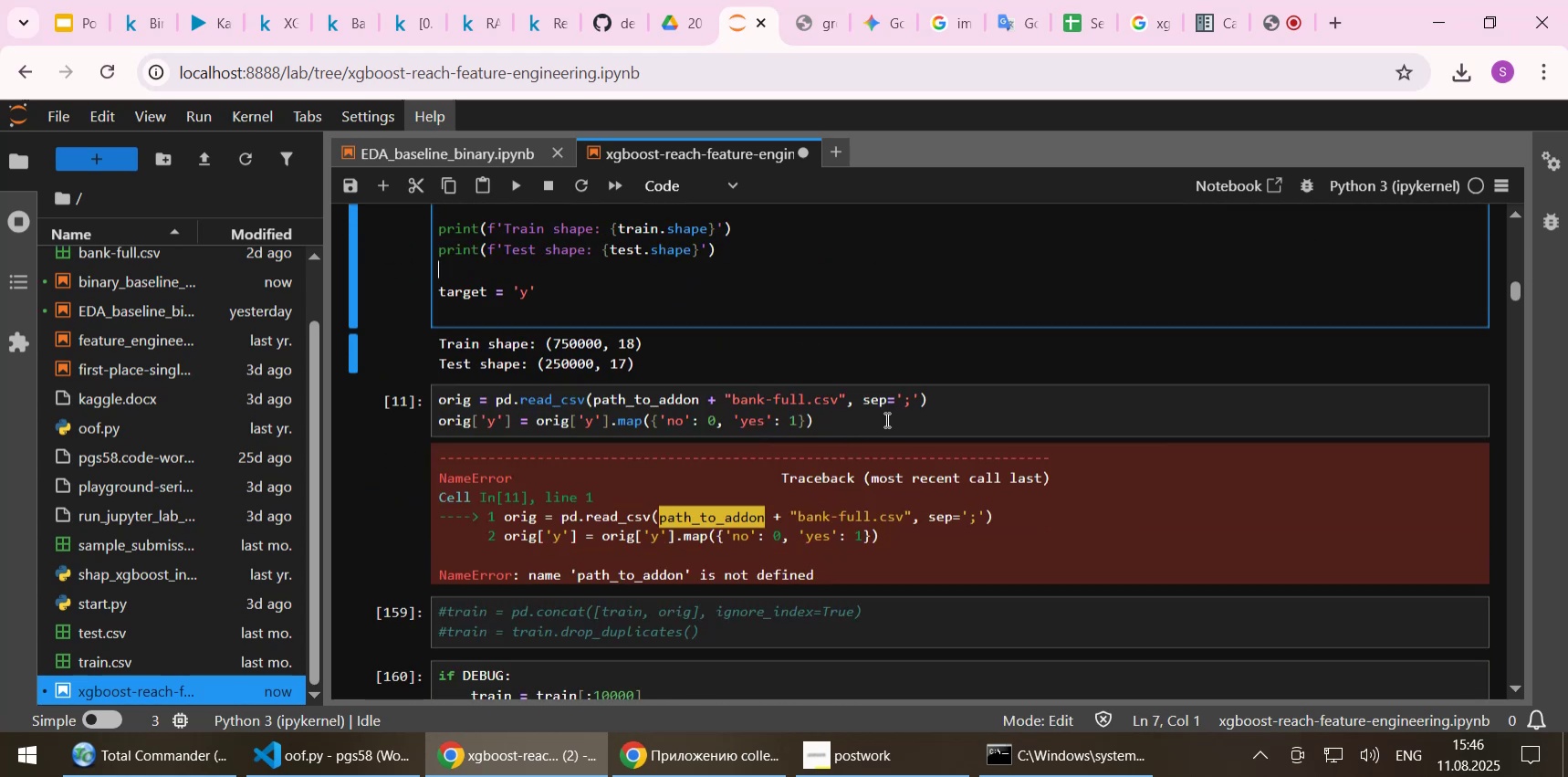 
left_click([885, 419])
 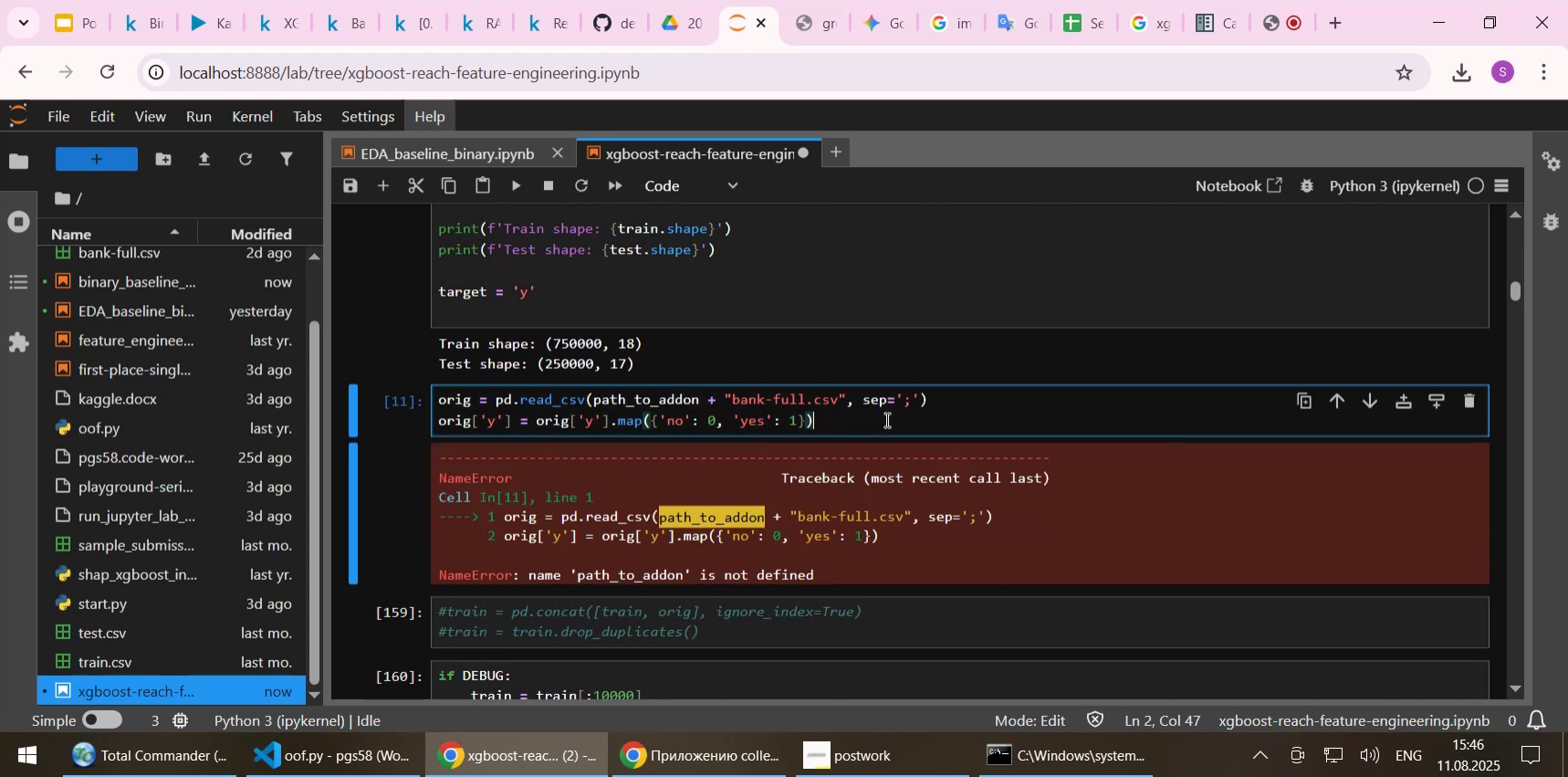 
key(Shift+Enter)
 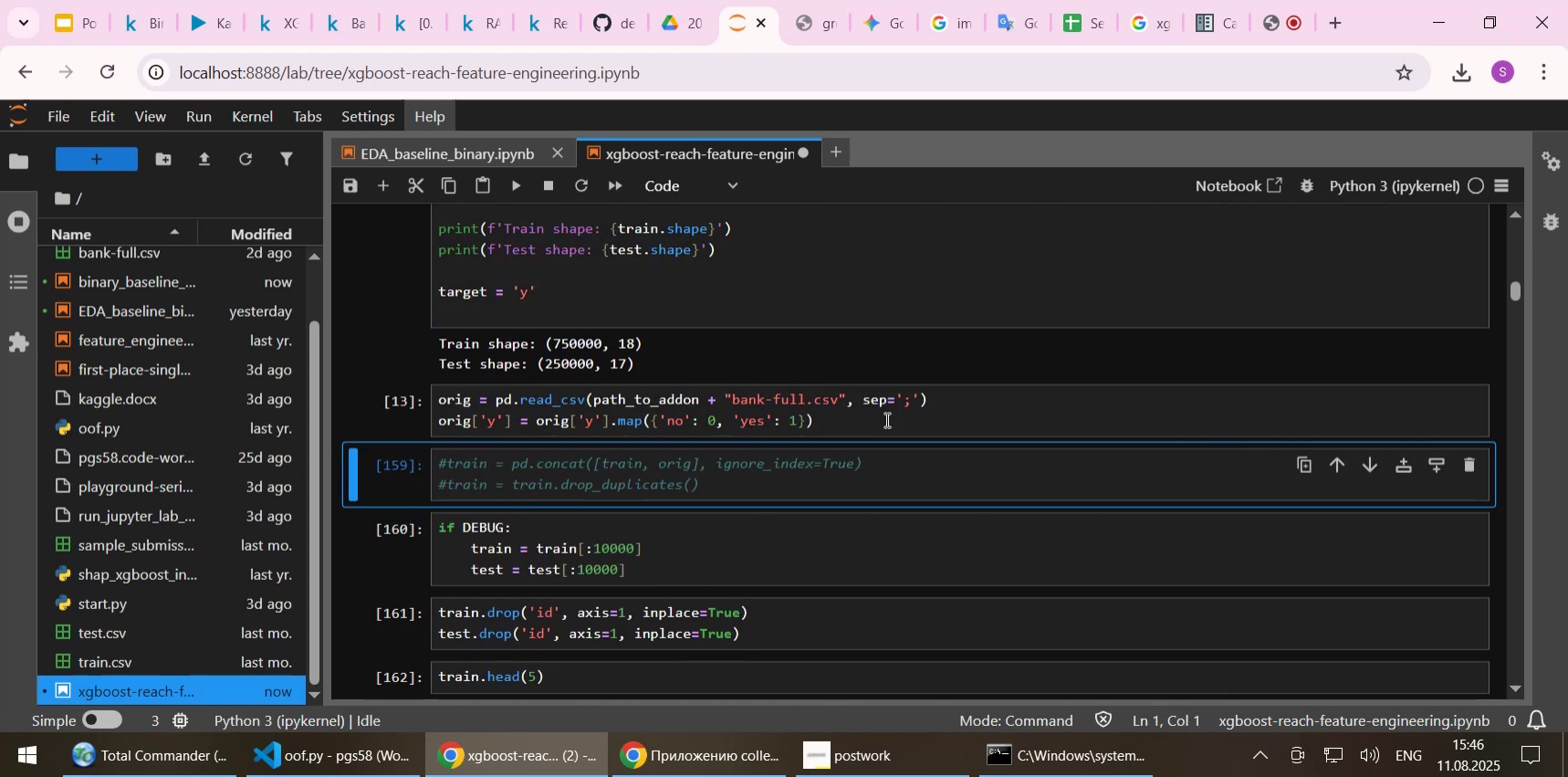 
key(Shift+Enter)
 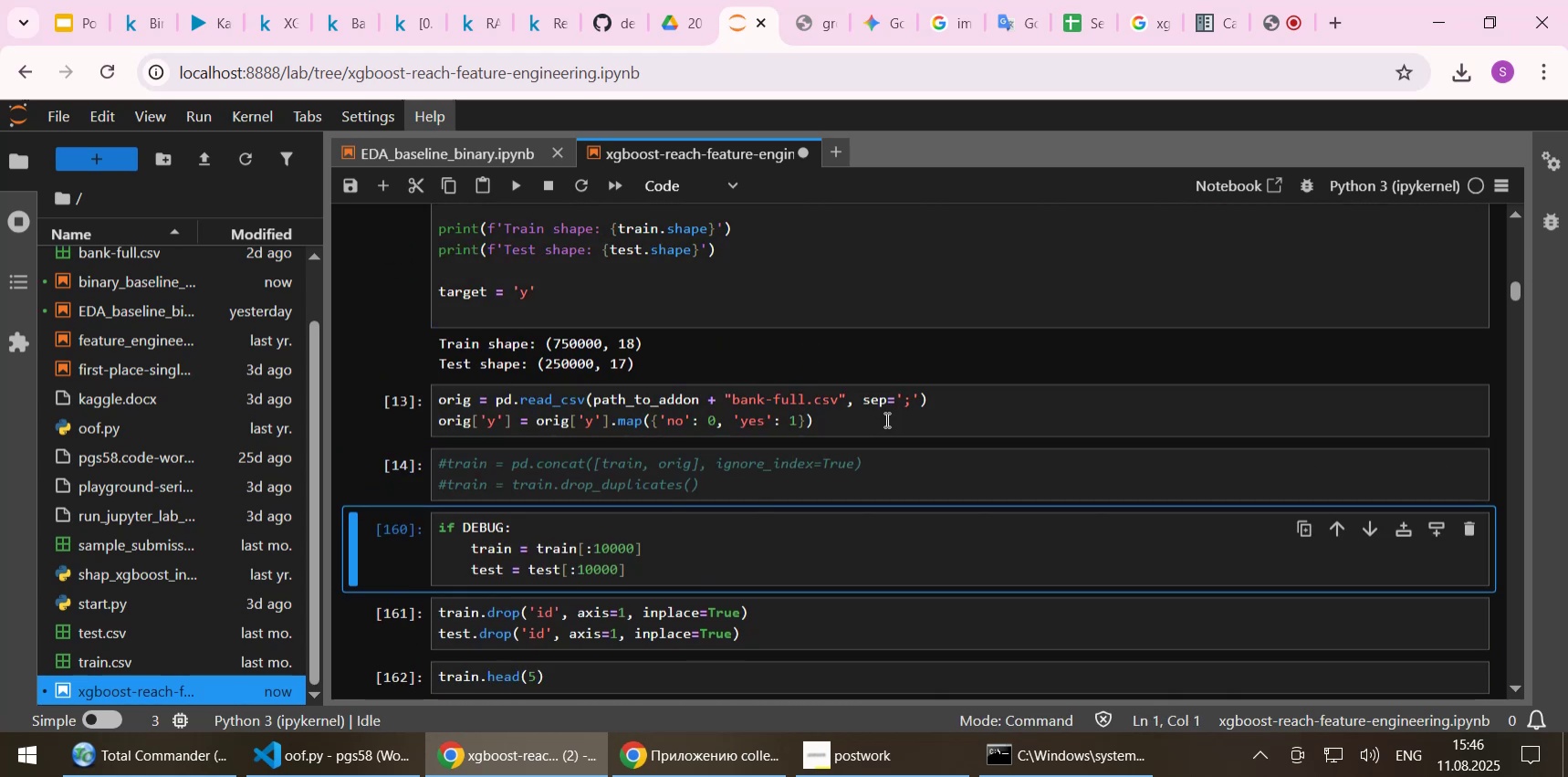 
key(Shift+Enter)
 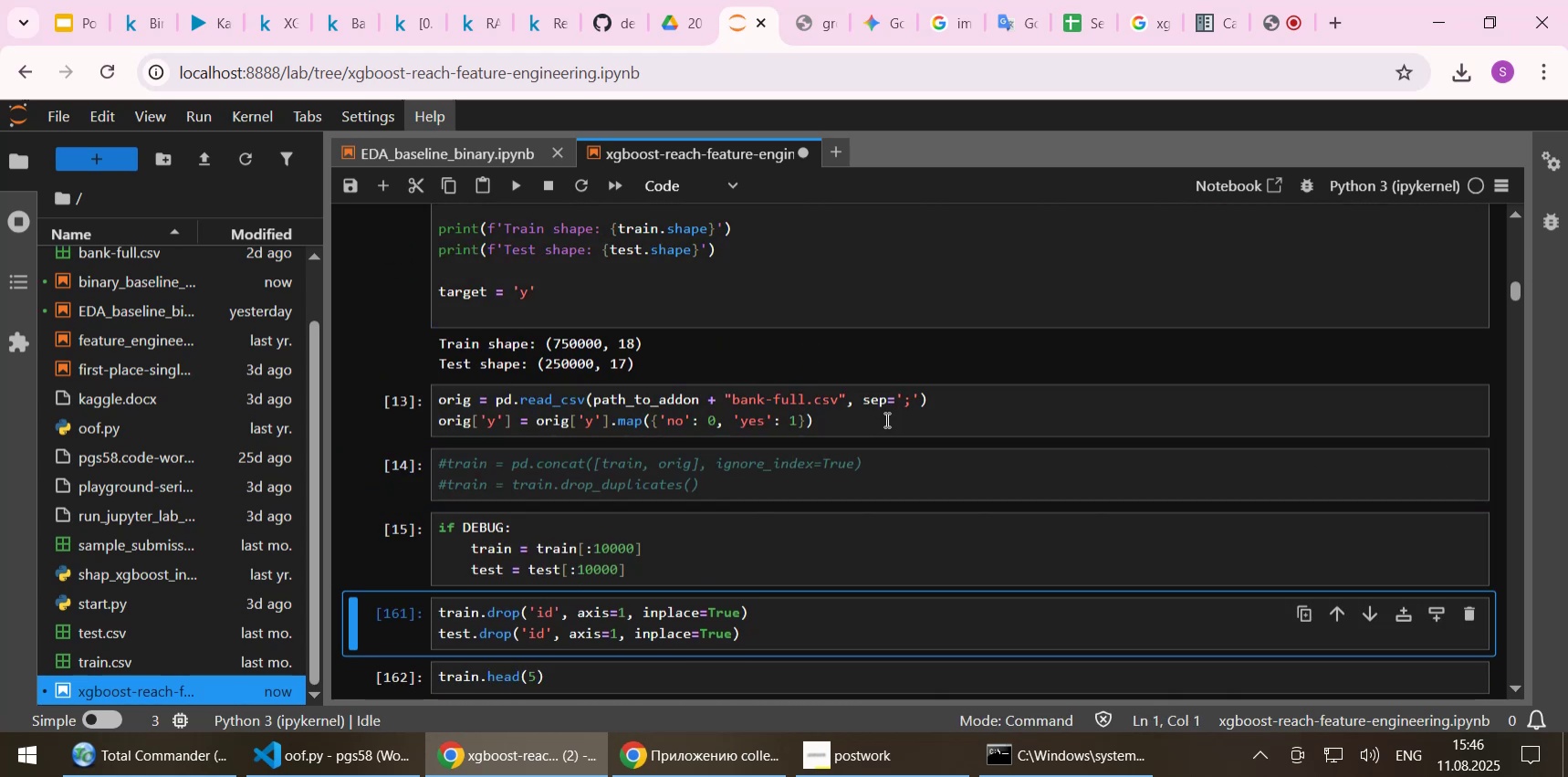 
key(Shift+Enter)
 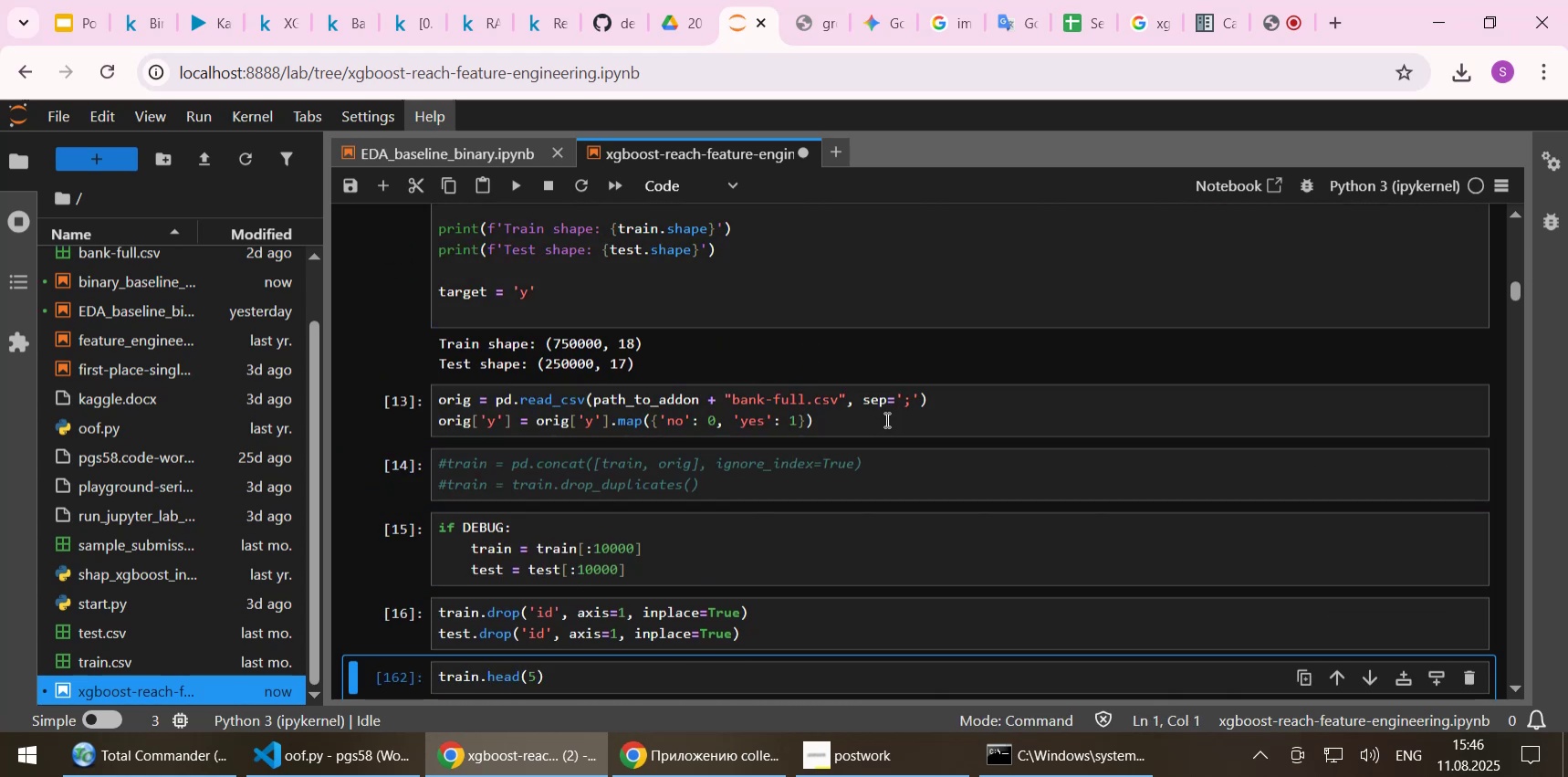 
key(Shift+Enter)
 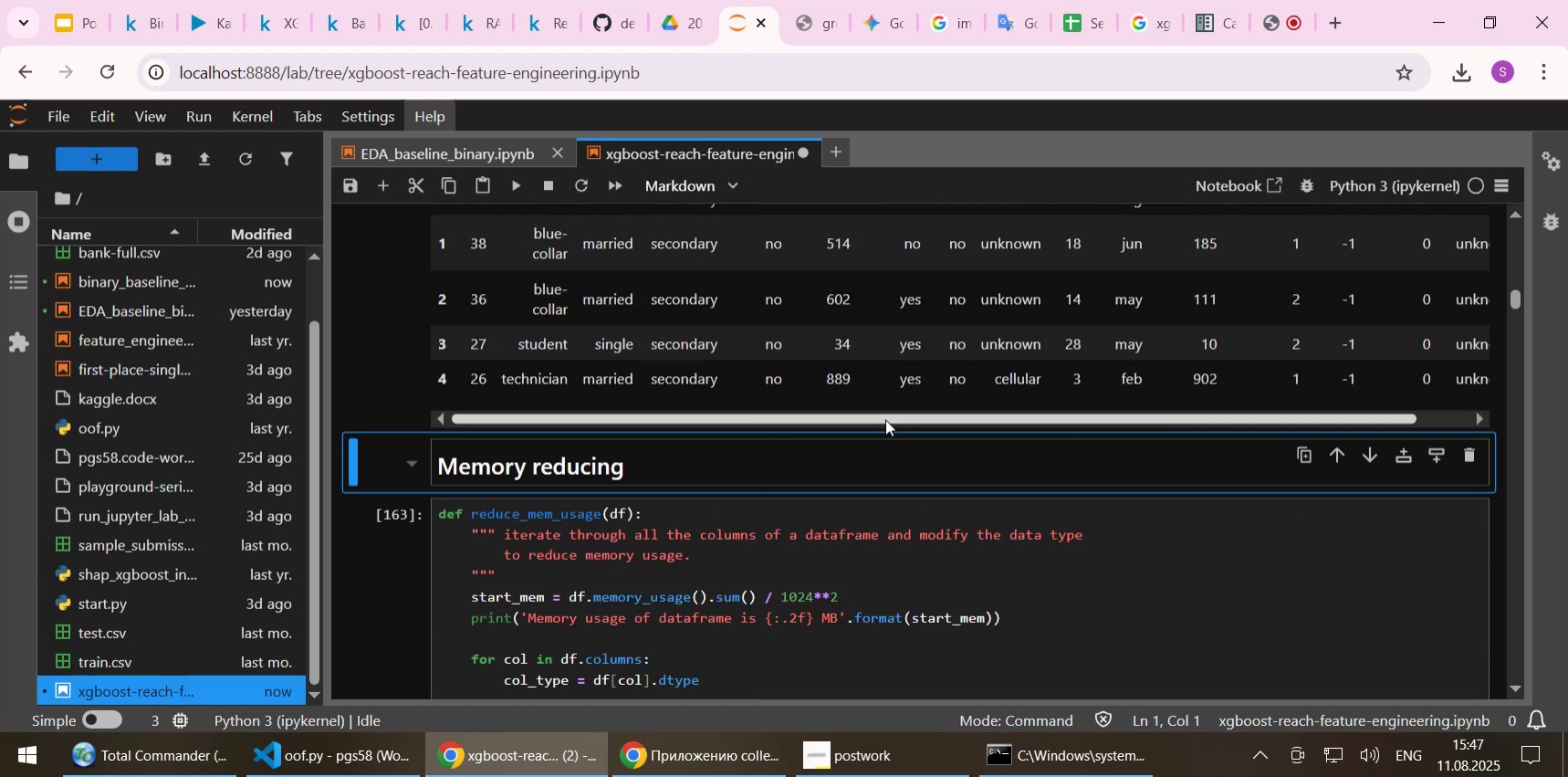 
key(Shift+Enter)
 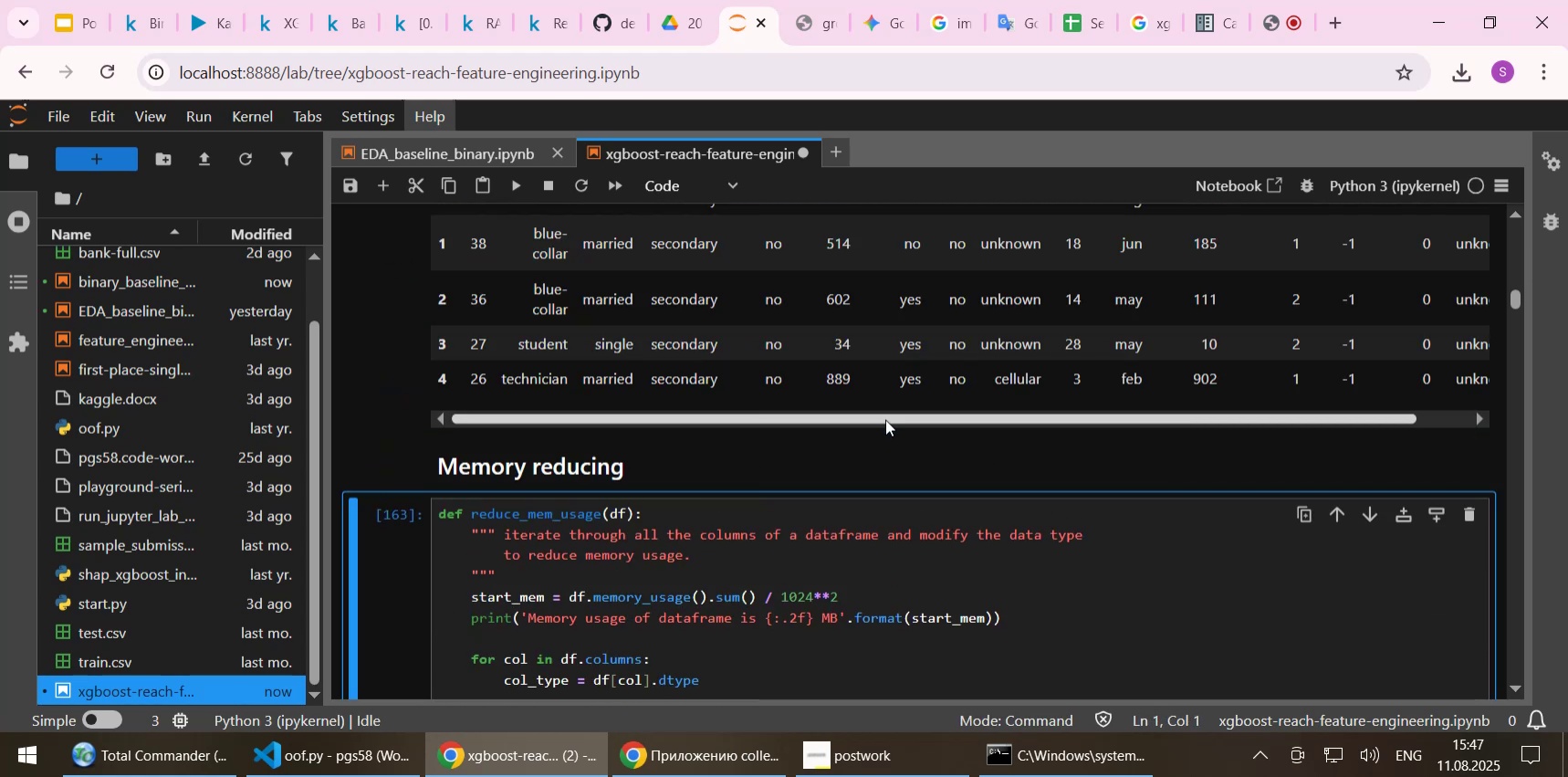 
key(Shift+Enter)
 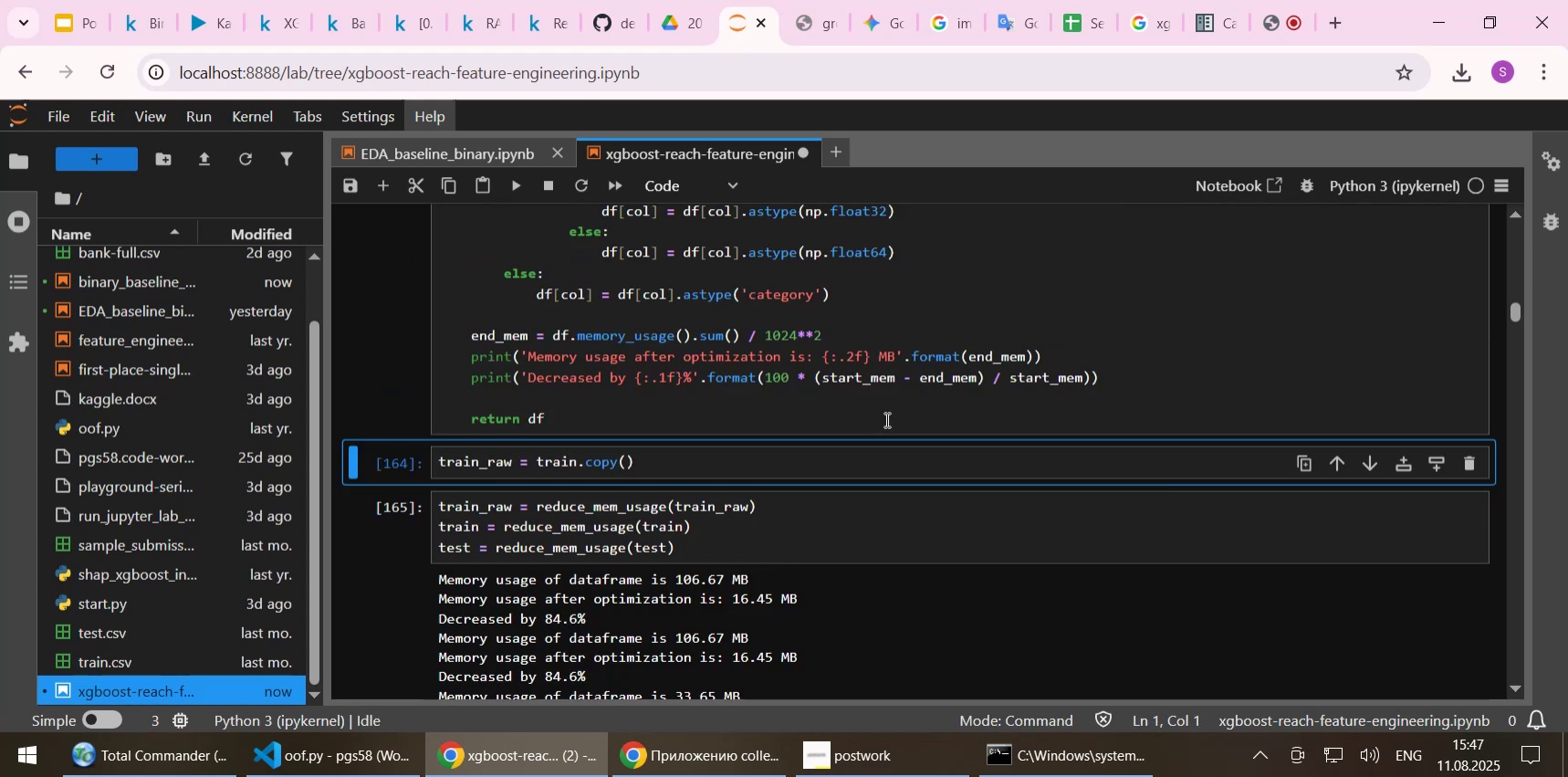 
key(Shift+Enter)
 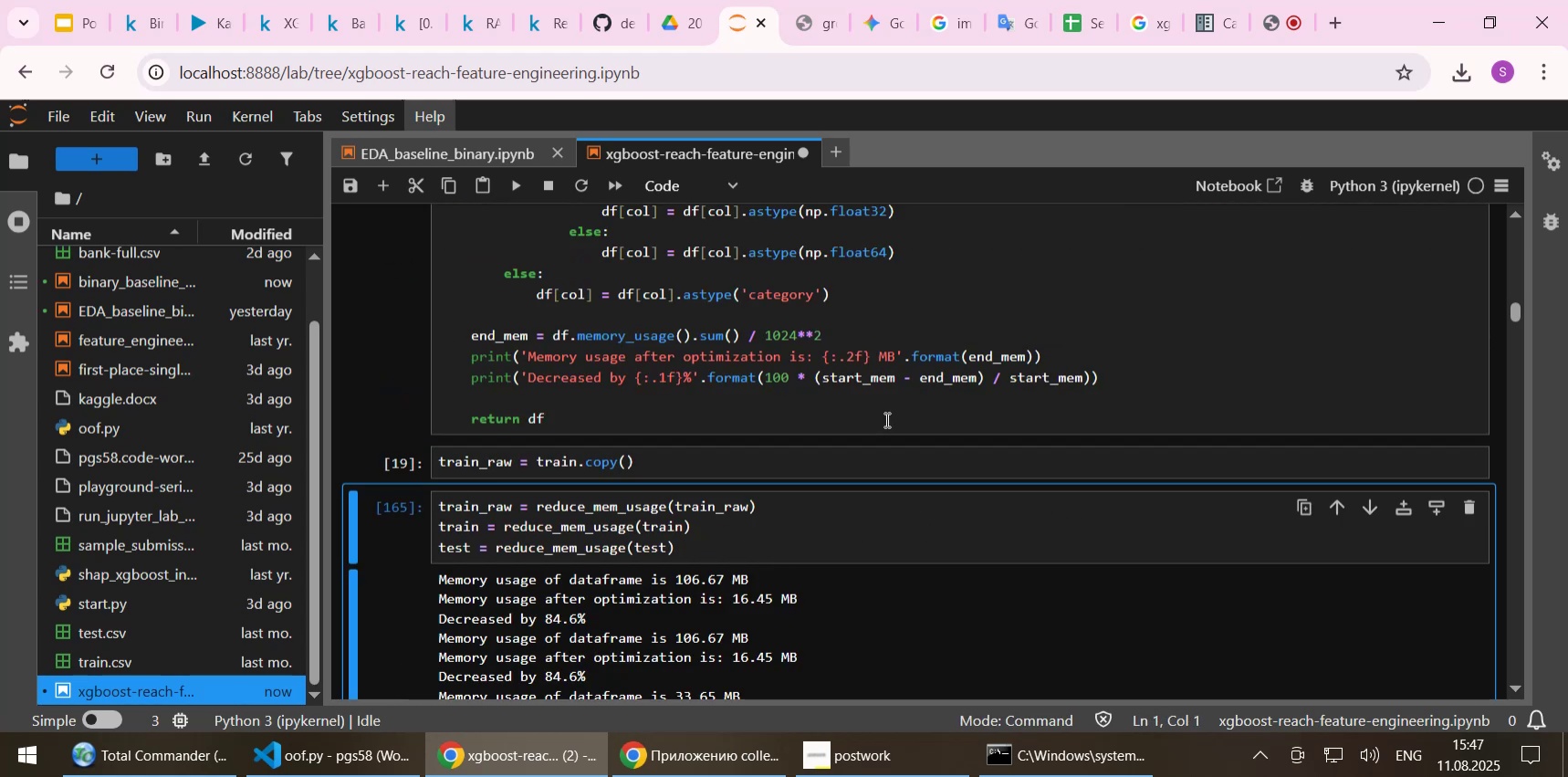 
key(Shift+Enter)
 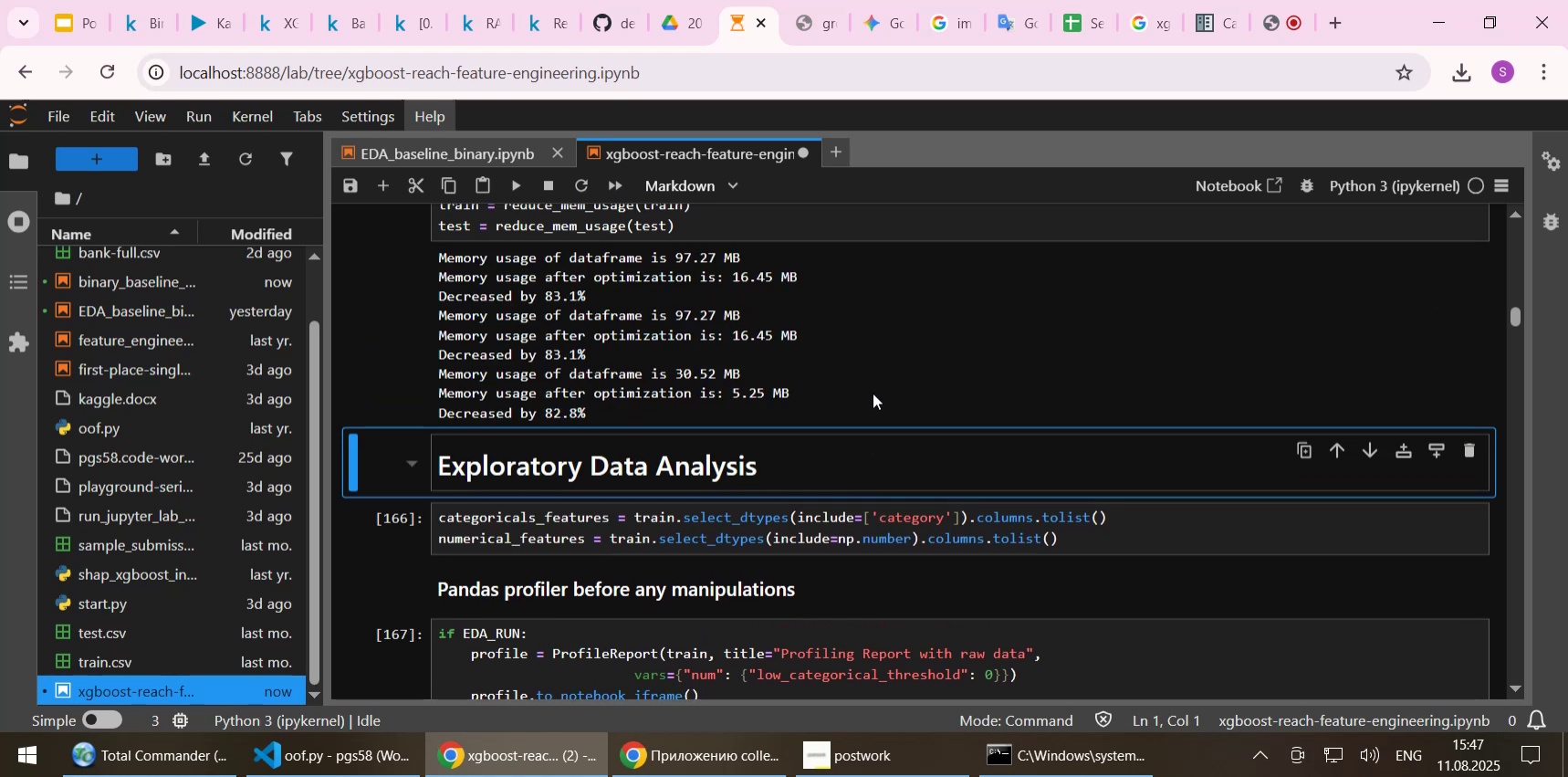 
scroll: coordinate [933, 370], scroll_direction: down, amount: 1.0
 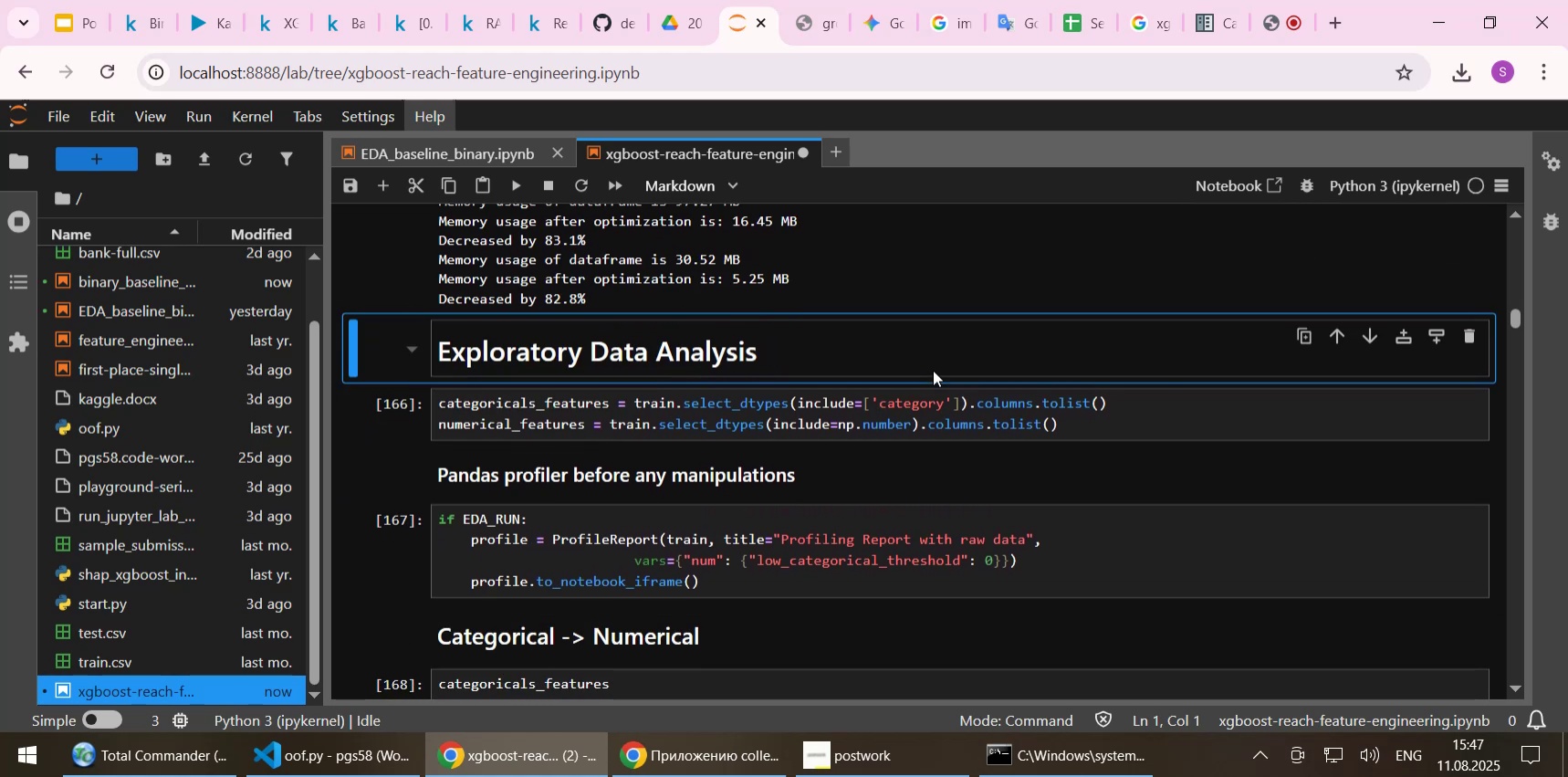 
key(Shift+Enter)
 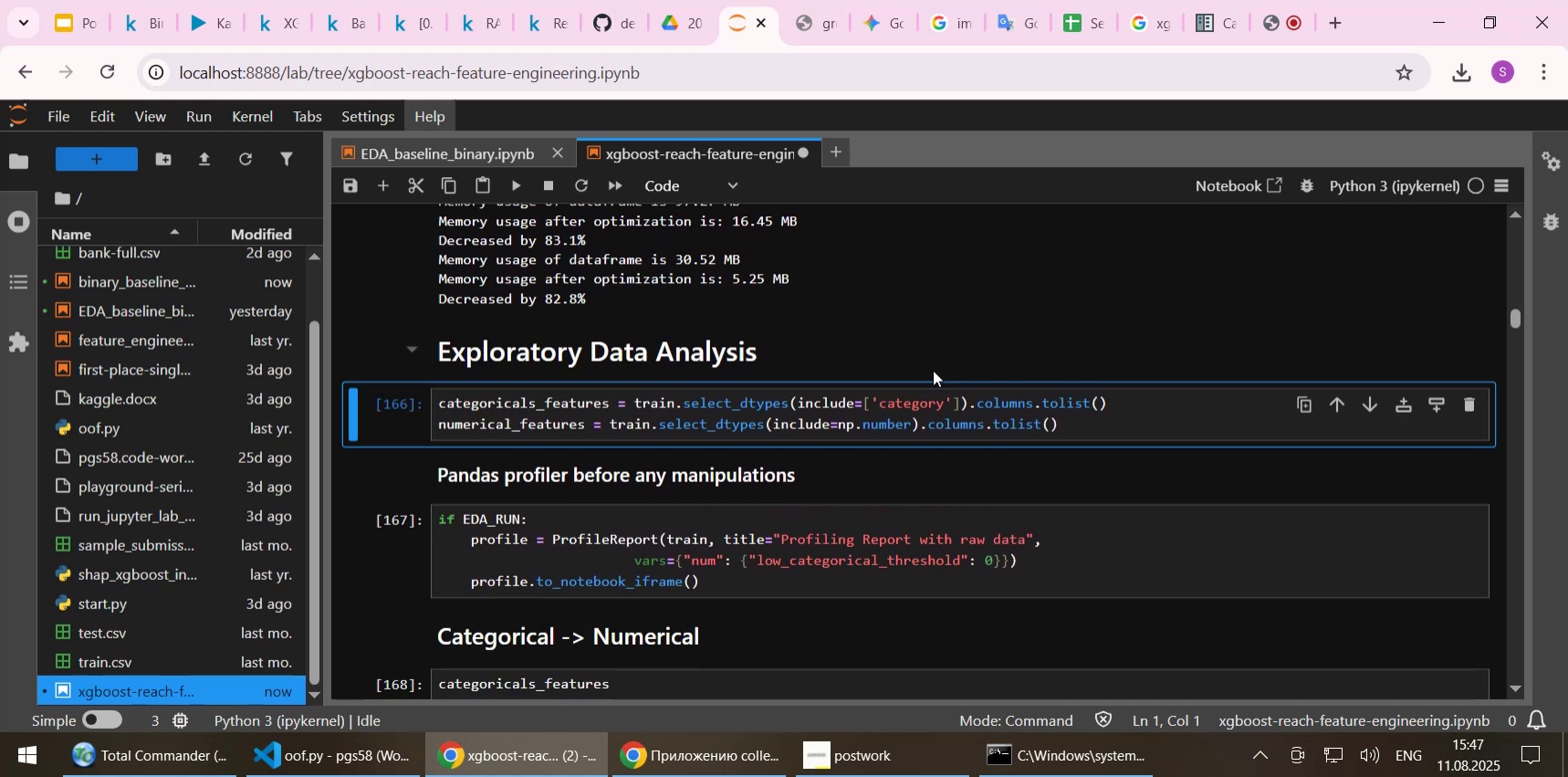 
key(Shift+Enter)
 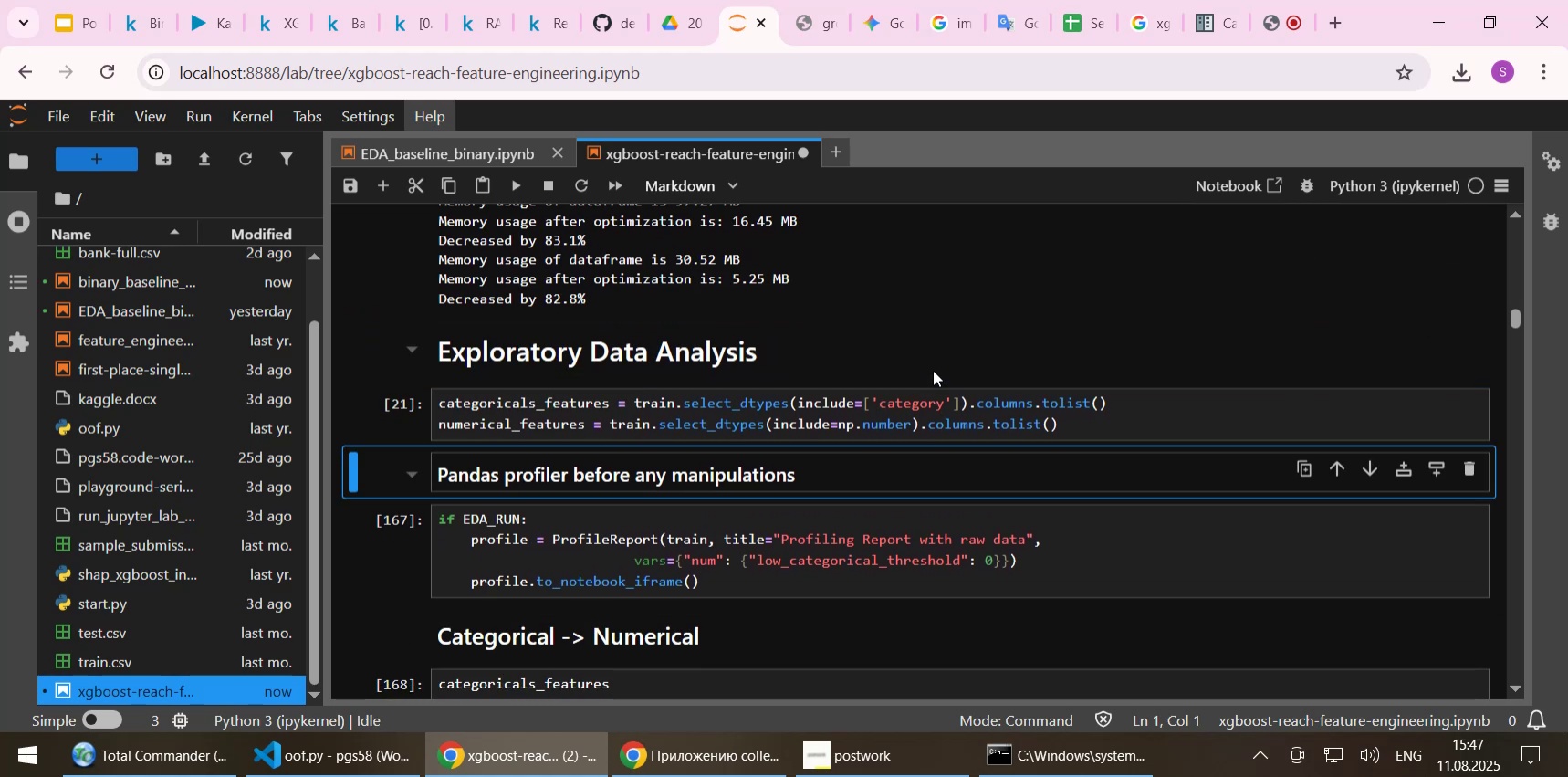 
key(Shift+Enter)
 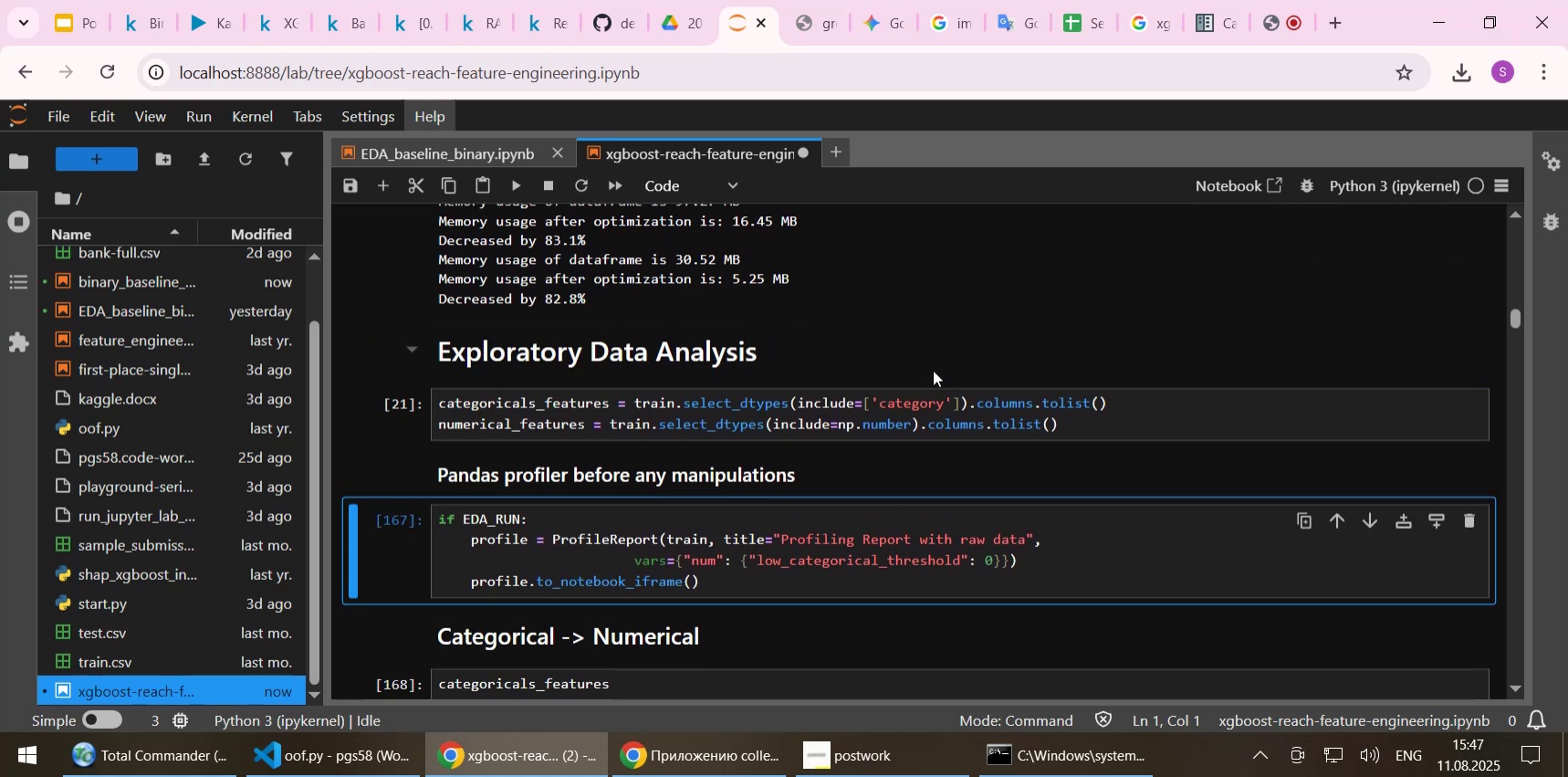 
key(Shift+Enter)
 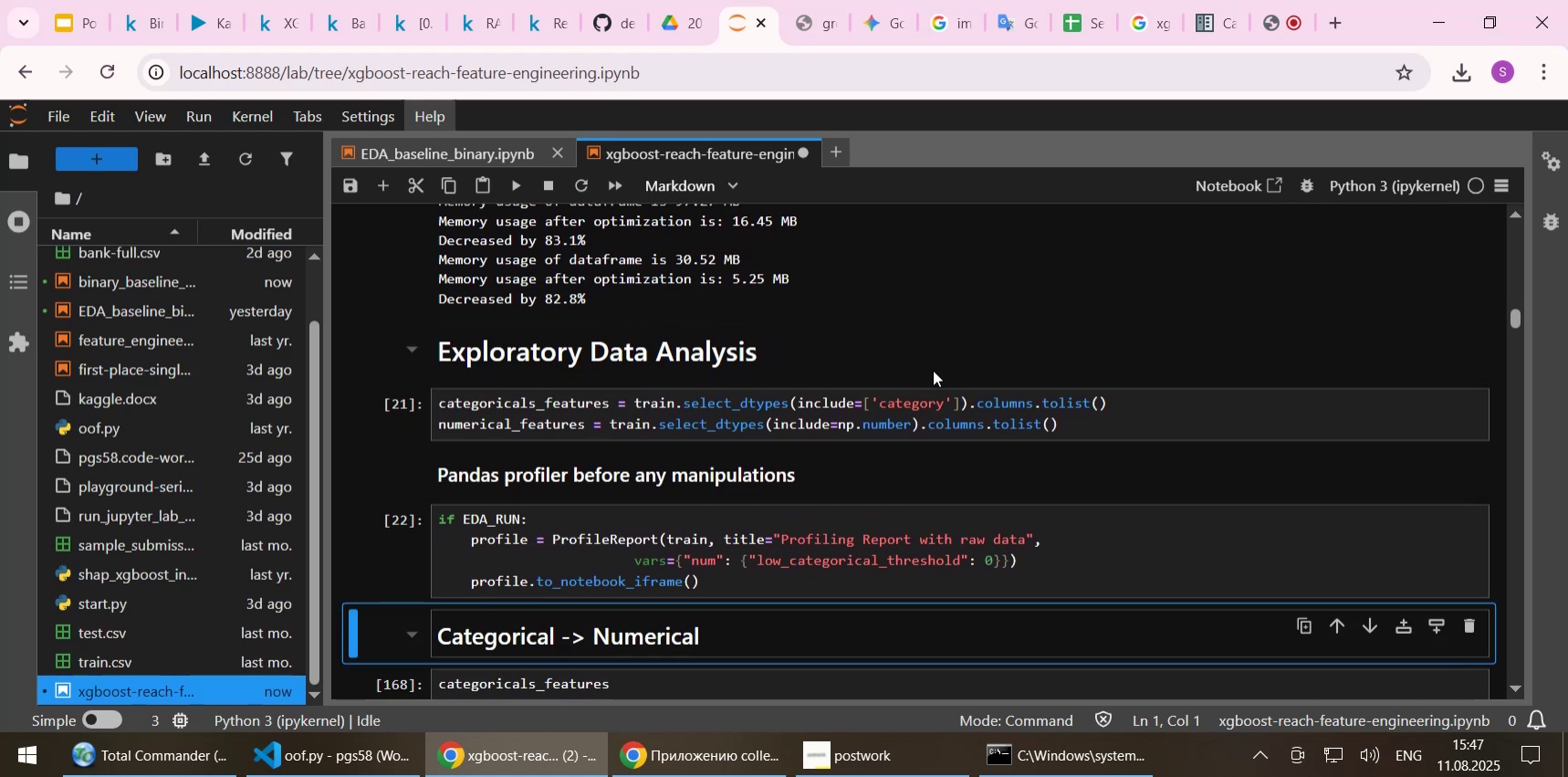 
scroll: coordinate [951, 414], scroll_direction: down, amount: 3.0
 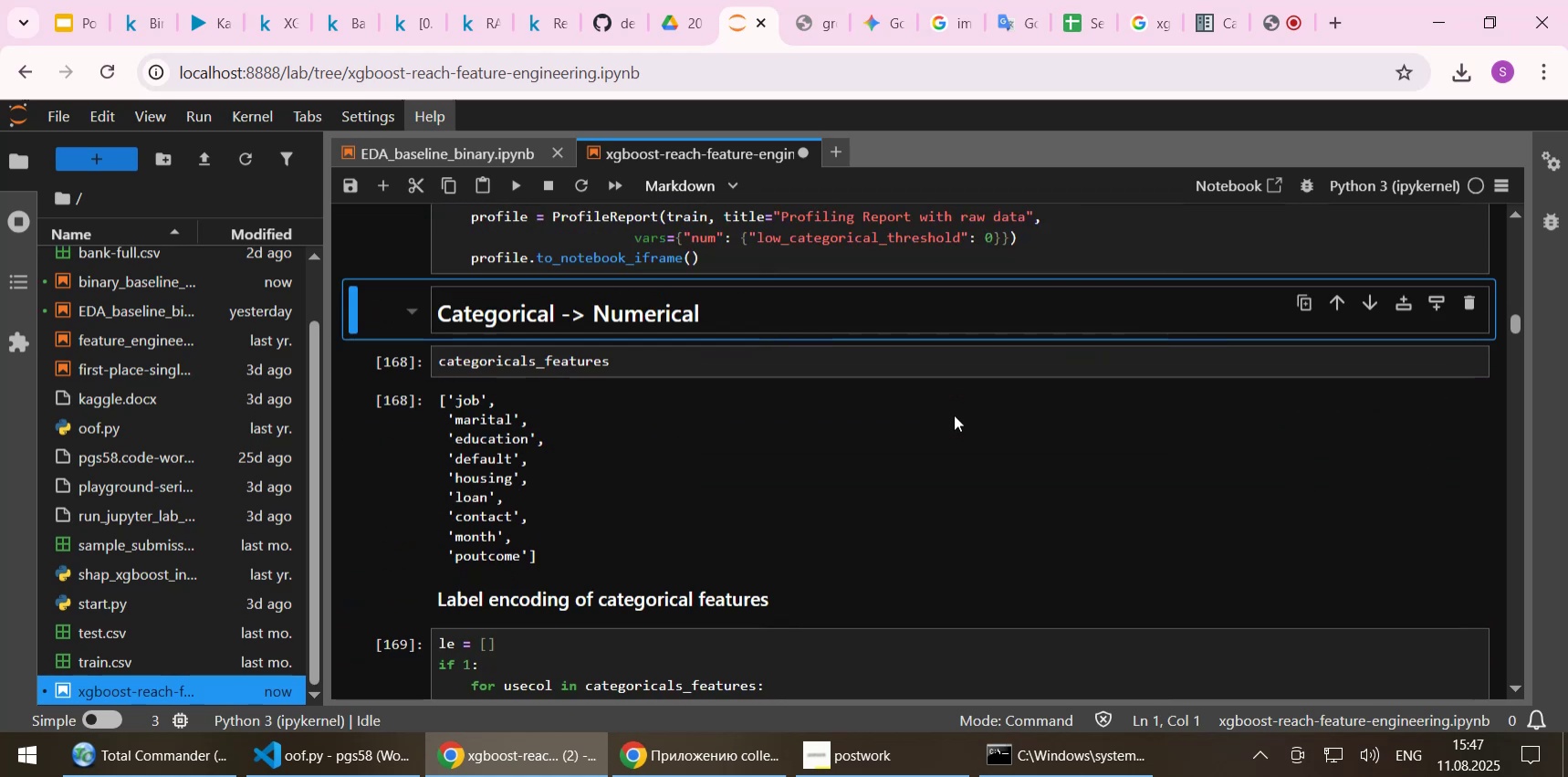 
key(Shift+Enter)
 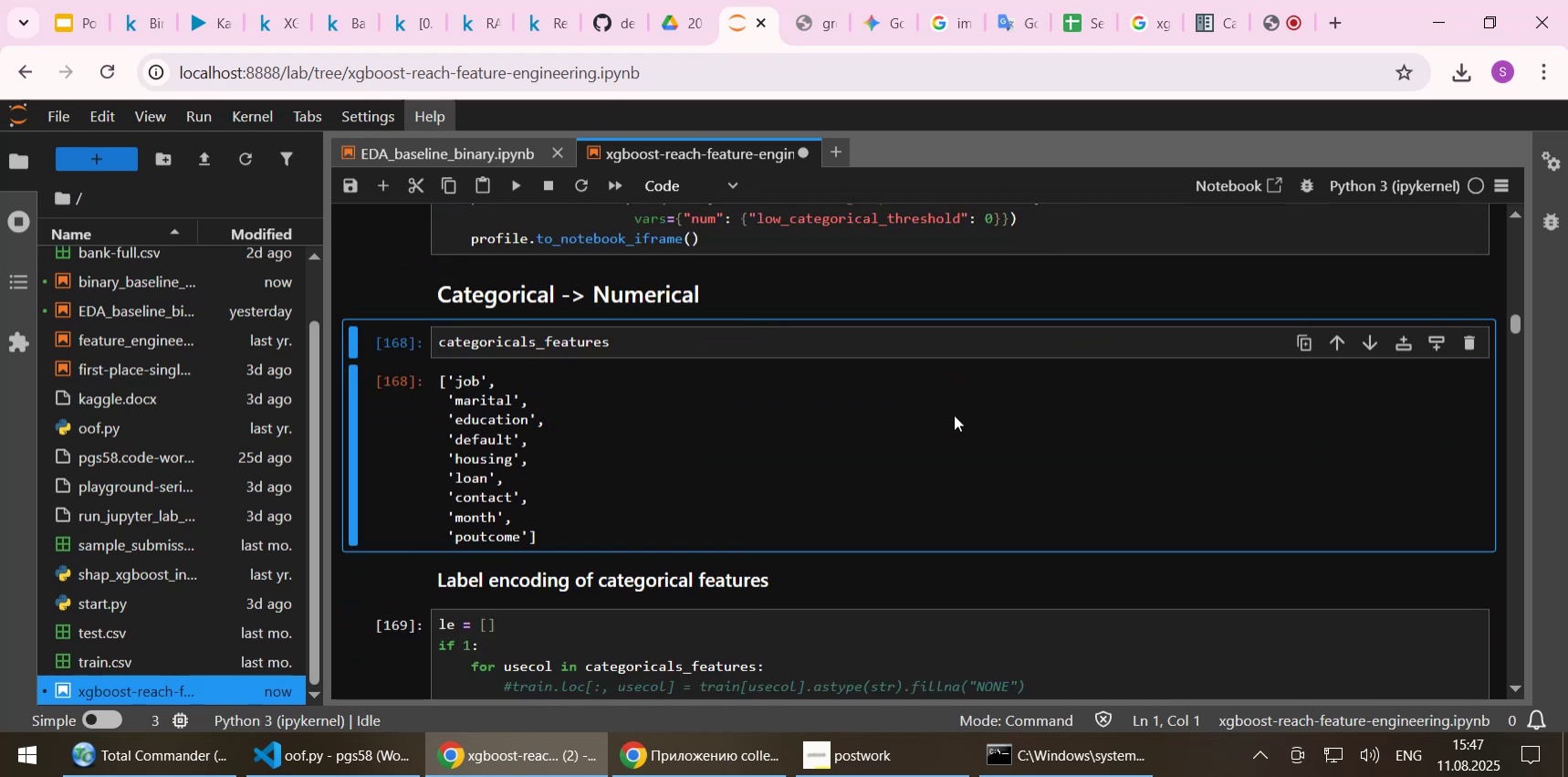 
key(Shift+Enter)
 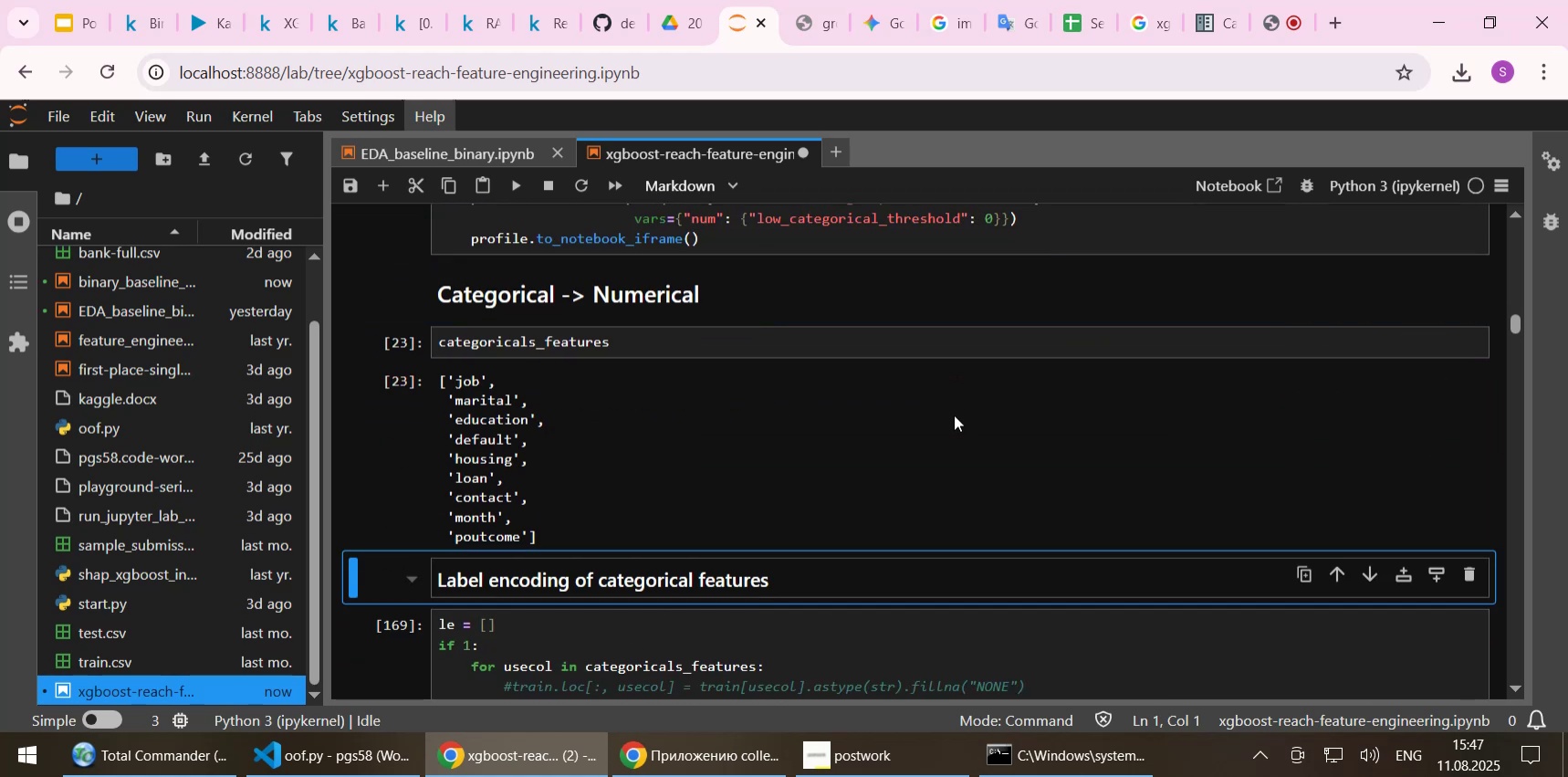 
scroll: coordinate [954, 415], scroll_direction: down, amount: 3.0
 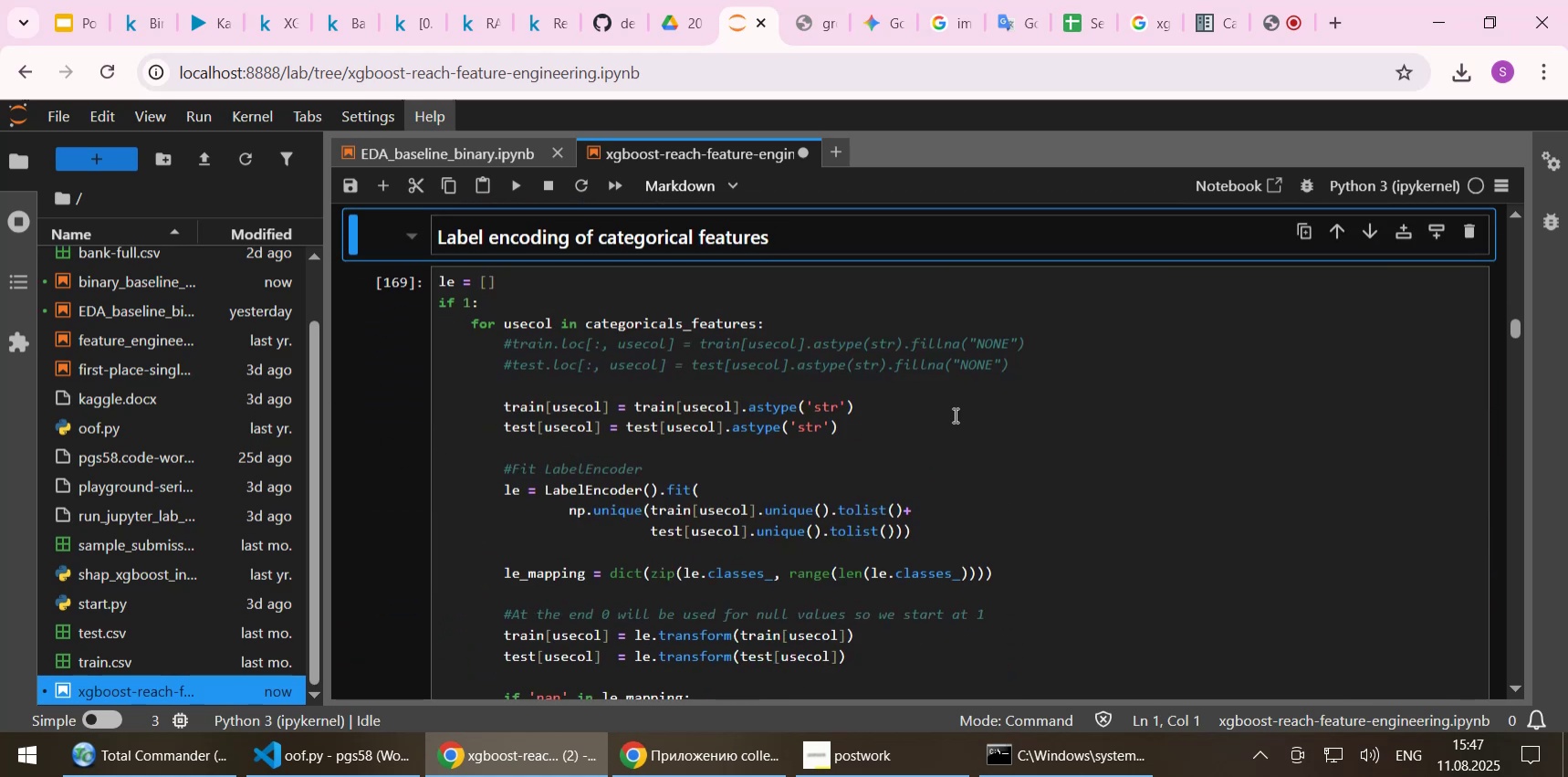 
key(Shift+Enter)
 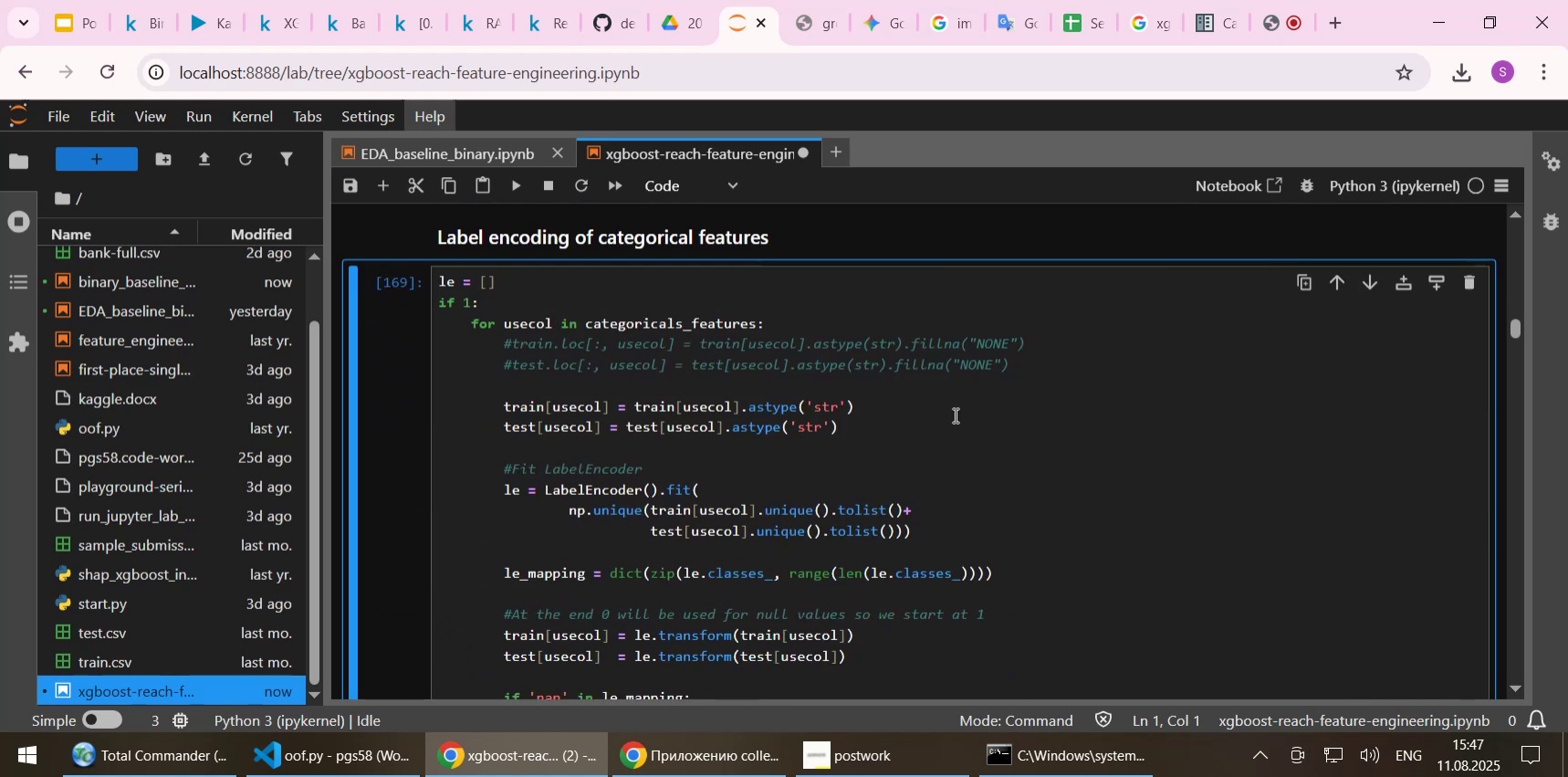 
key(Shift+Enter)
 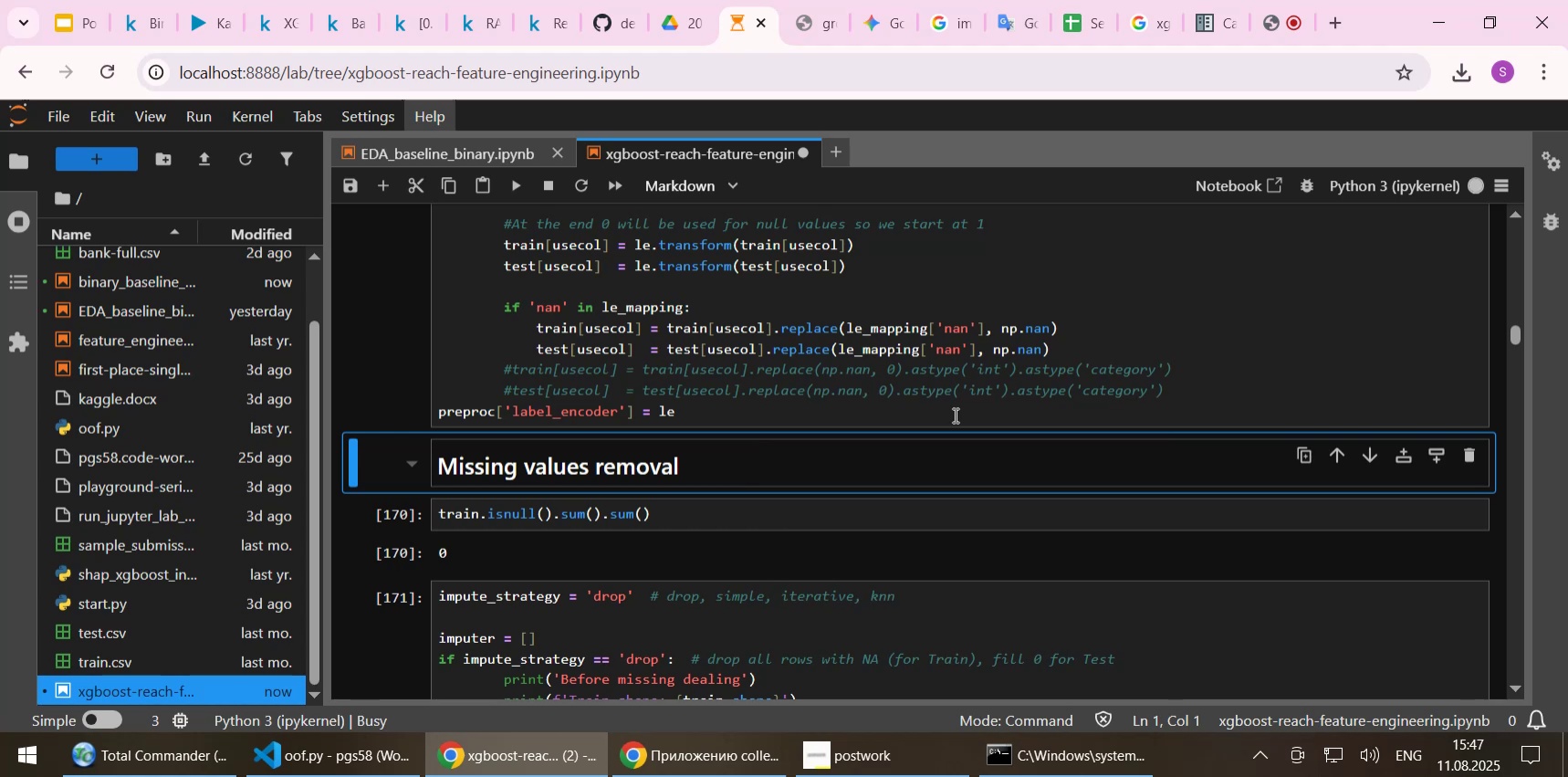 
scroll: coordinate [954, 415], scroll_direction: up, amount: 5.0
 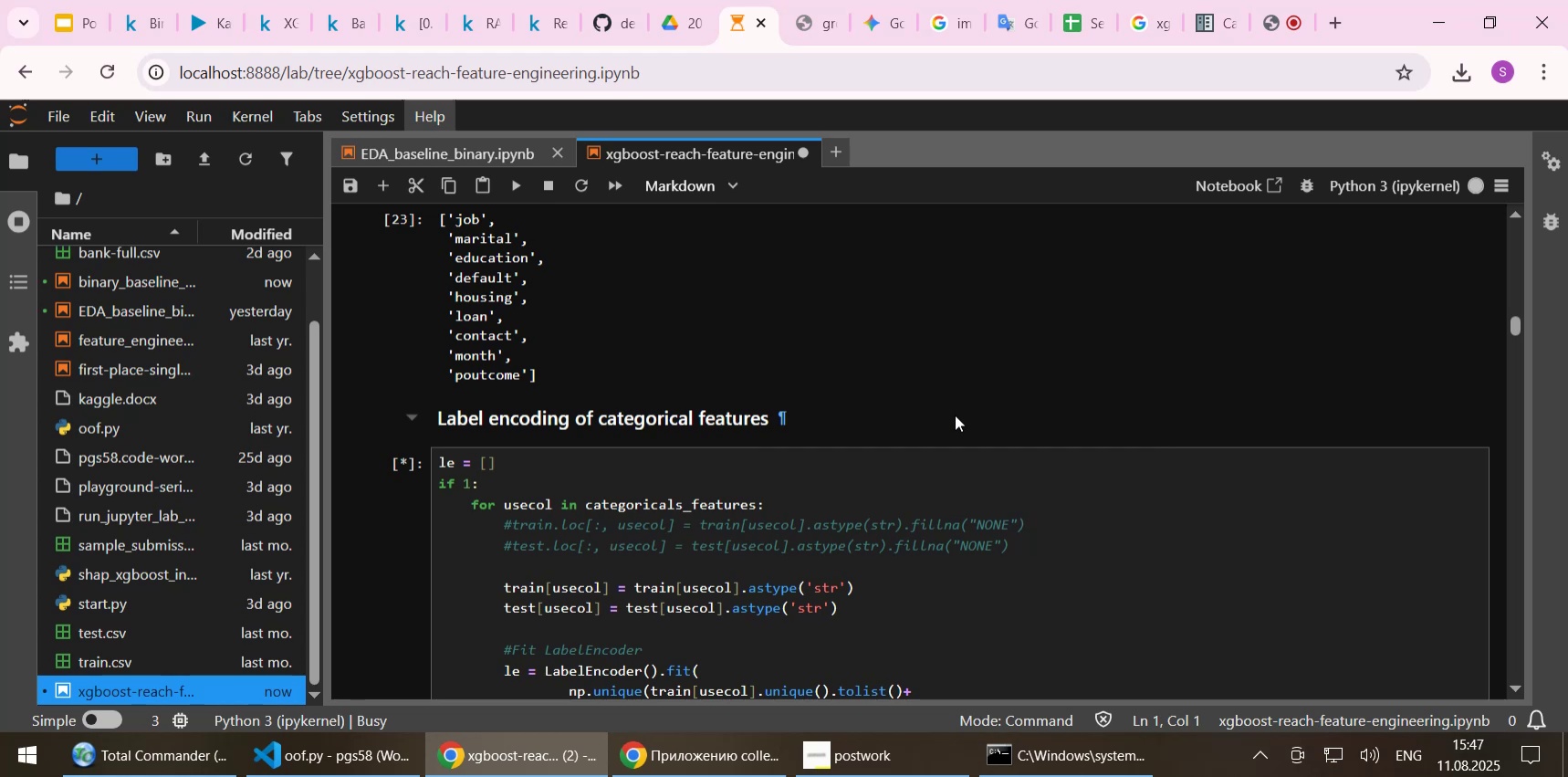 
wait(15.31)
 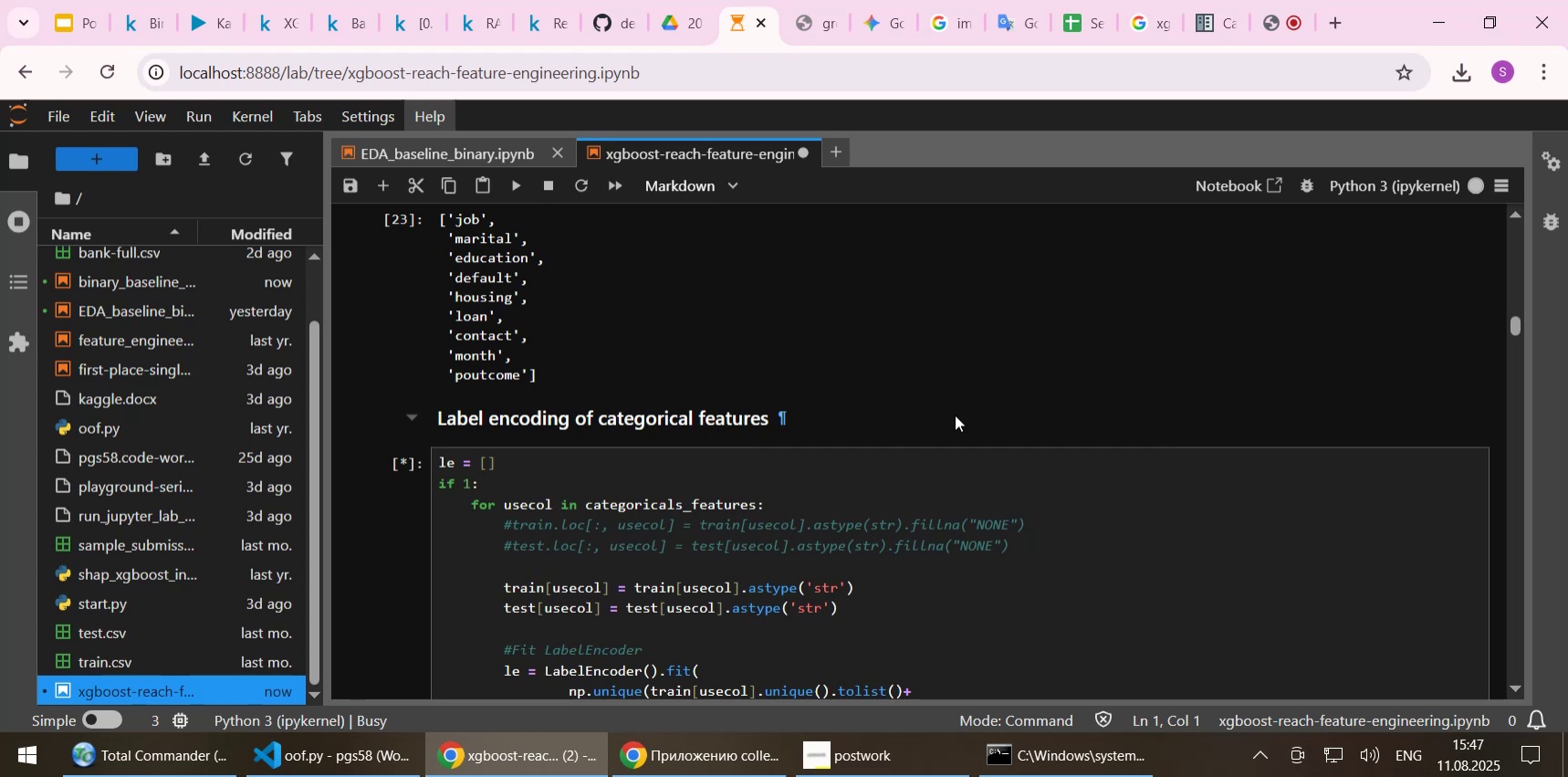 
scroll: coordinate [959, 415], scroll_direction: down, amount: 6.0
 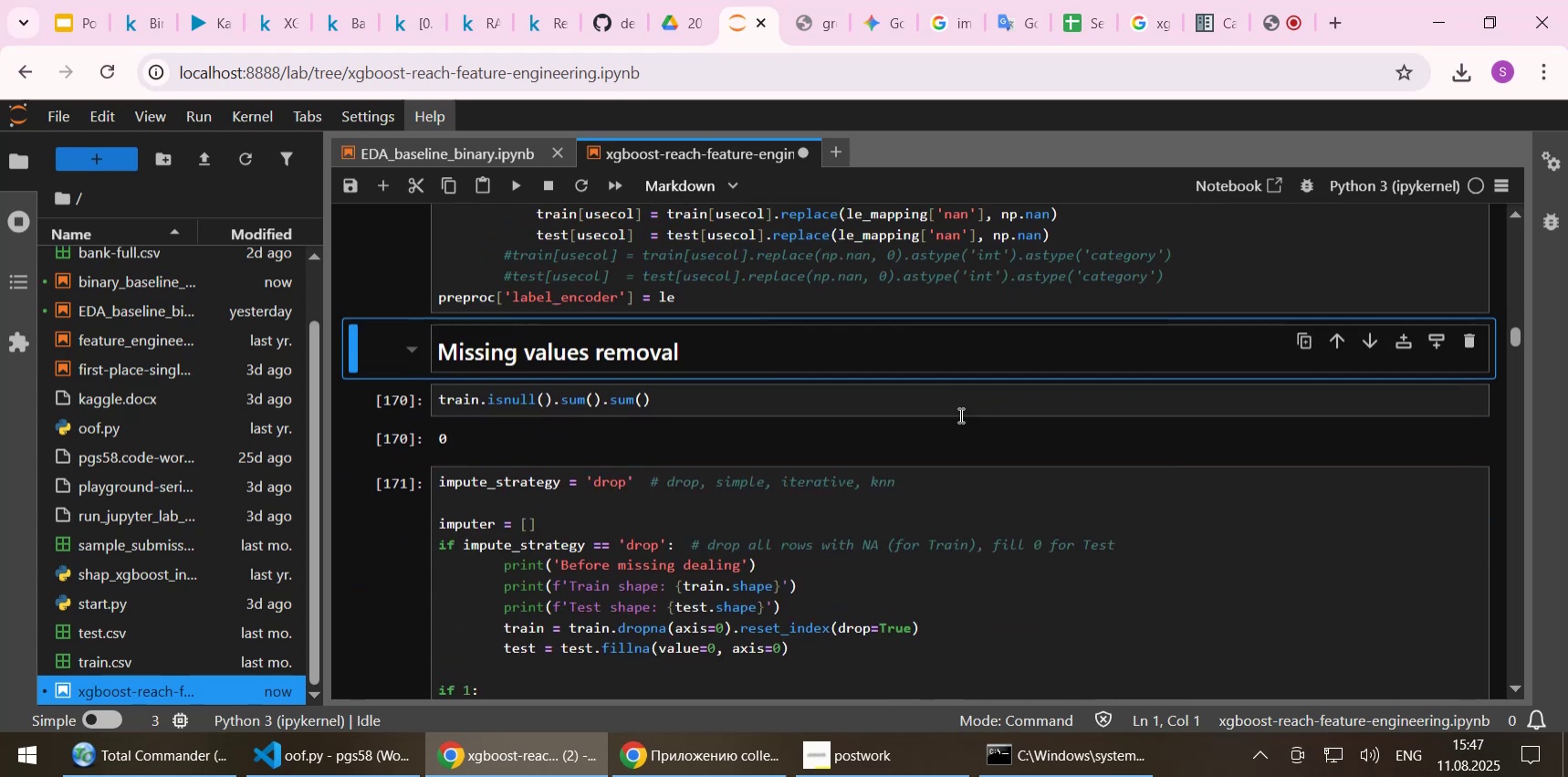 
key(Shift+Enter)
 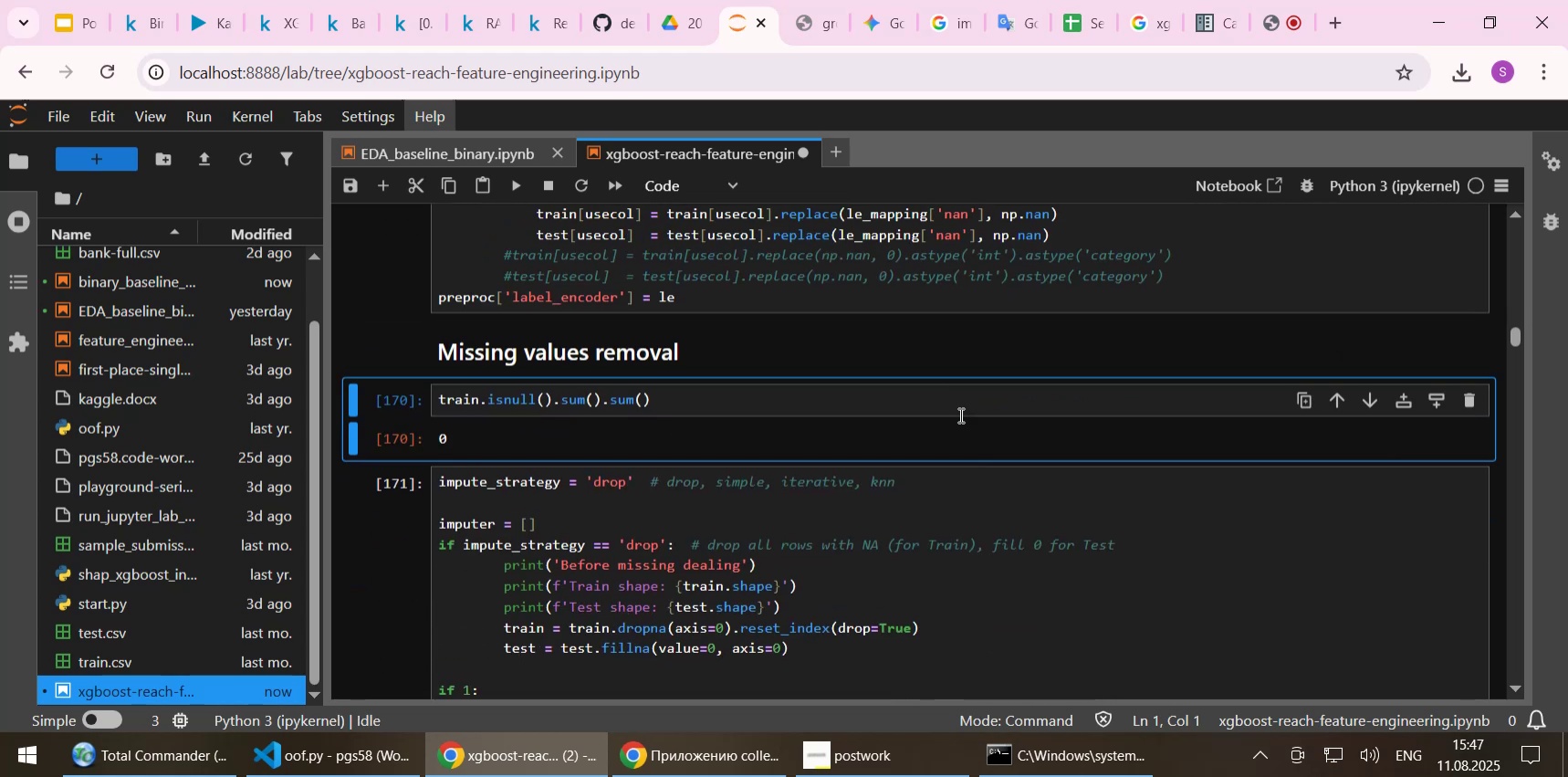 
key(Shift+Enter)
 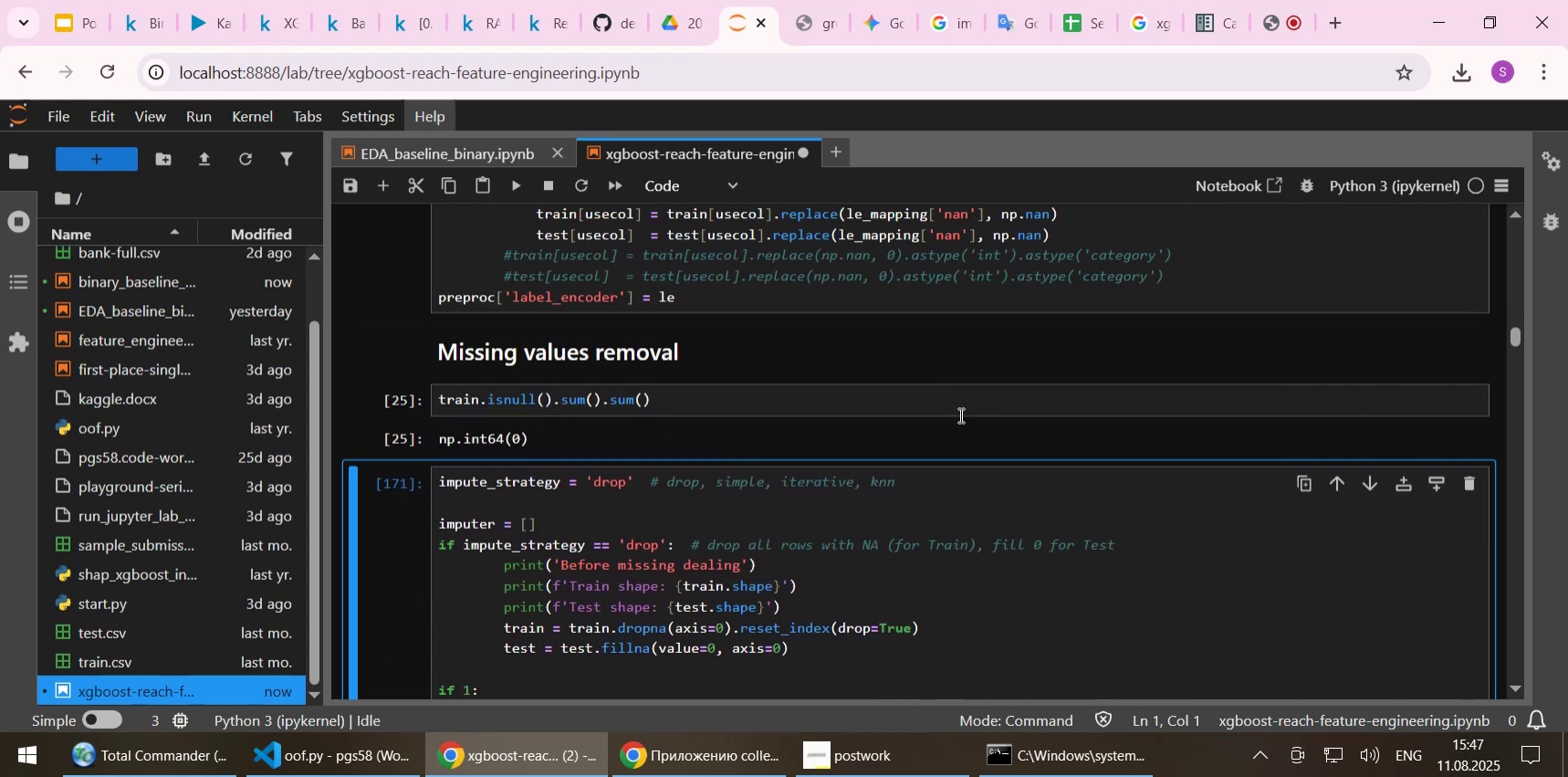 
key(Shift+Enter)
 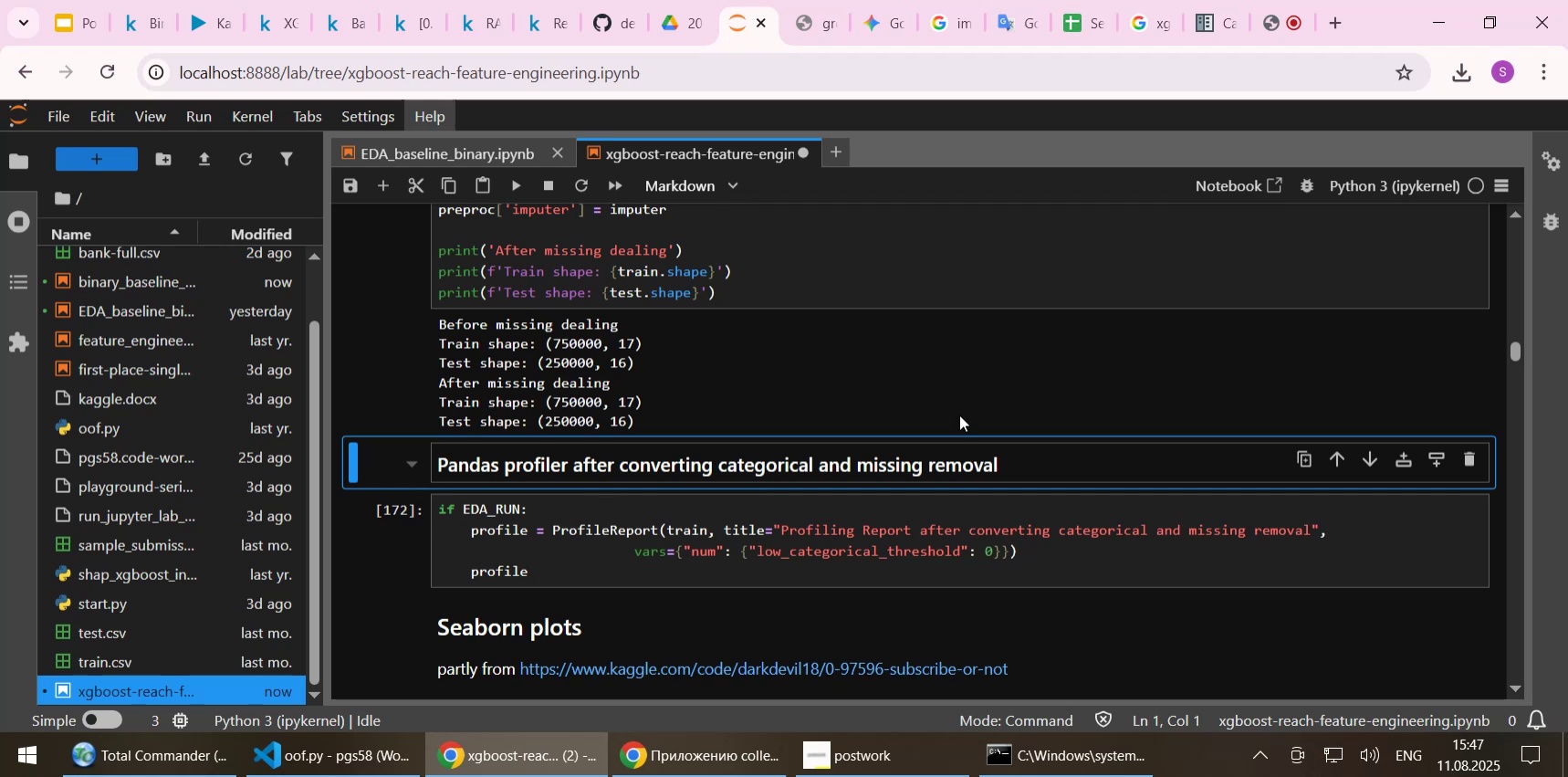 
scroll: coordinate [959, 425], scroll_direction: down, amount: 1.0
 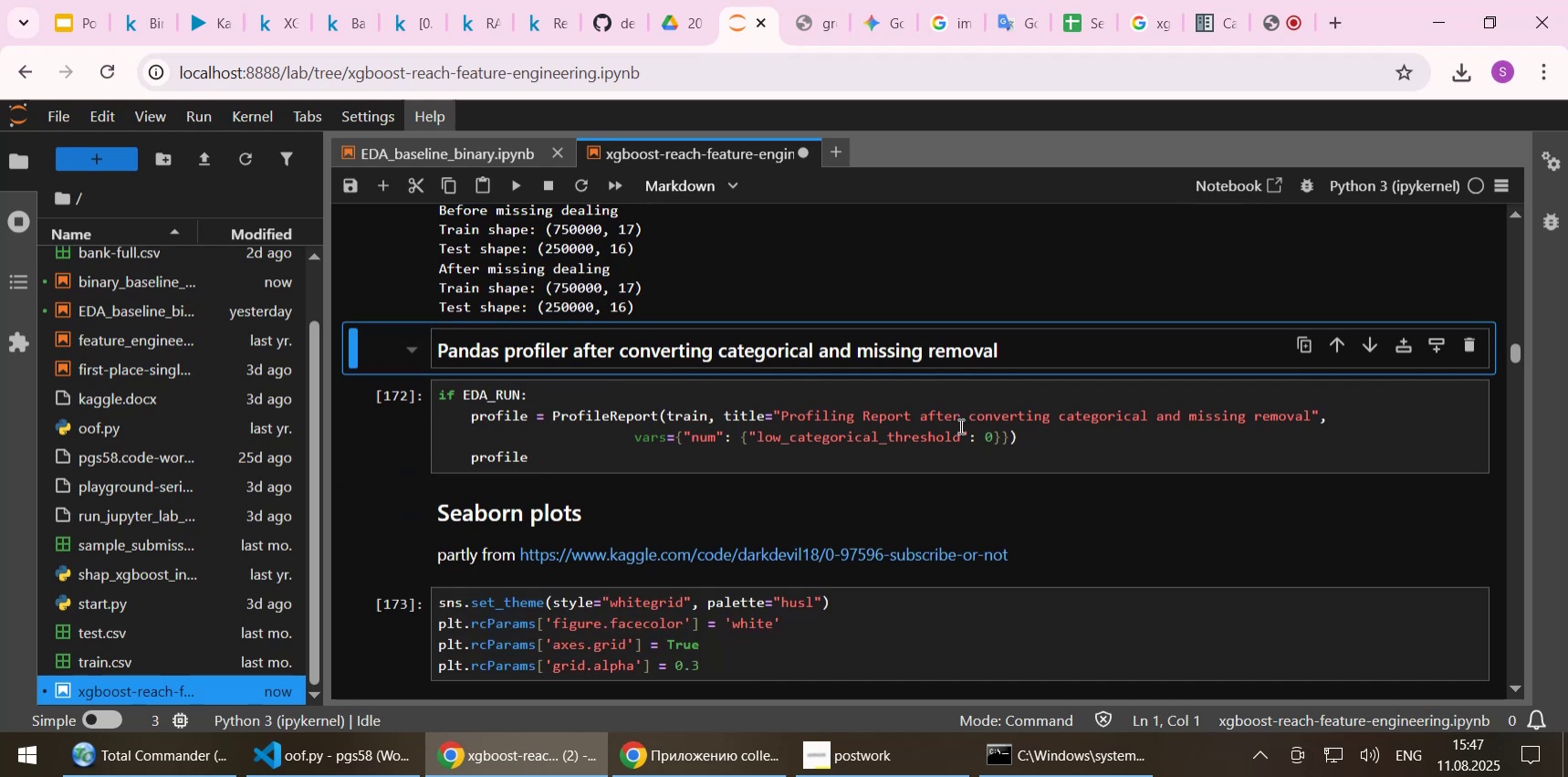 
key(Shift+Enter)
 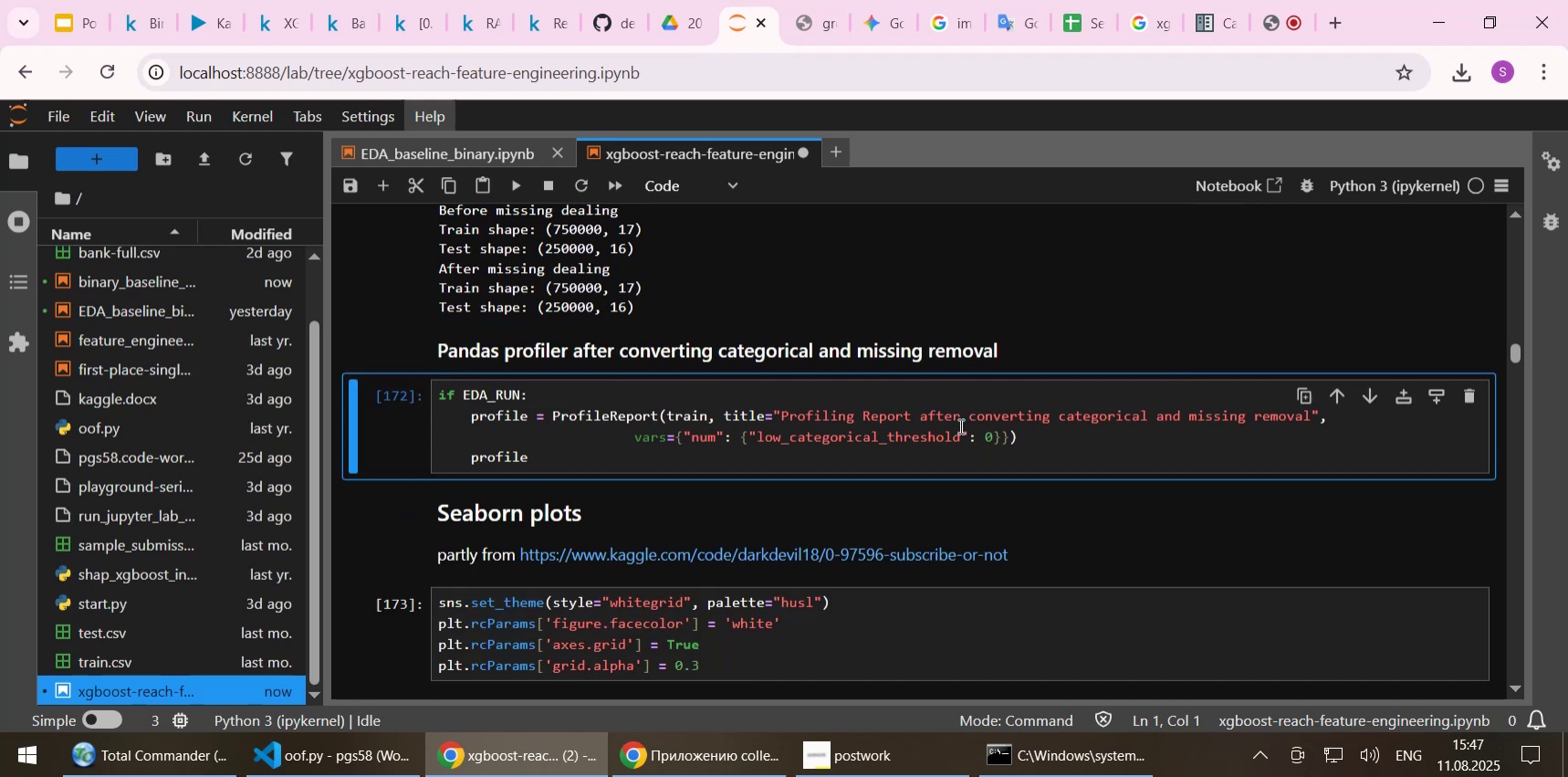 
key(Shift+Enter)
 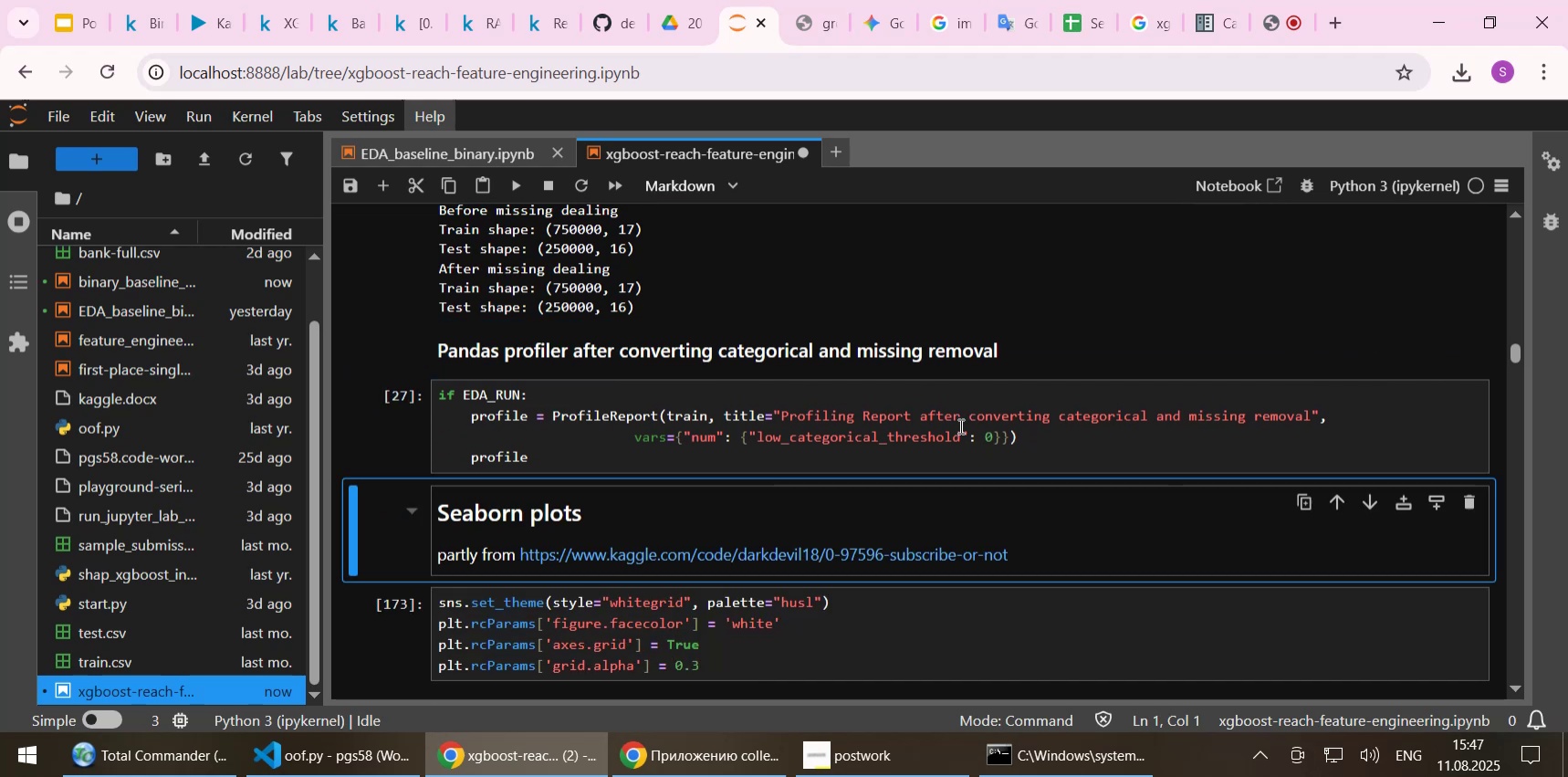 
key(Shift+Enter)
 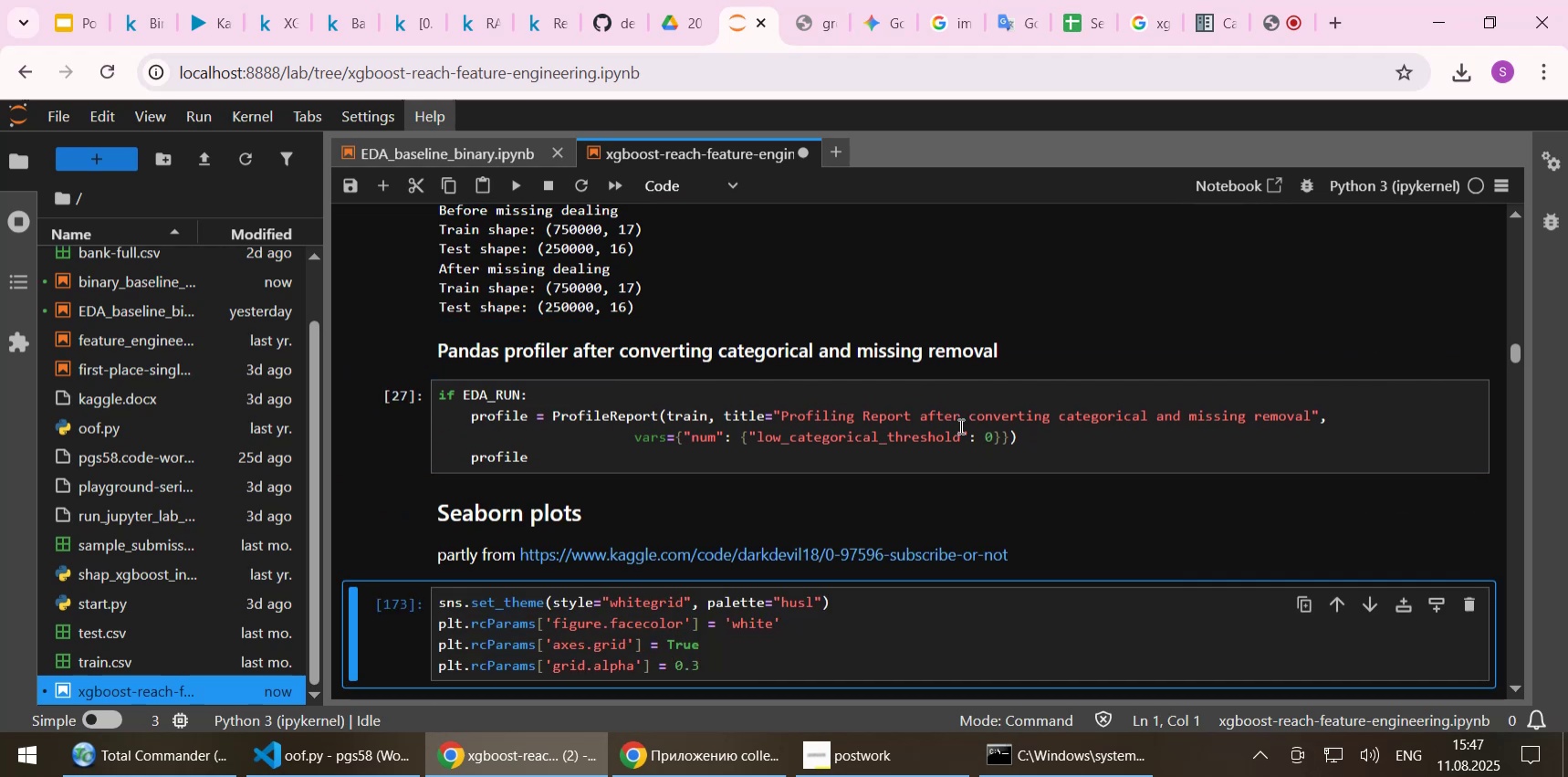 
key(Shift+Enter)
 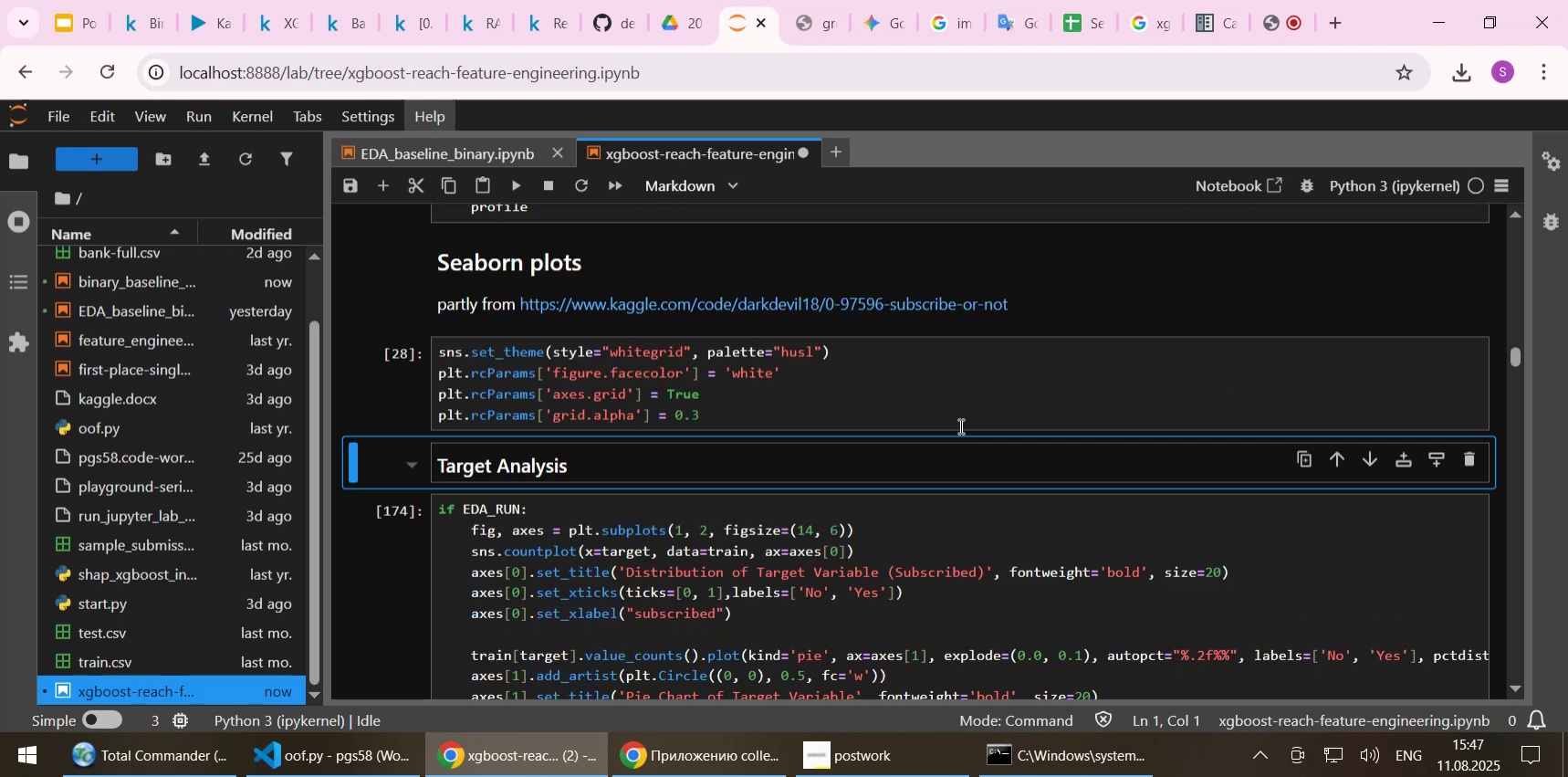 
hold_key(key=ShiftLeft, duration=0.55)
 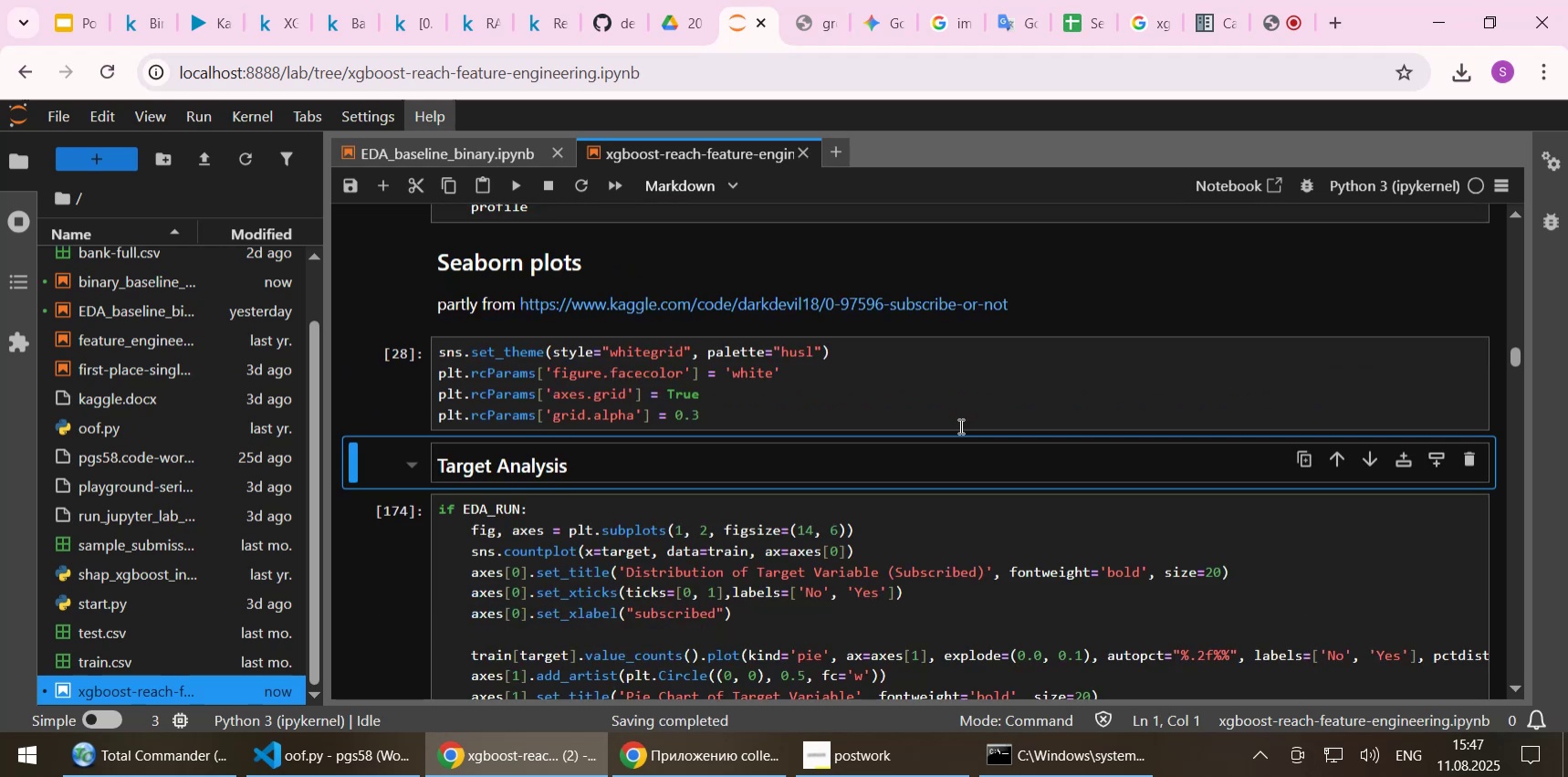 
key(Shift+Enter)
 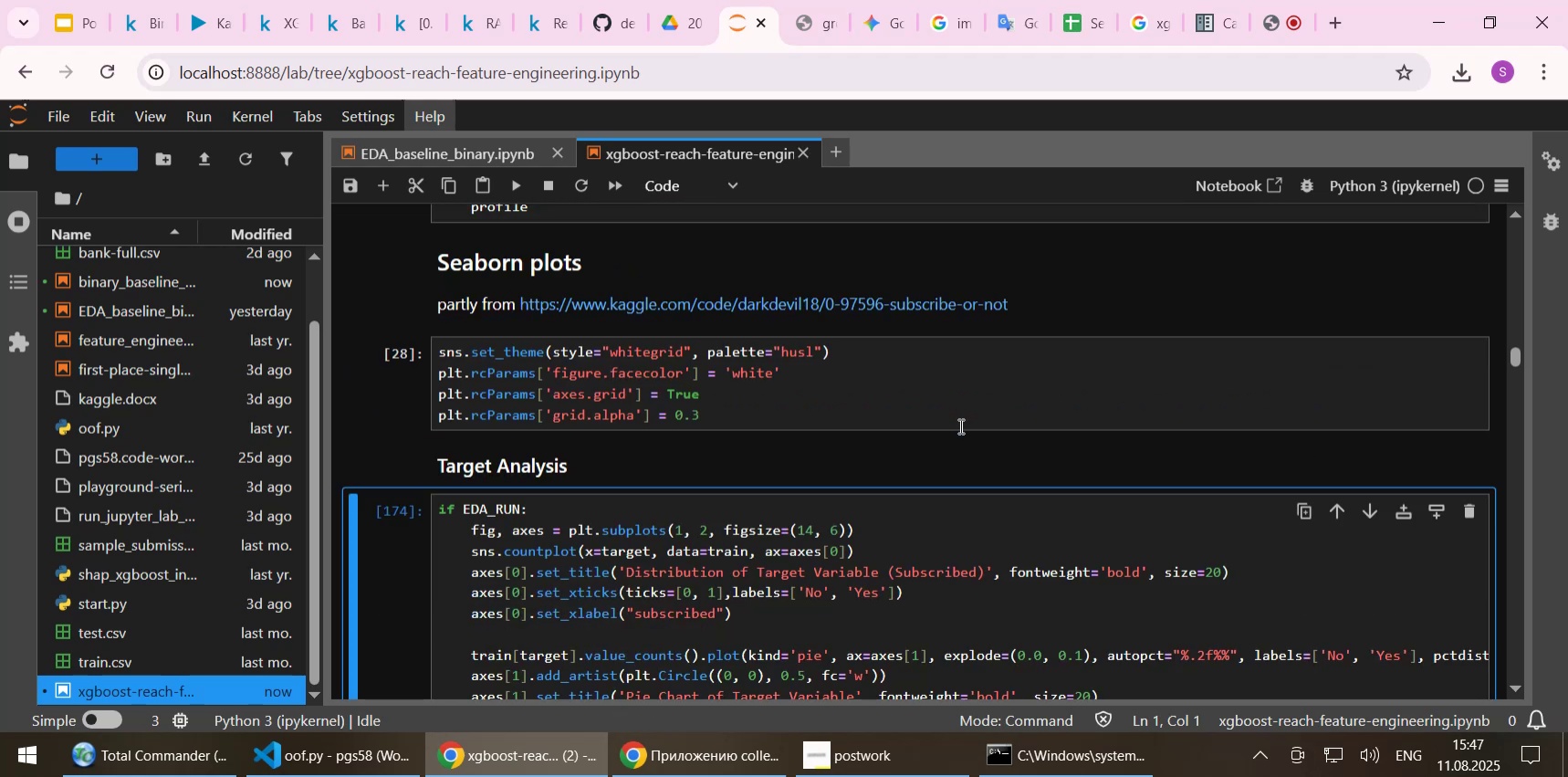 
key(Shift+Enter)
 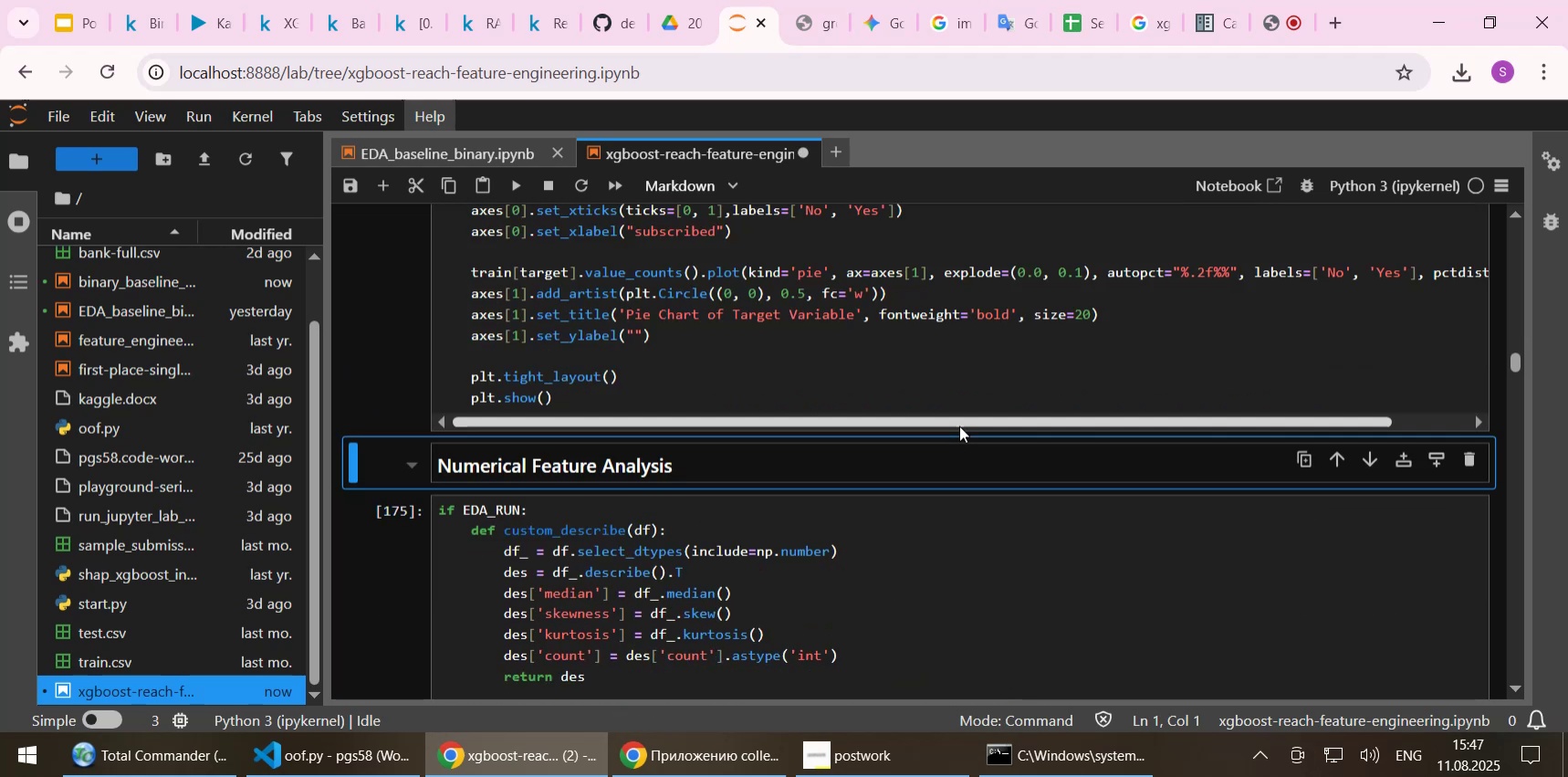 
key(Shift+Enter)
 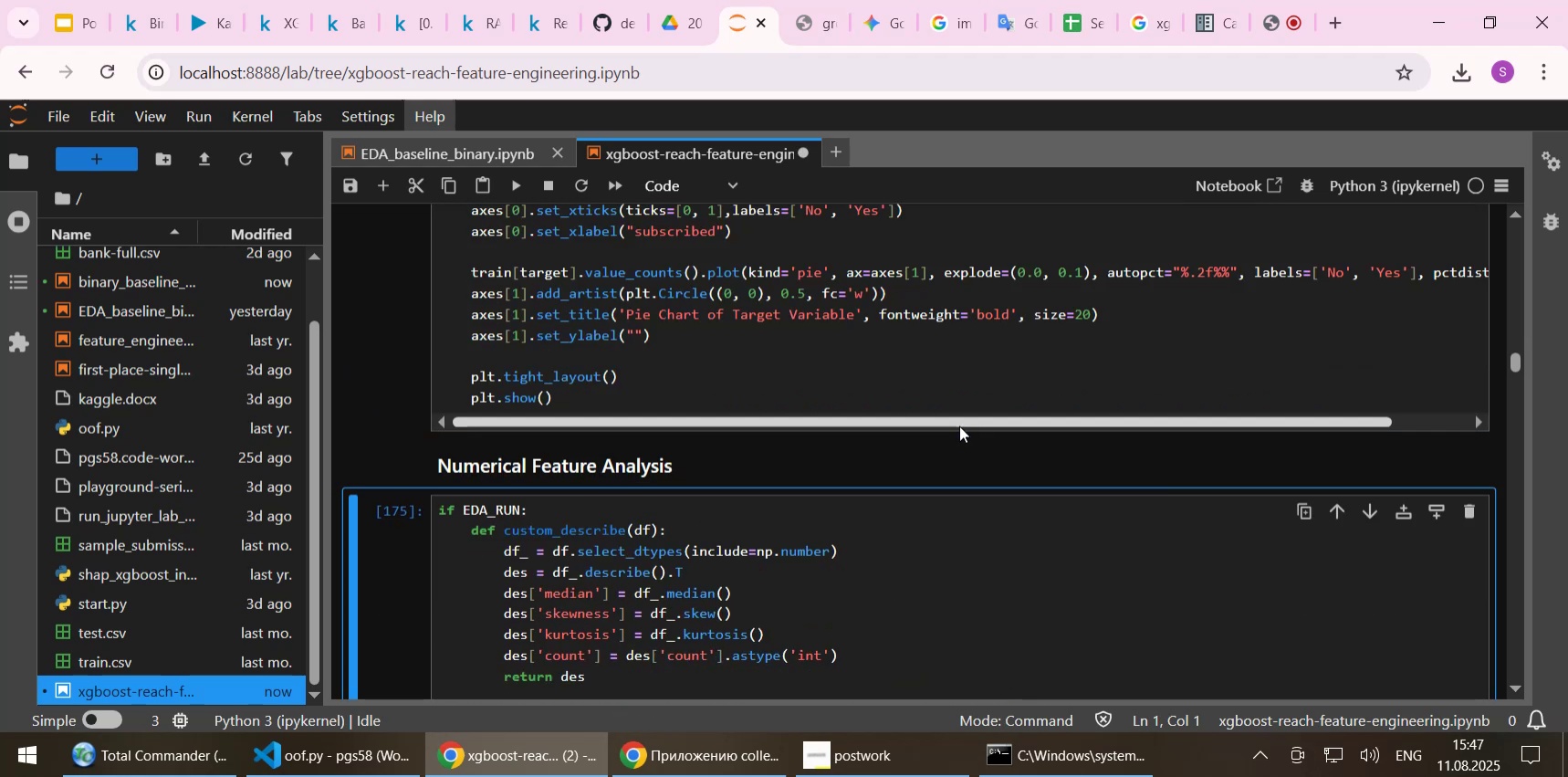 
key(Shift+Enter)
 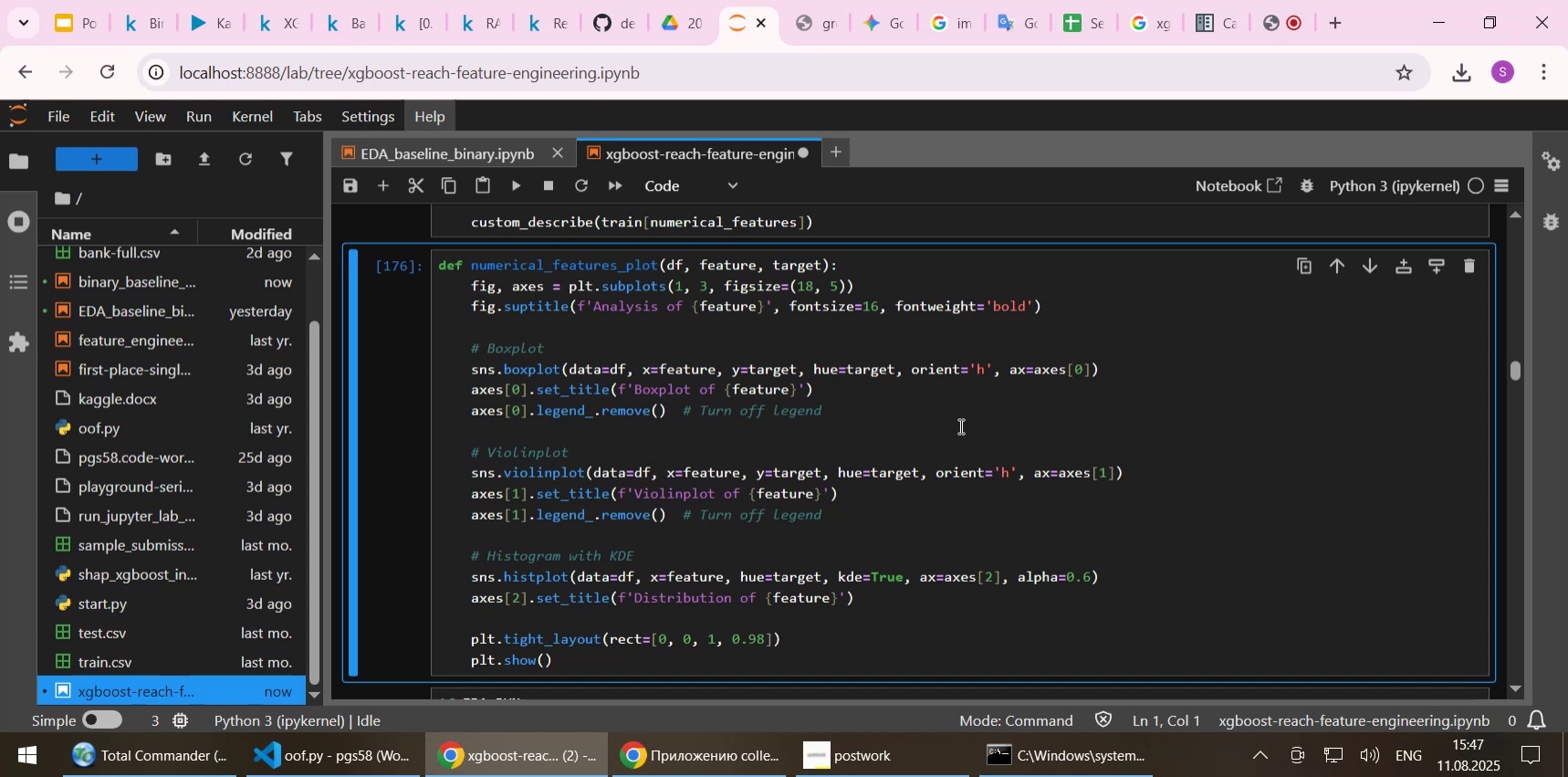 
key(Shift+Enter)
 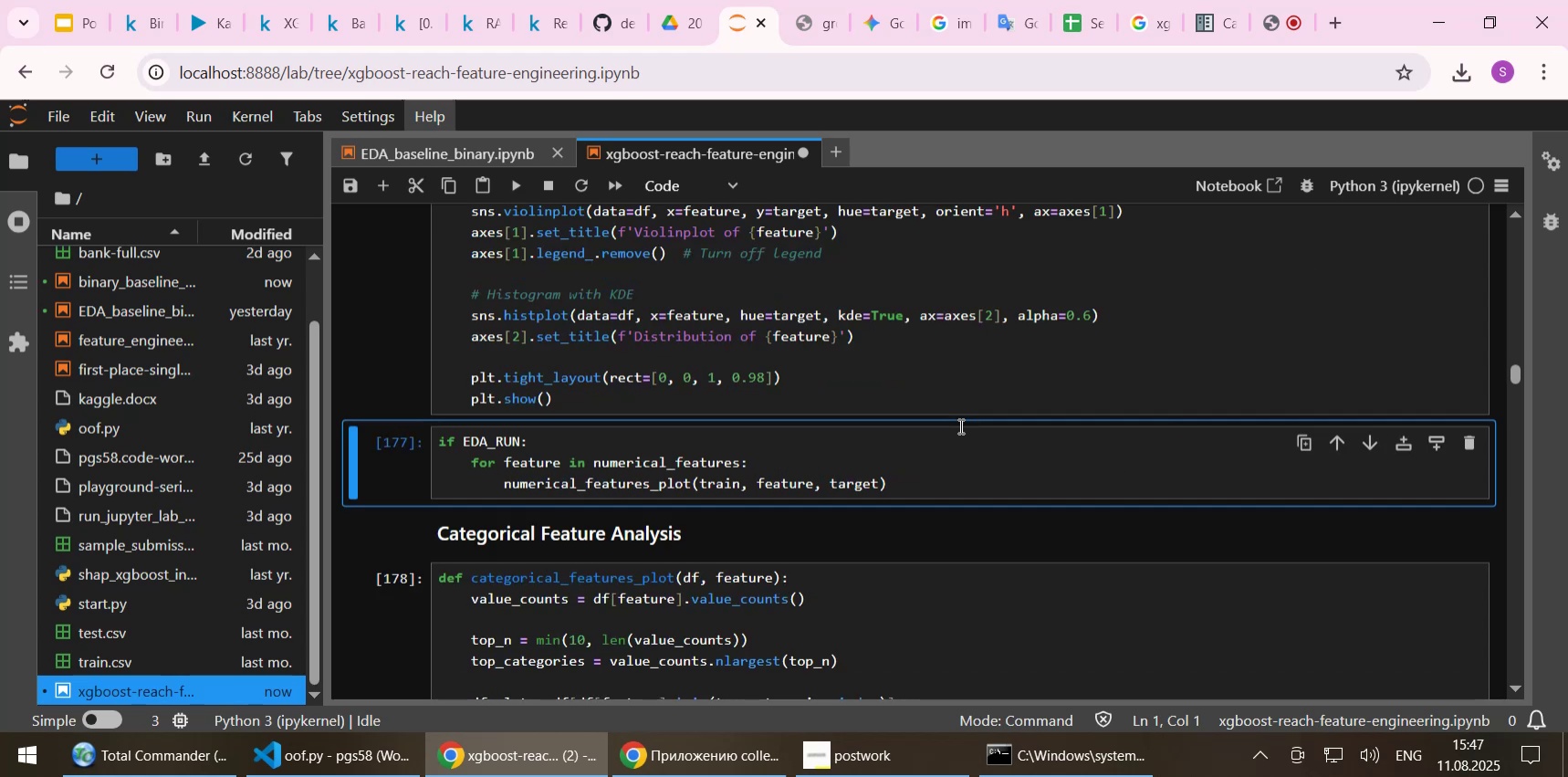 
key(Shift+Enter)
 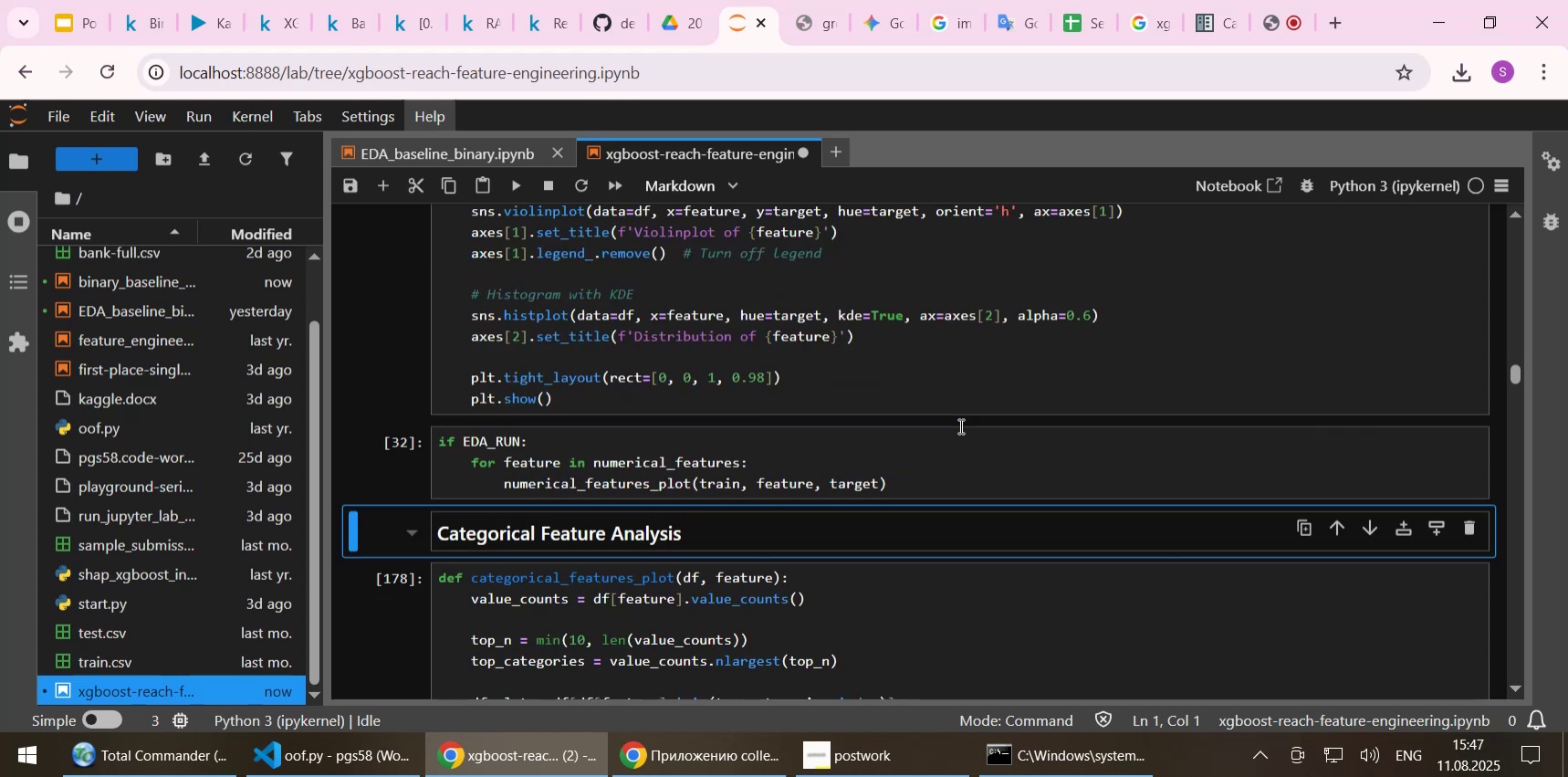 
key(Shift+Enter)
 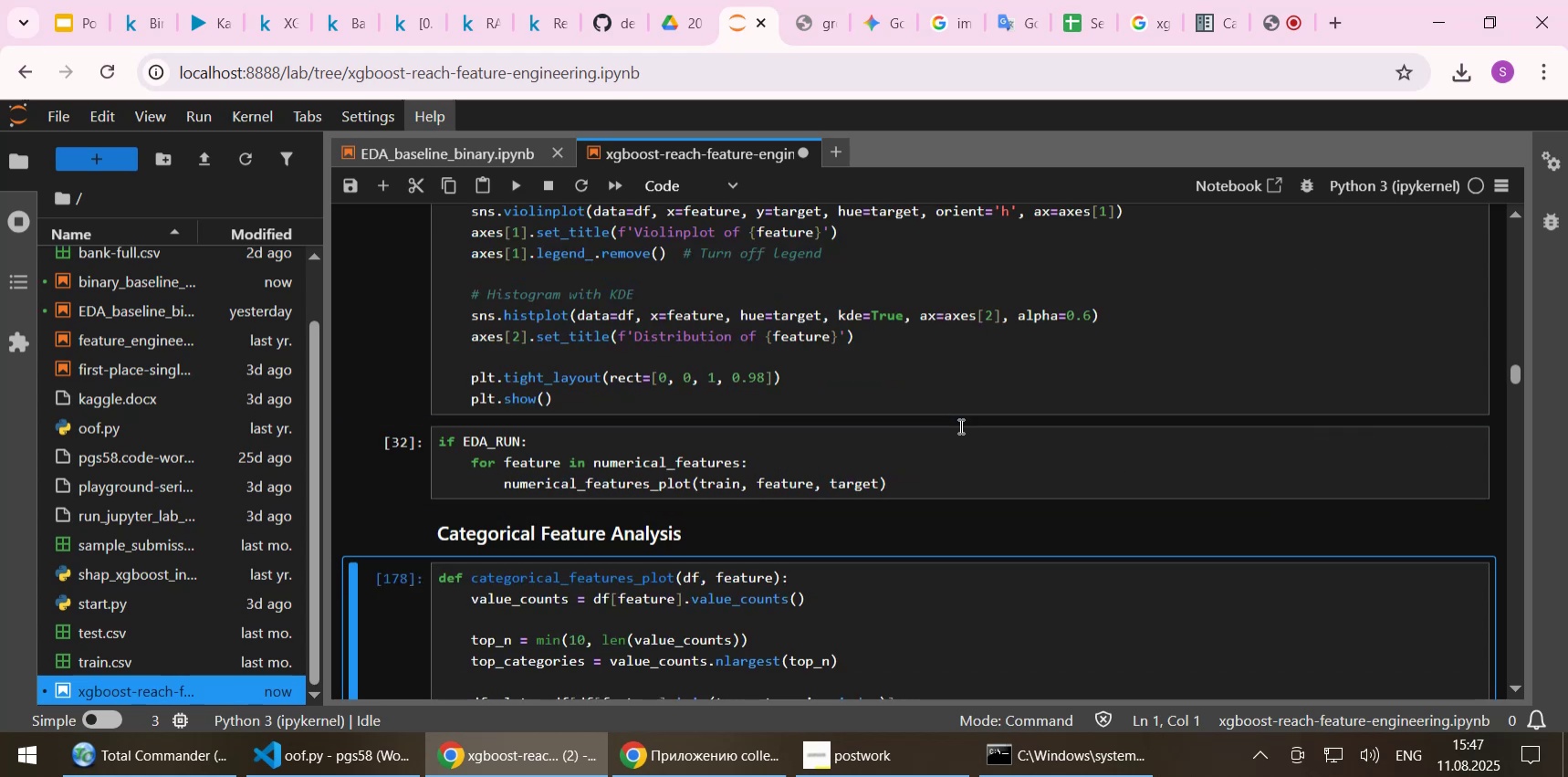 
key(Shift+Enter)
 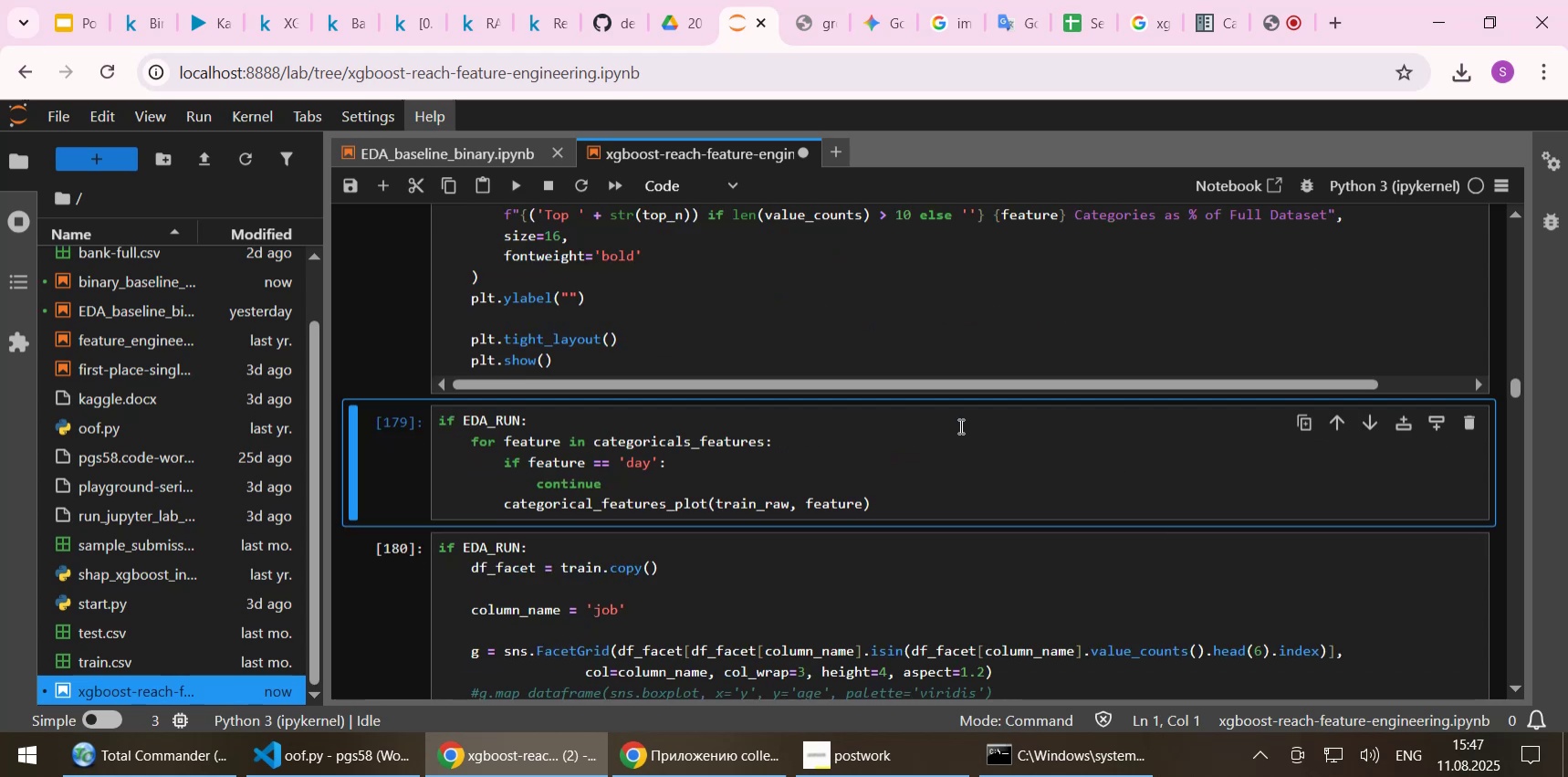 
key(Shift+Enter)
 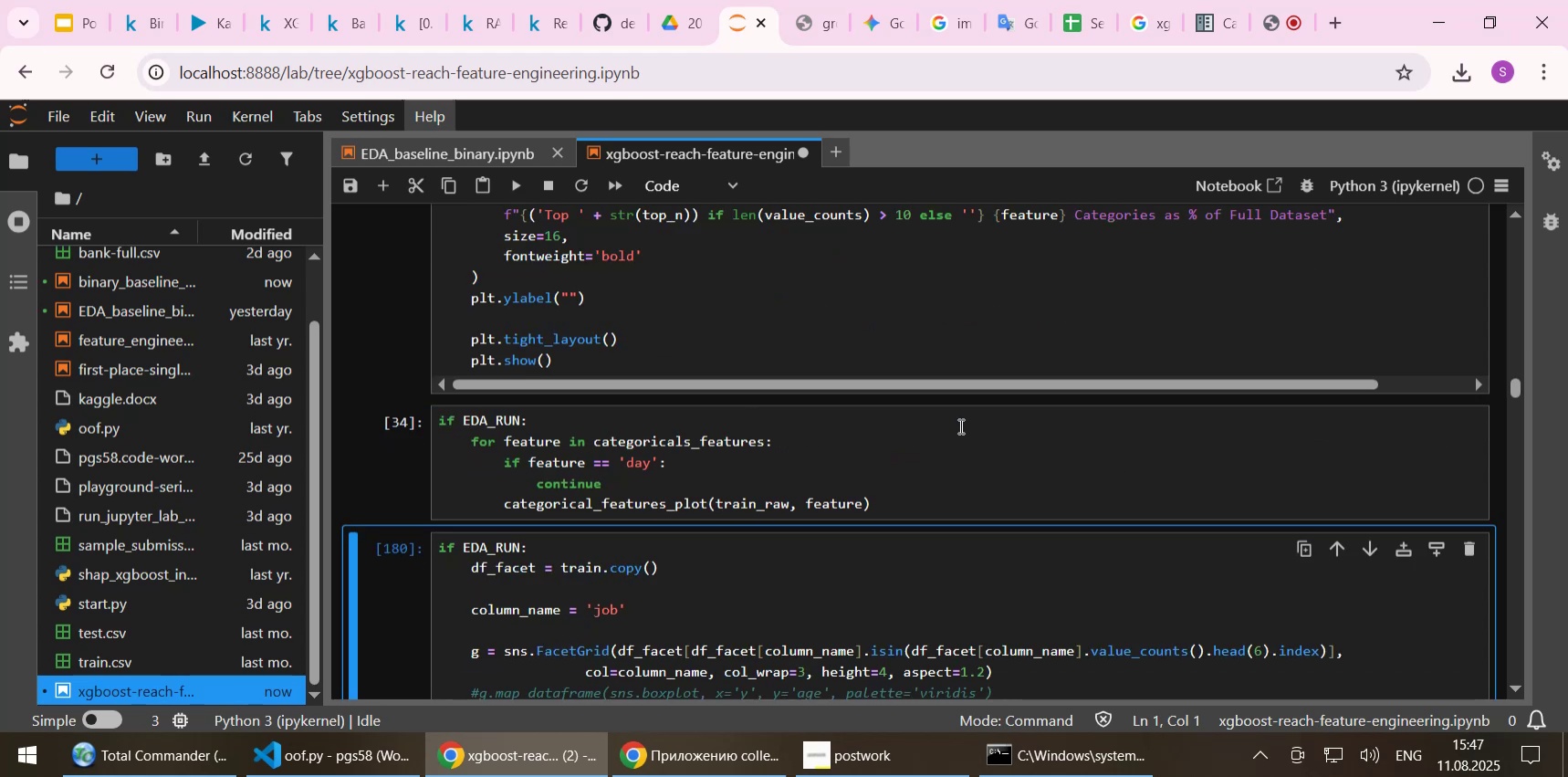 
key(Shift+Enter)
 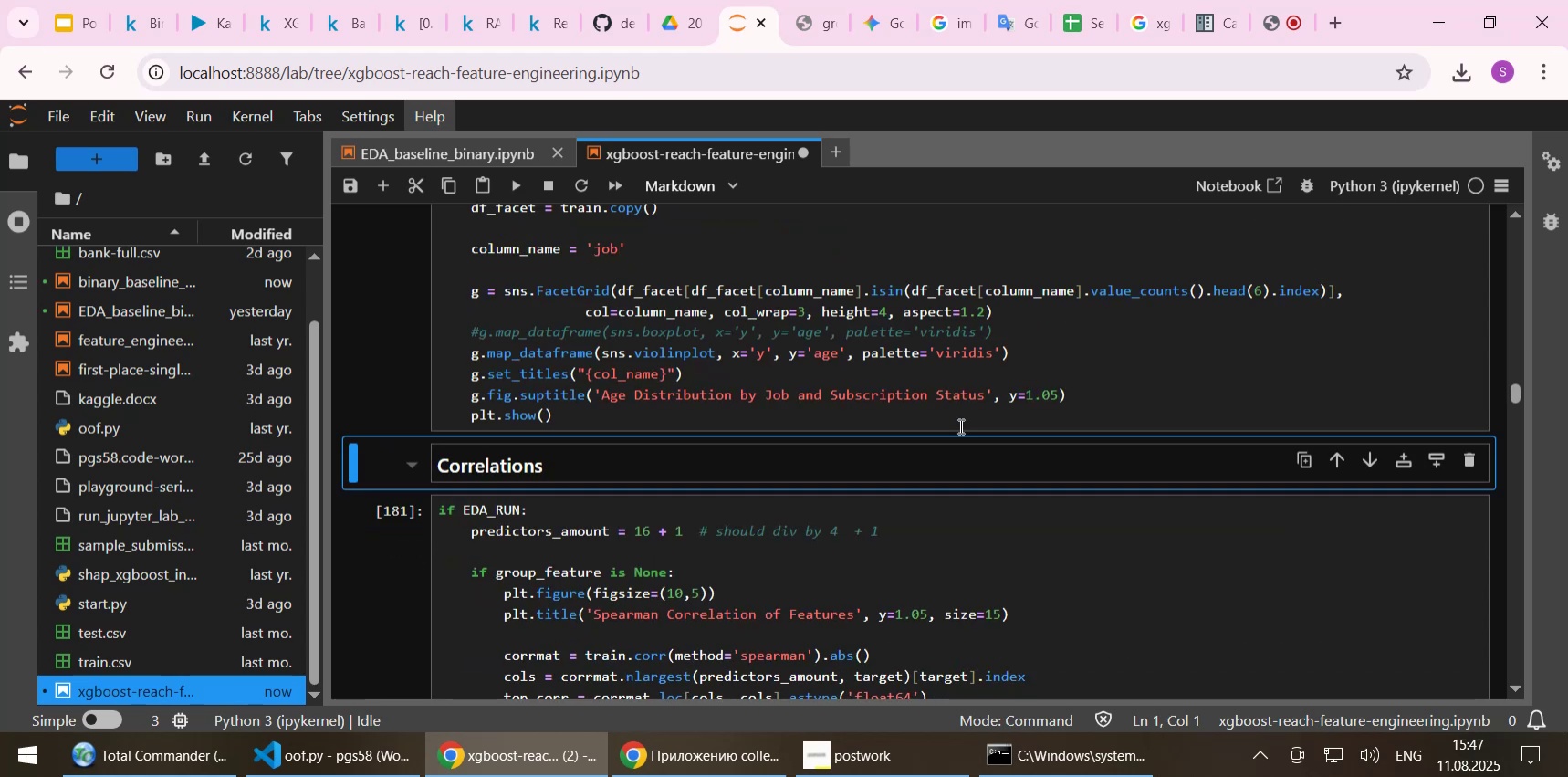 
key(Shift+Enter)
 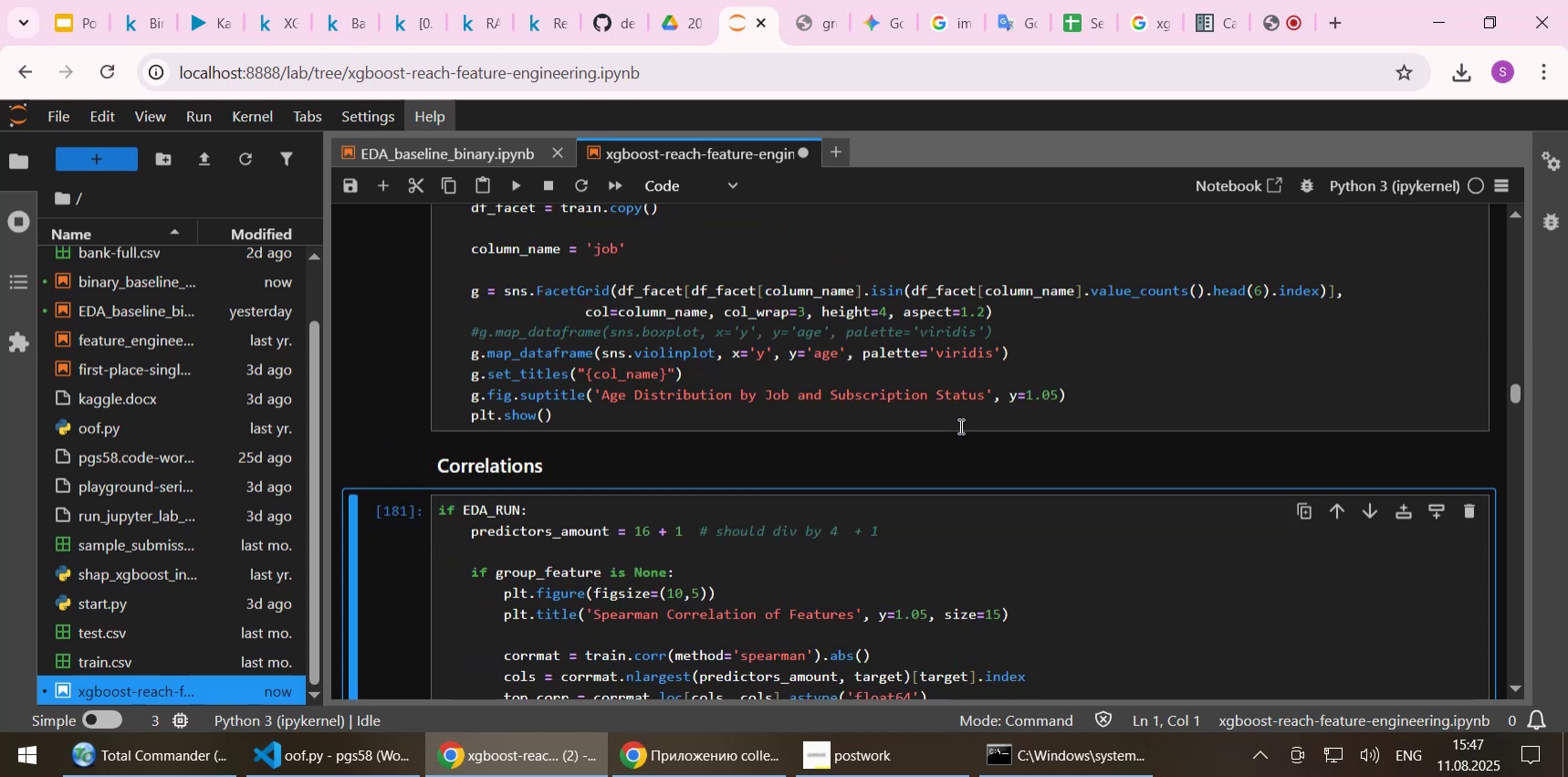 
key(Shift+Enter)
 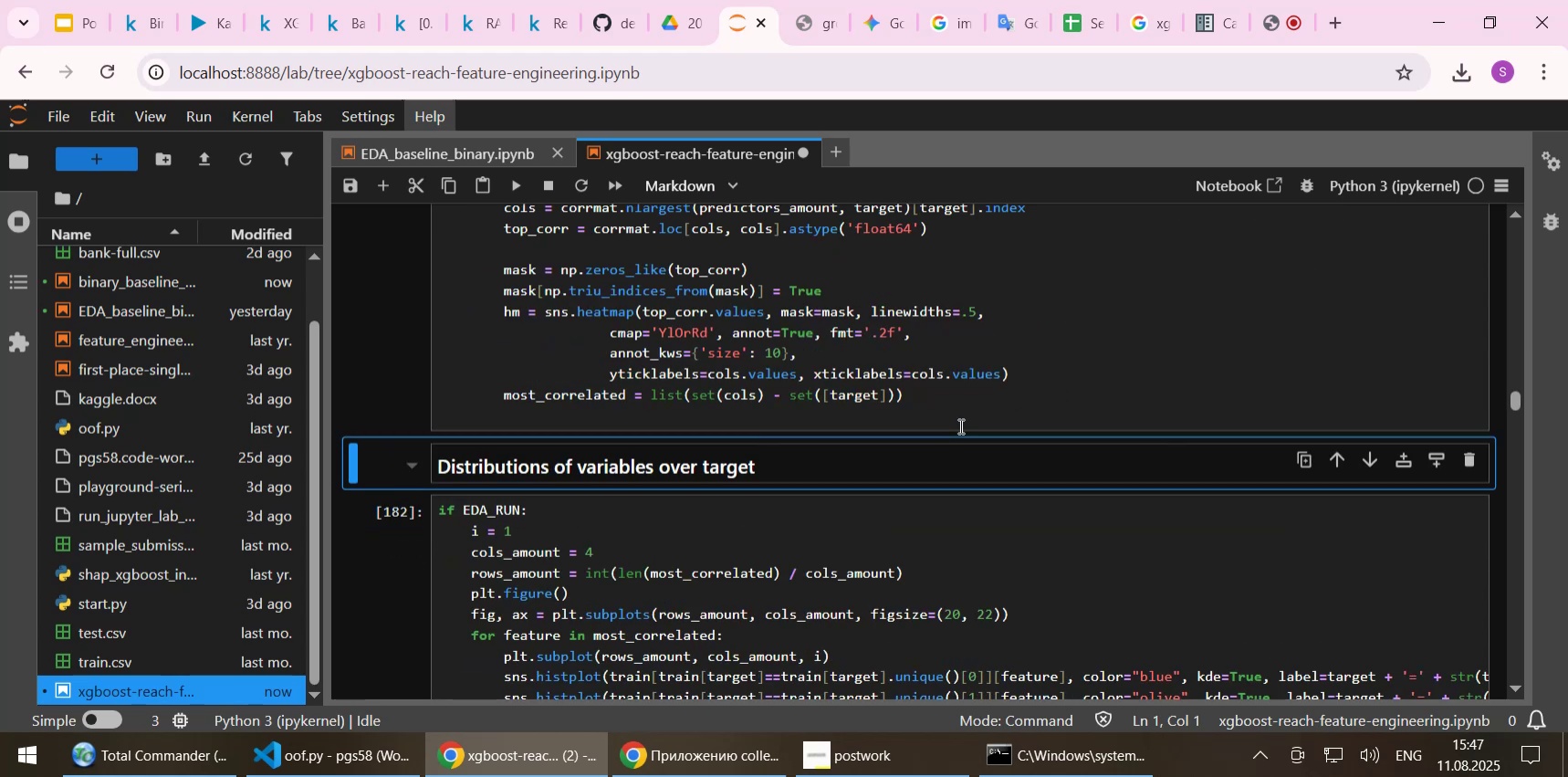 
key(Shift+Enter)
 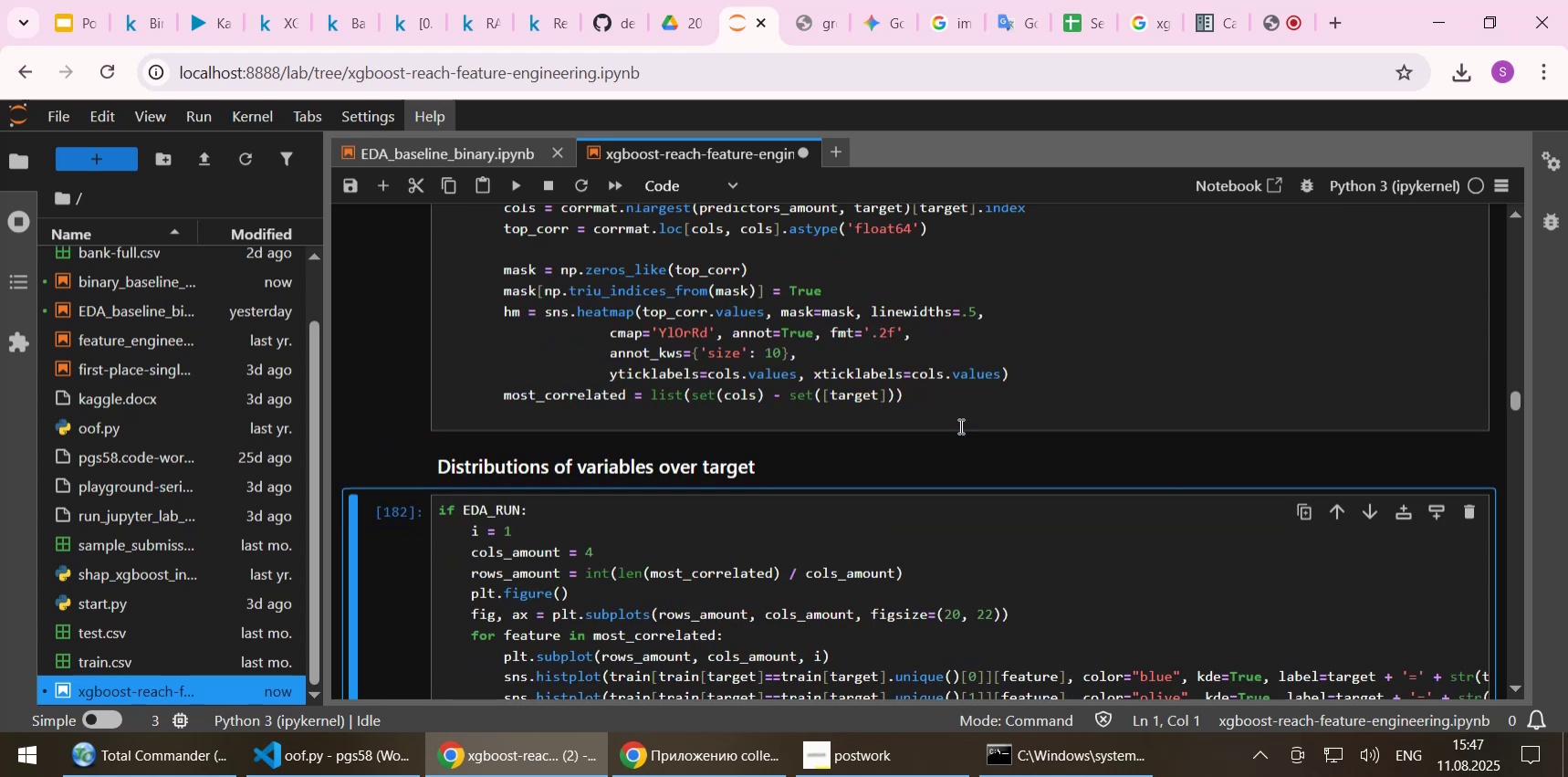 
key(Shift+Enter)
 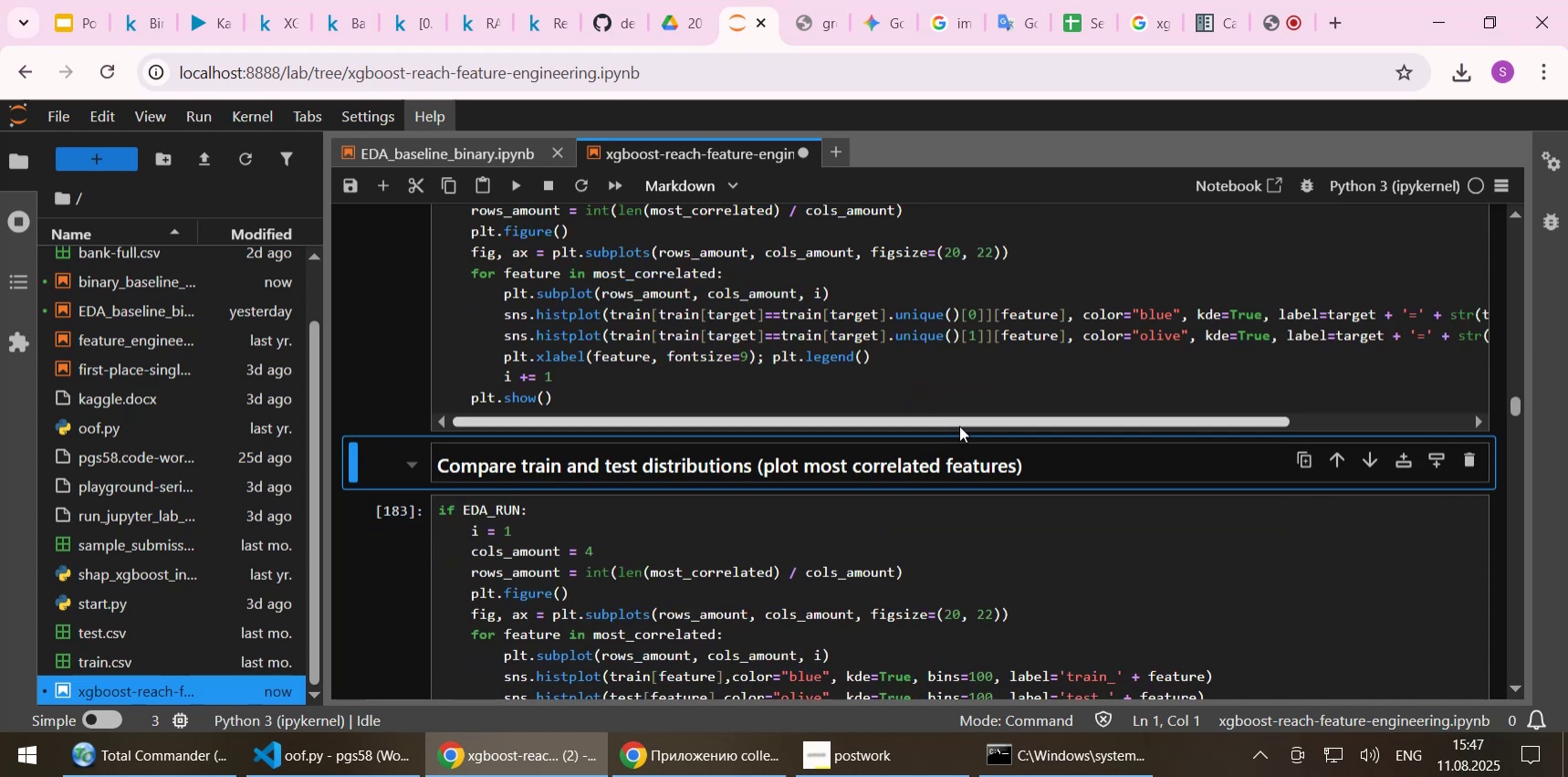 
key(Shift+Enter)
 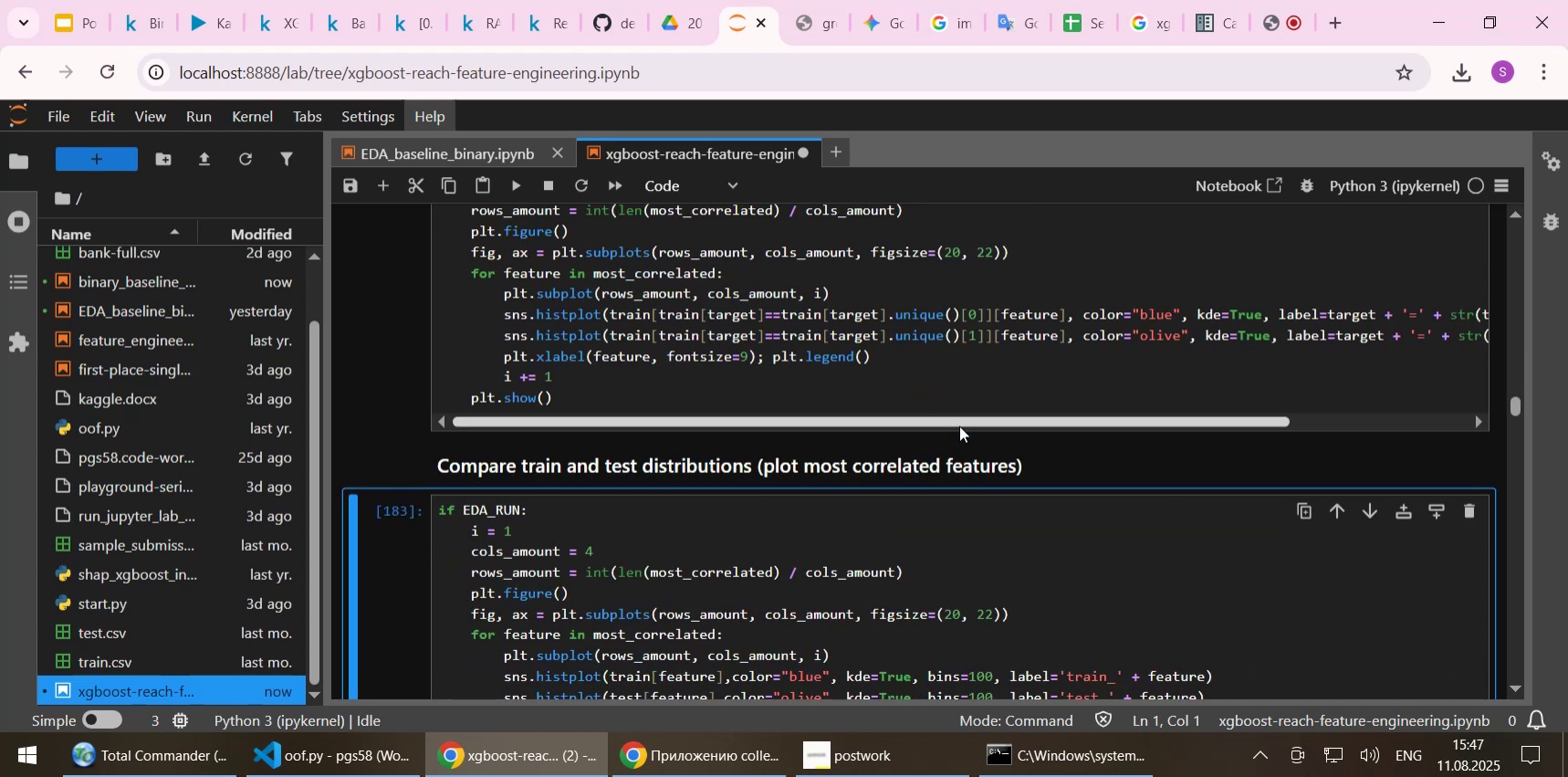 
key(Shift+Enter)
 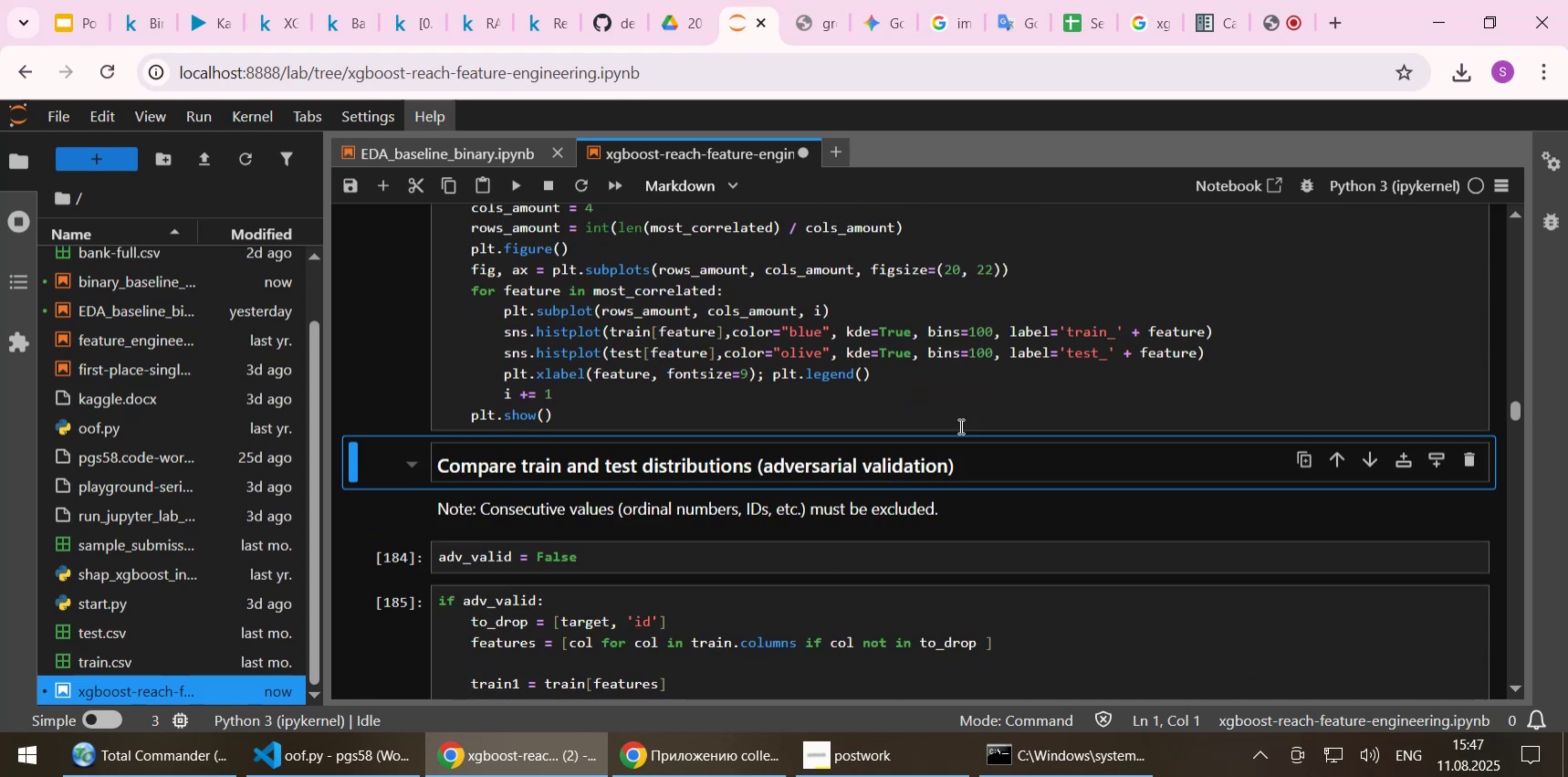 
key(Shift+Enter)
 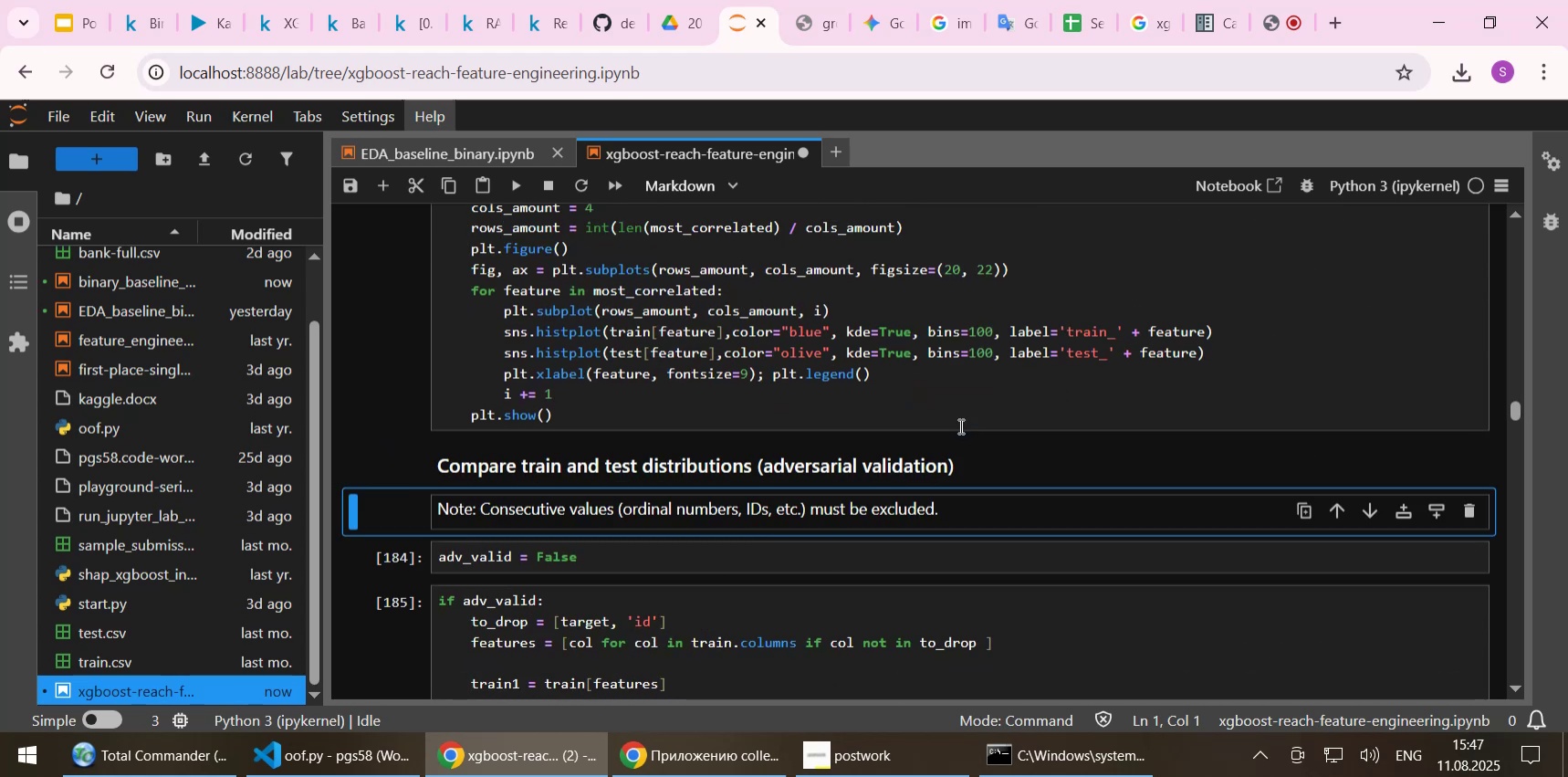 
key(Shift+Enter)
 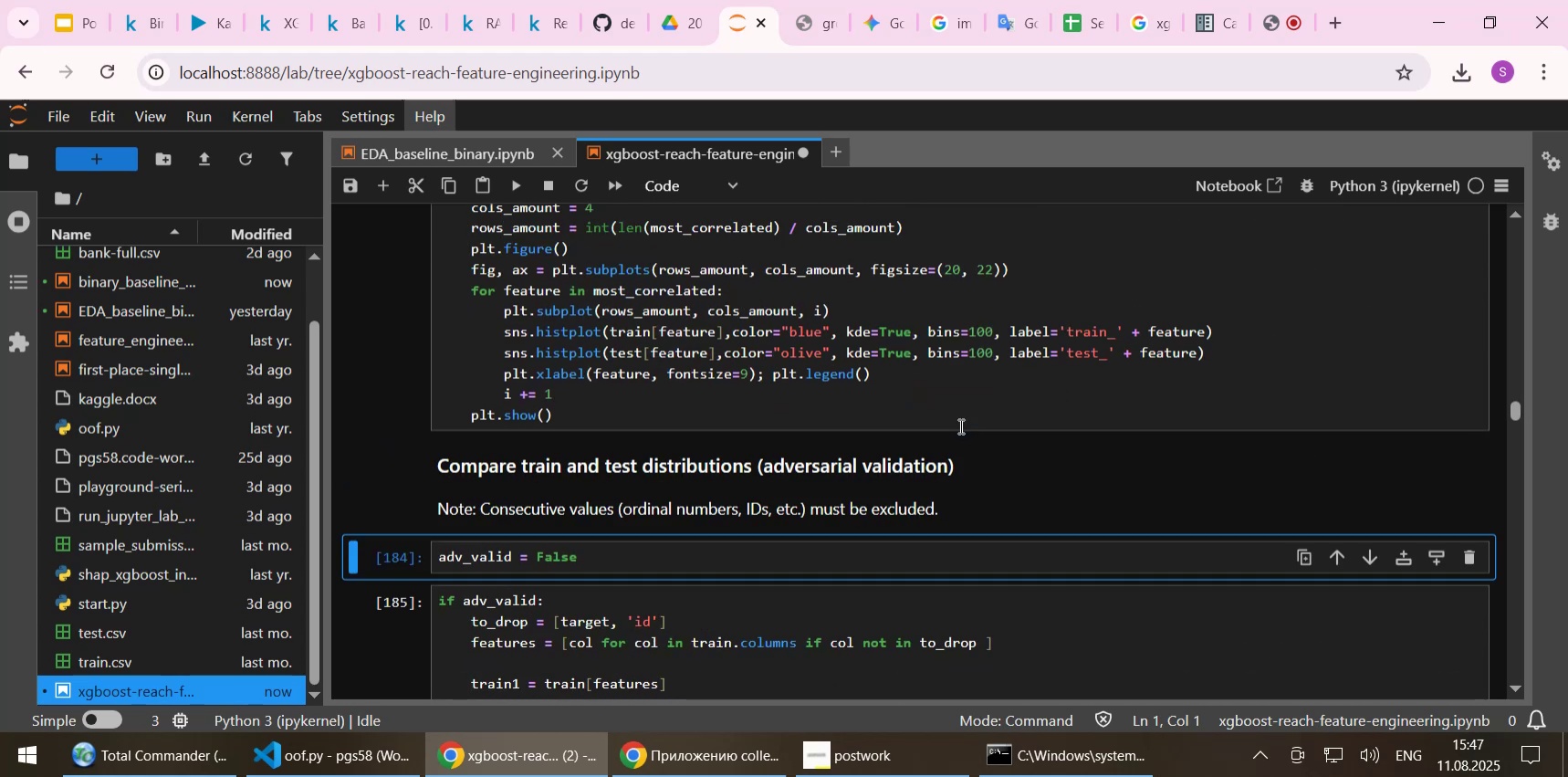 
key(Shift+Enter)
 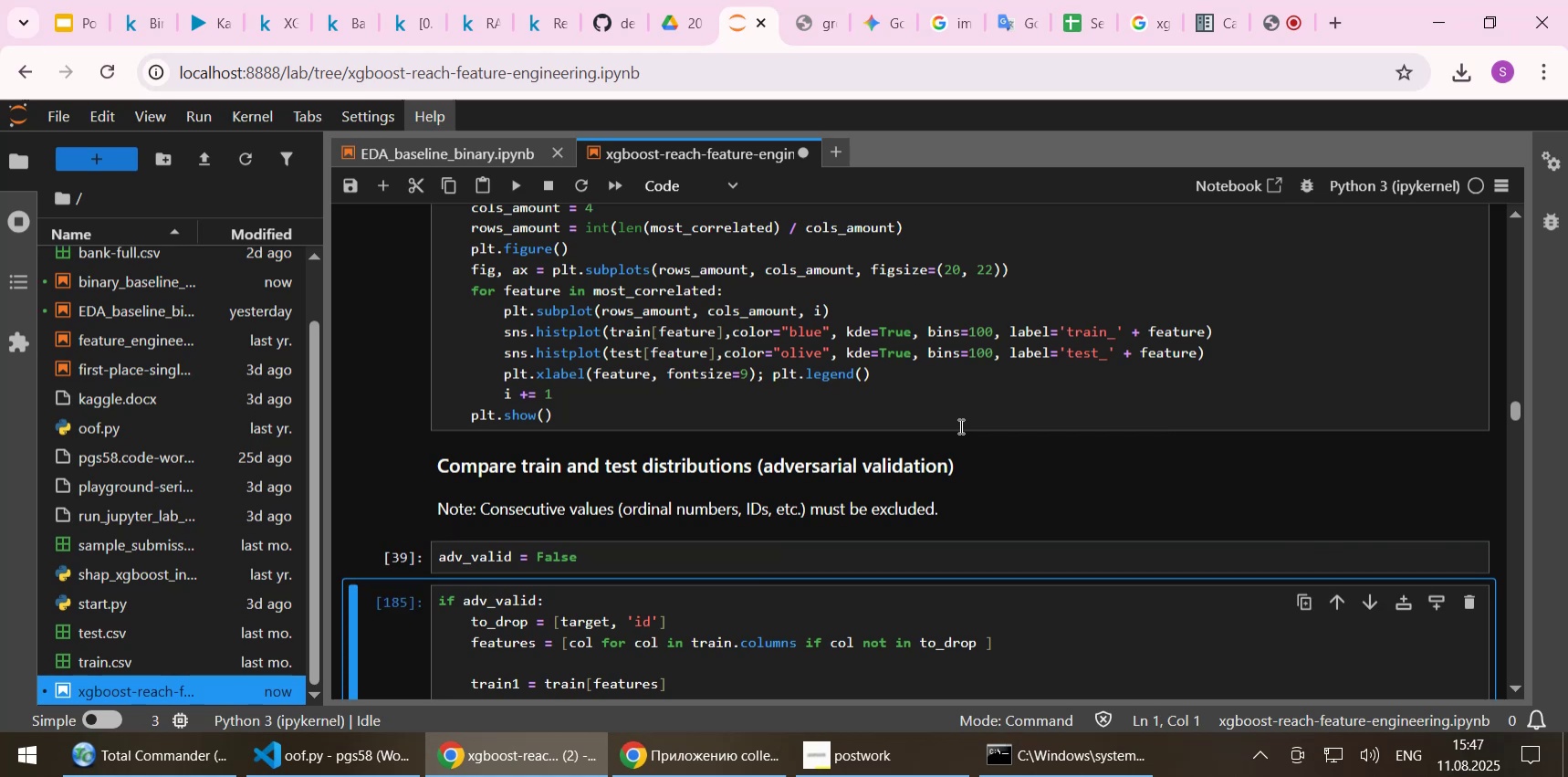 
key(Shift+Enter)
 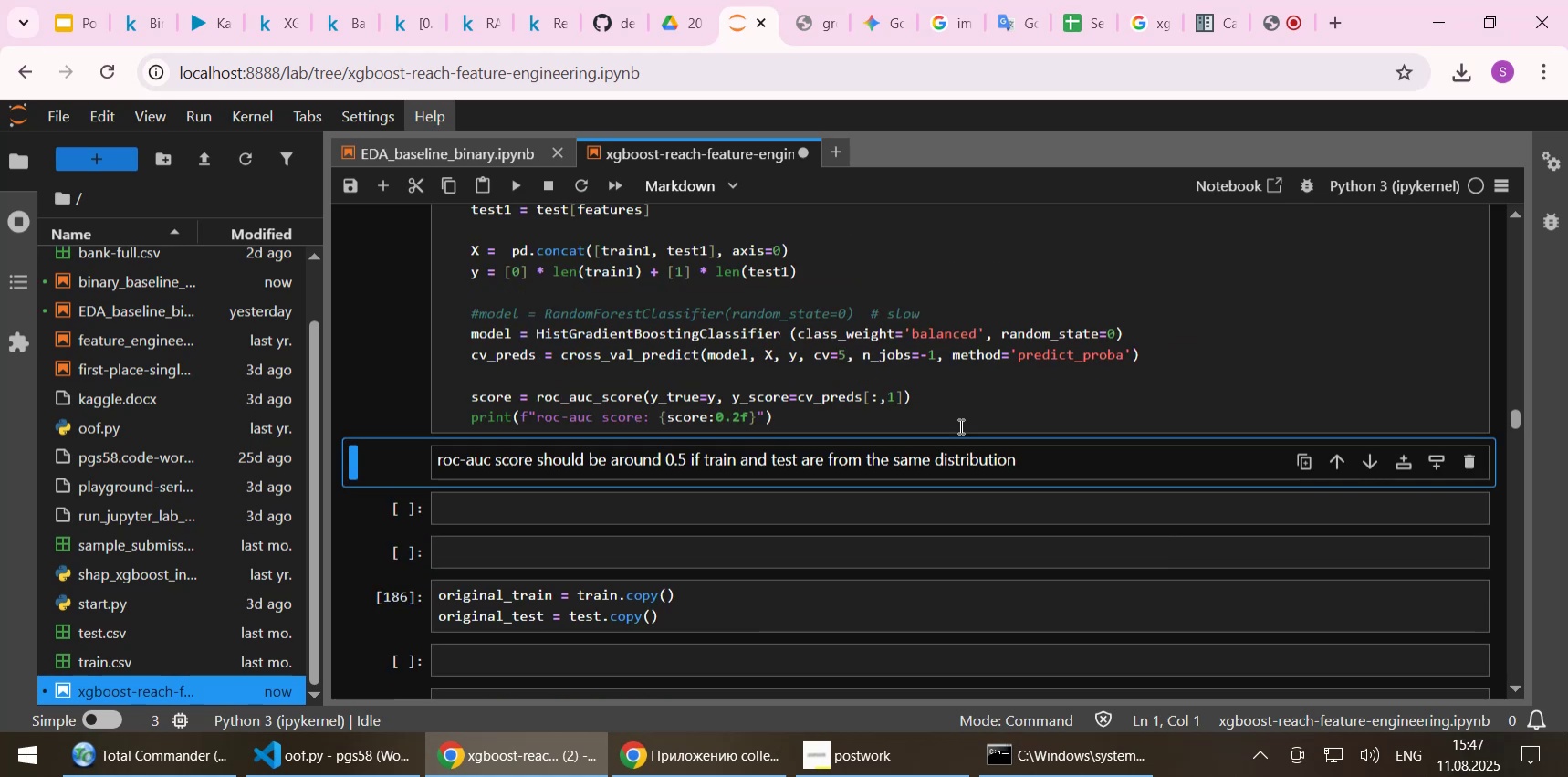 
key(Shift+Enter)
 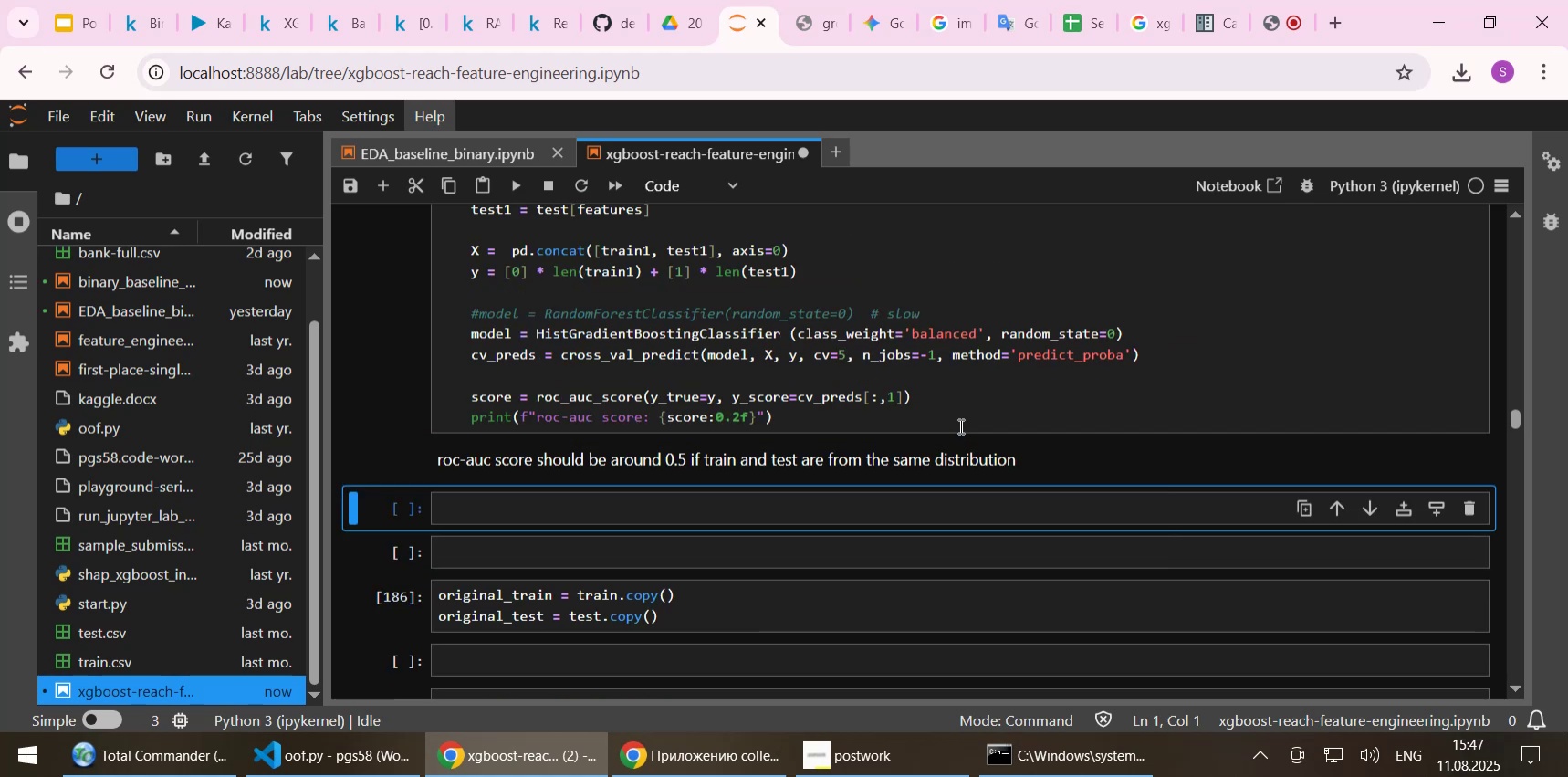 
scroll: coordinate [959, 425], scroll_direction: up, amount: 2.0
 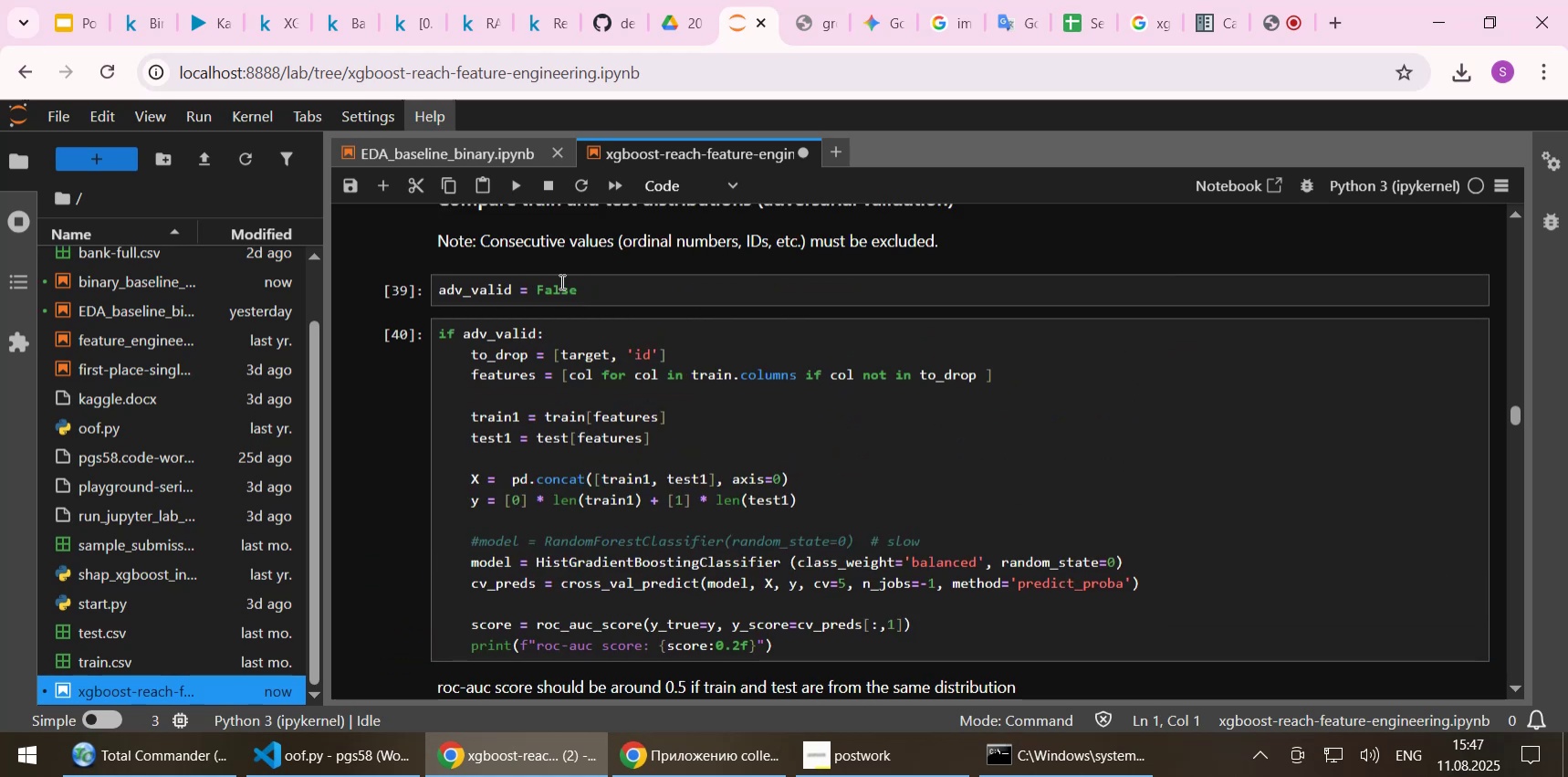 
double_click([560, 281])
 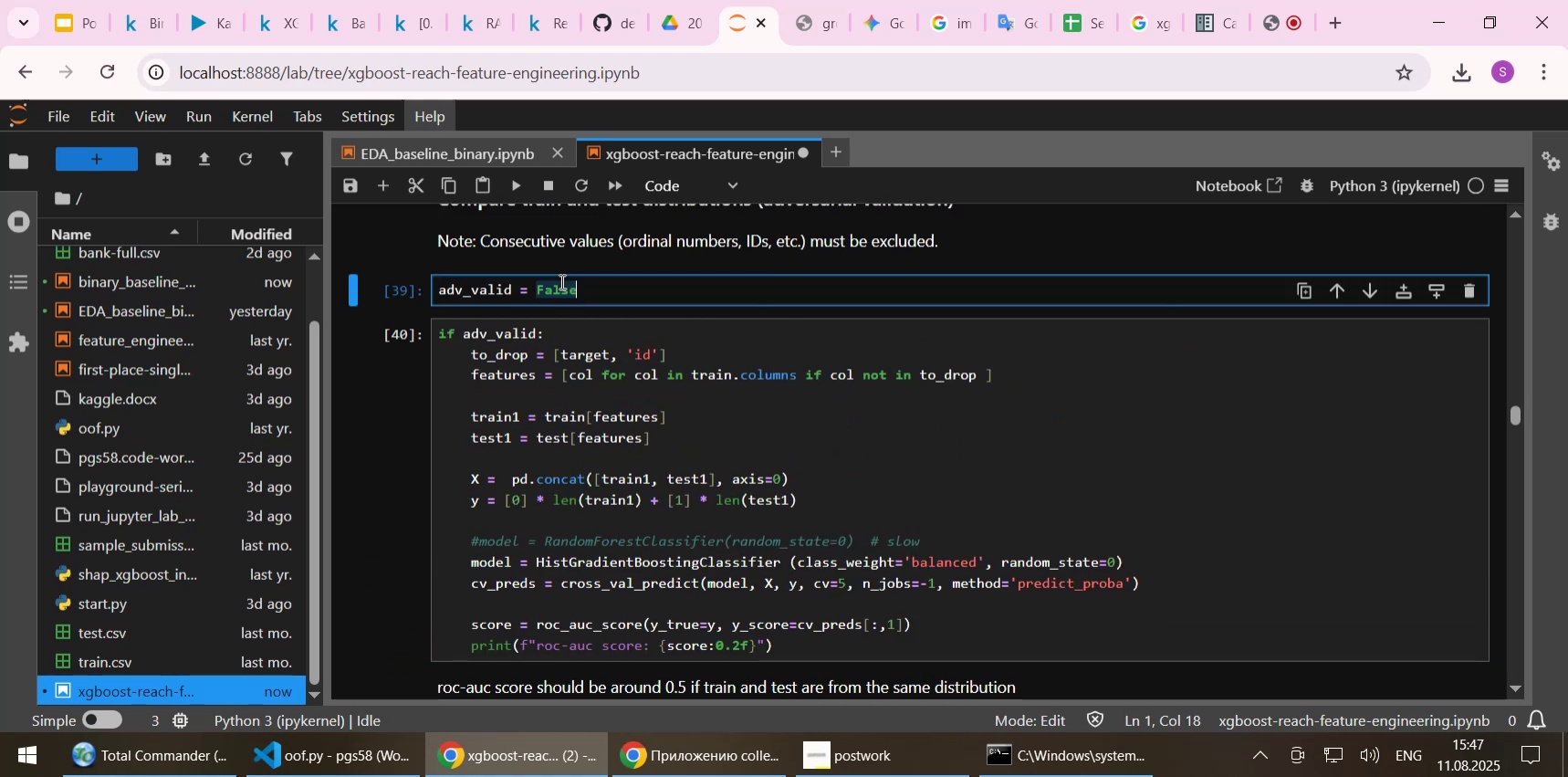 
type(True)
 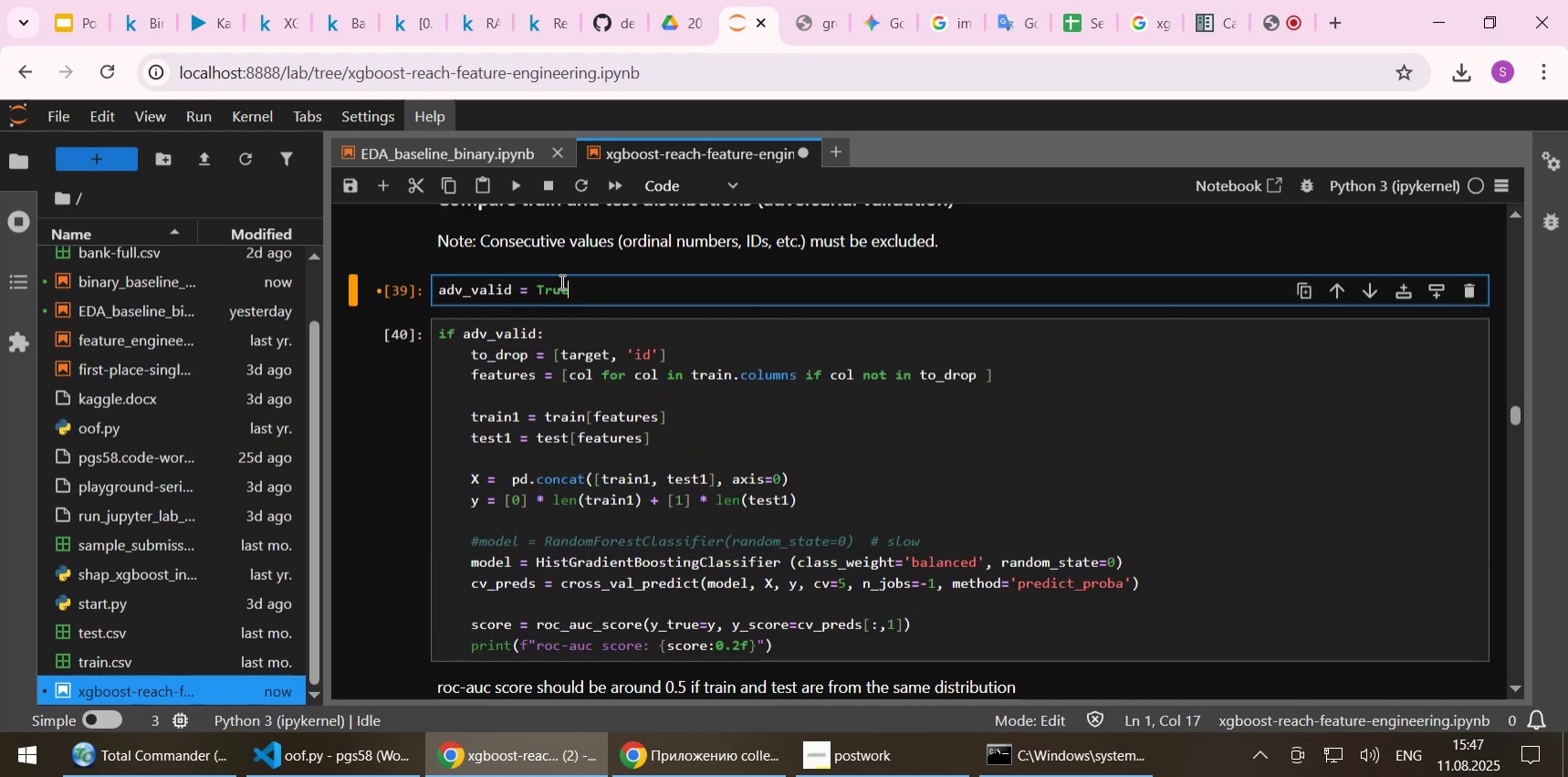 
key(Shift+Enter)
 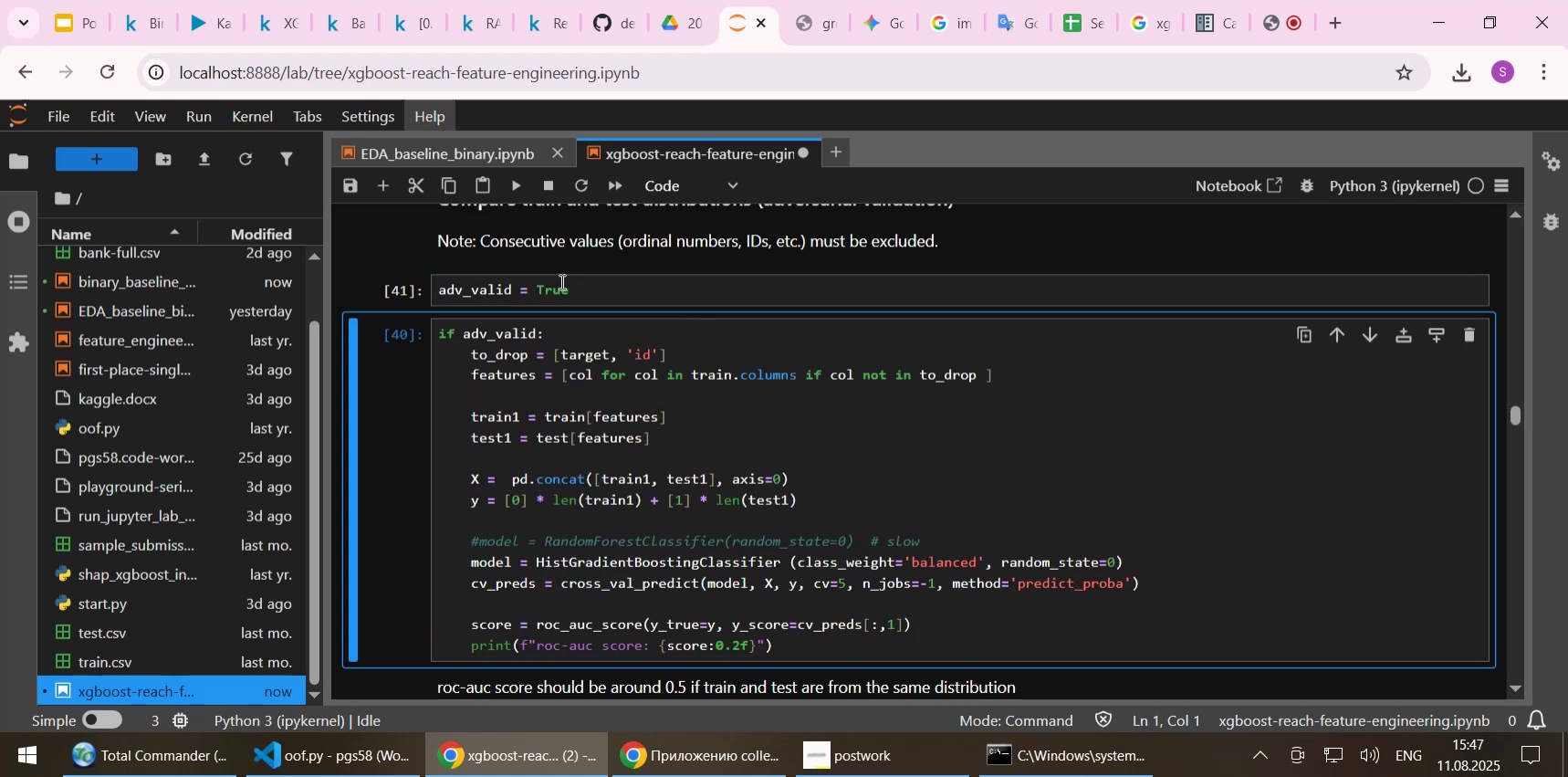 
key(Shift+Enter)
 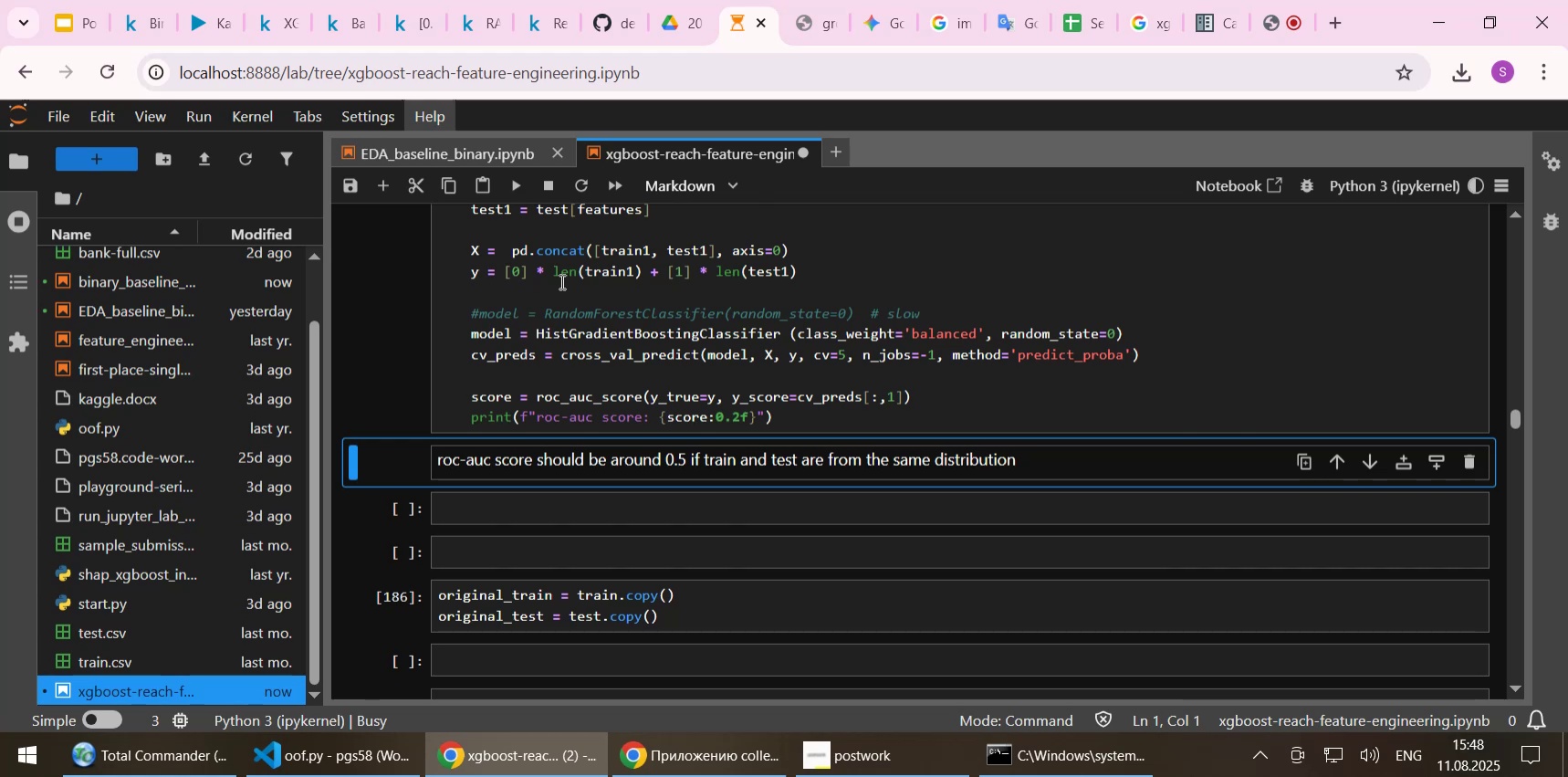 
scroll: coordinate [586, 278], scroll_direction: up, amount: 2.0
 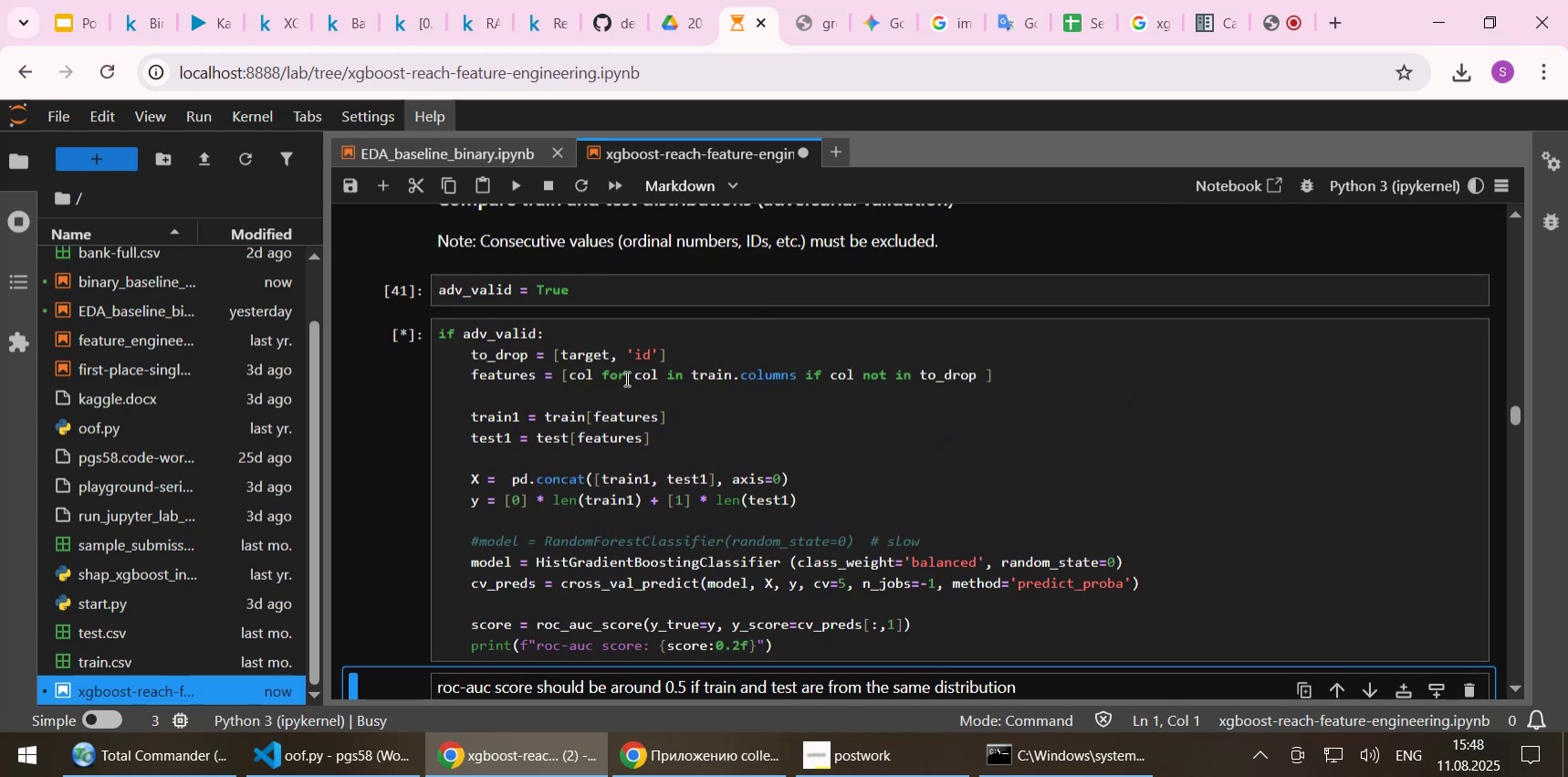 
scroll: coordinate [637, 400], scroll_direction: down, amount: 1.0
 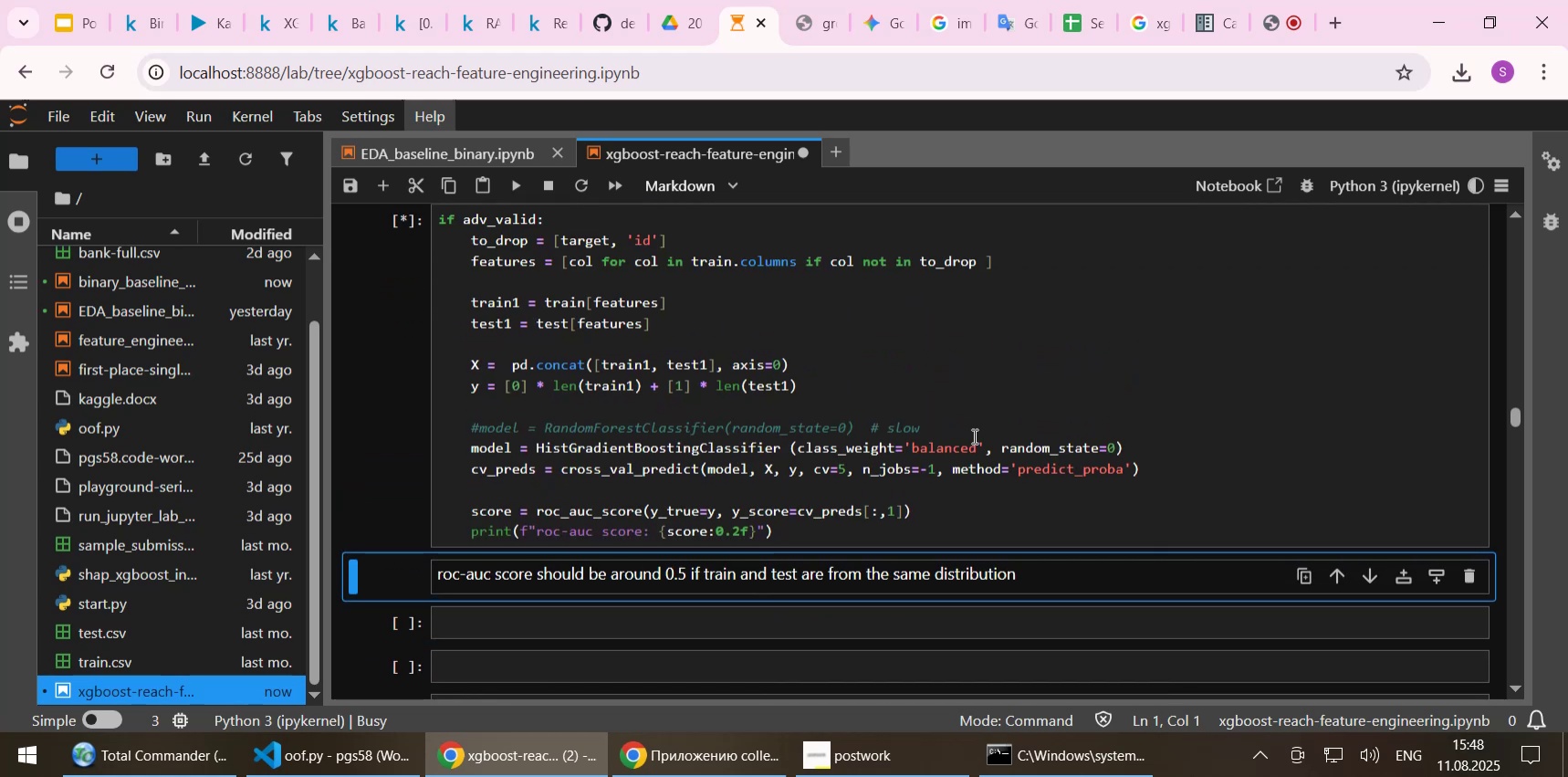 
wait(10.79)
 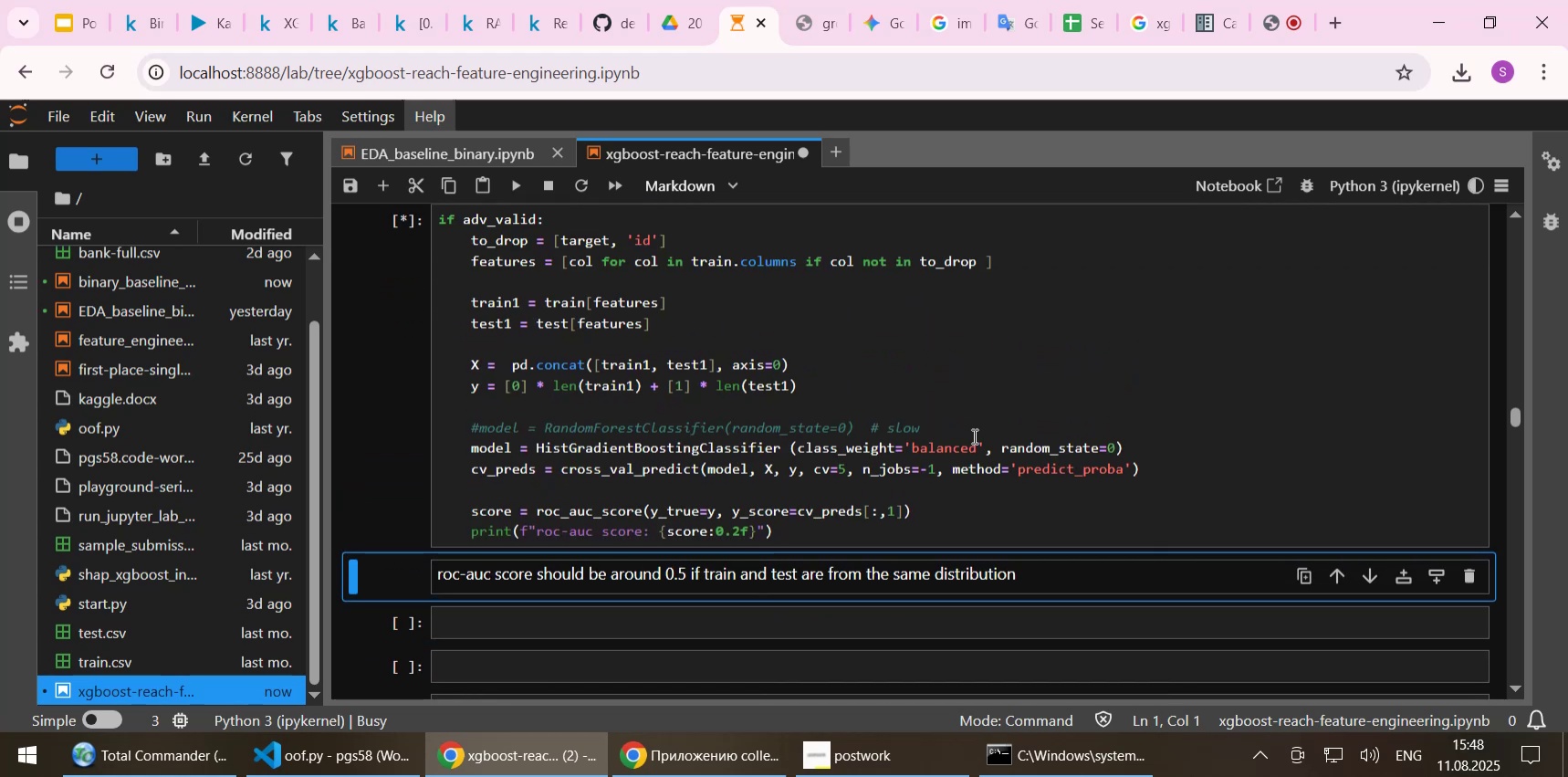 
left_click([204, 12])
 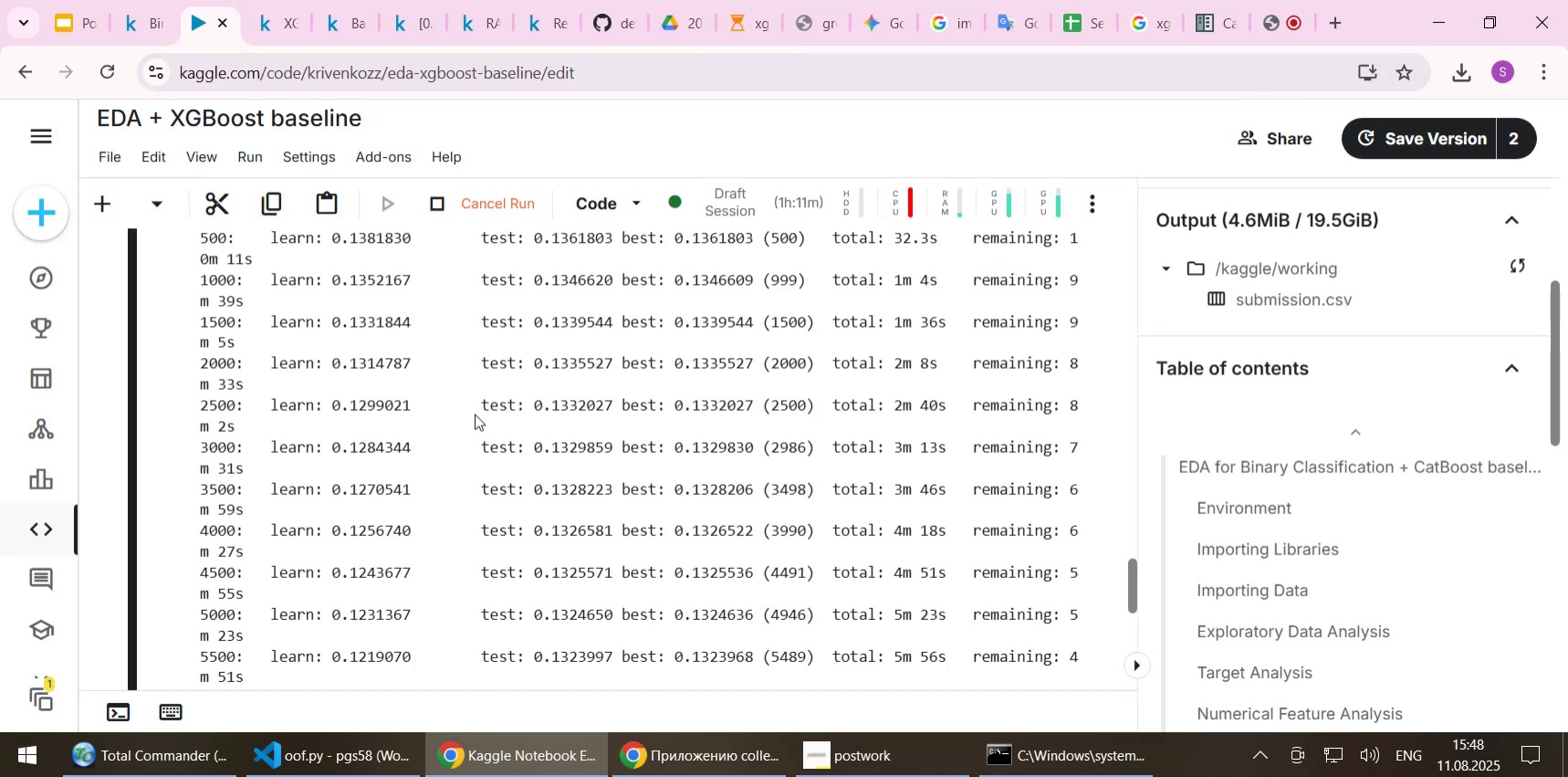 
scroll: coordinate [482, 412], scroll_direction: down, amount: 28.0
 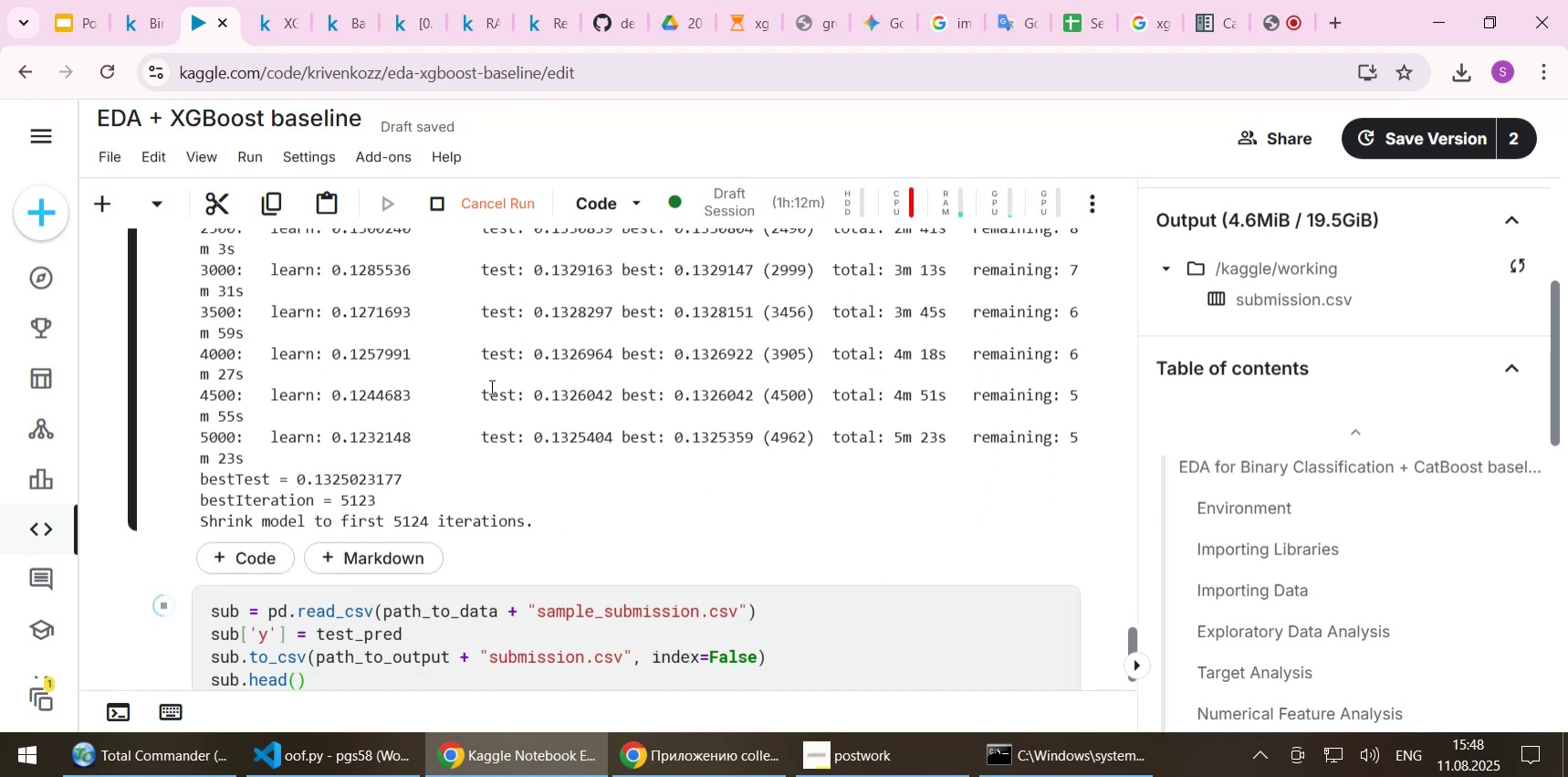 
scroll: coordinate [490, 386], scroll_direction: up, amount: 4.0
 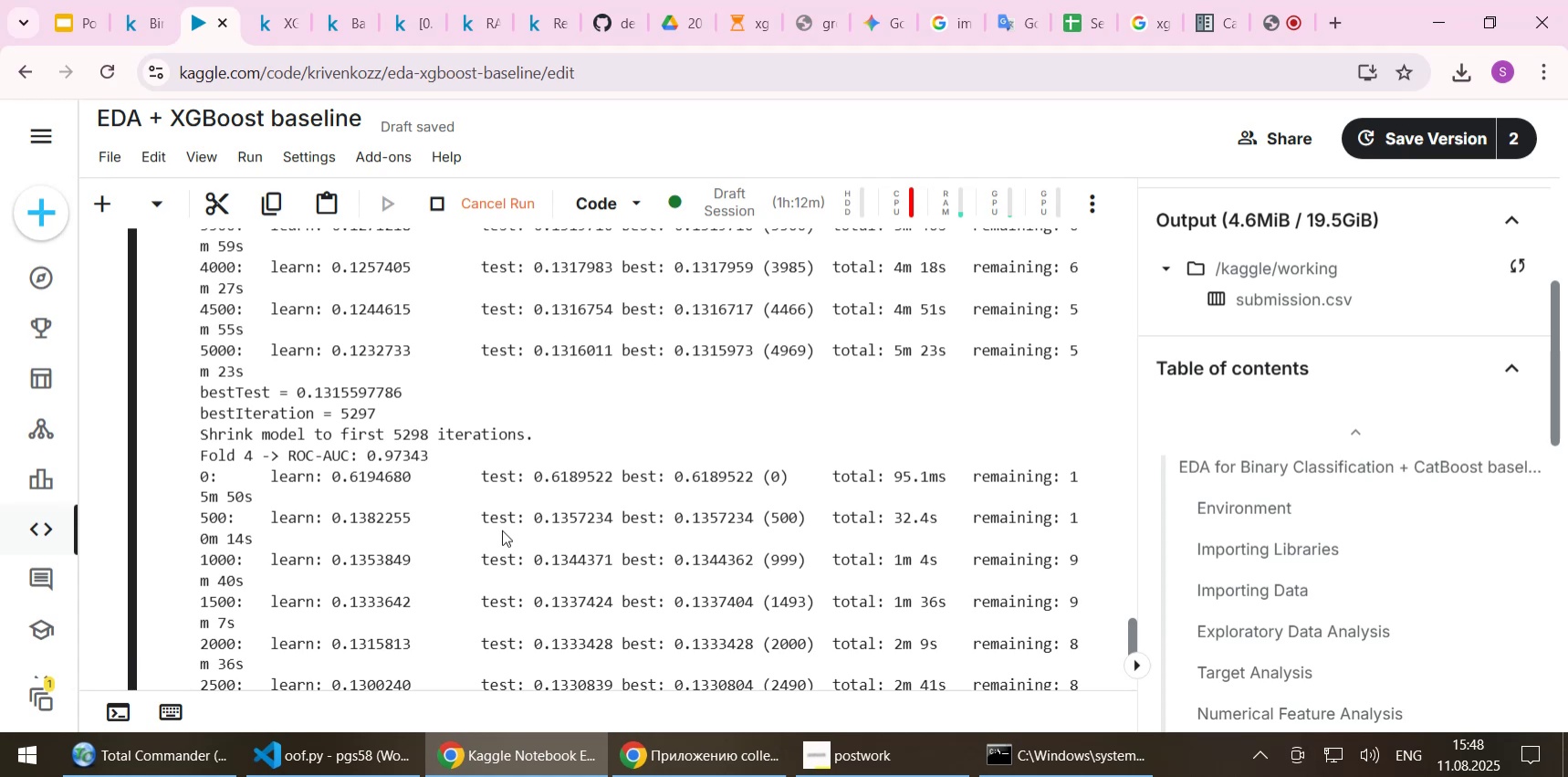 
left_click([732, 23])
 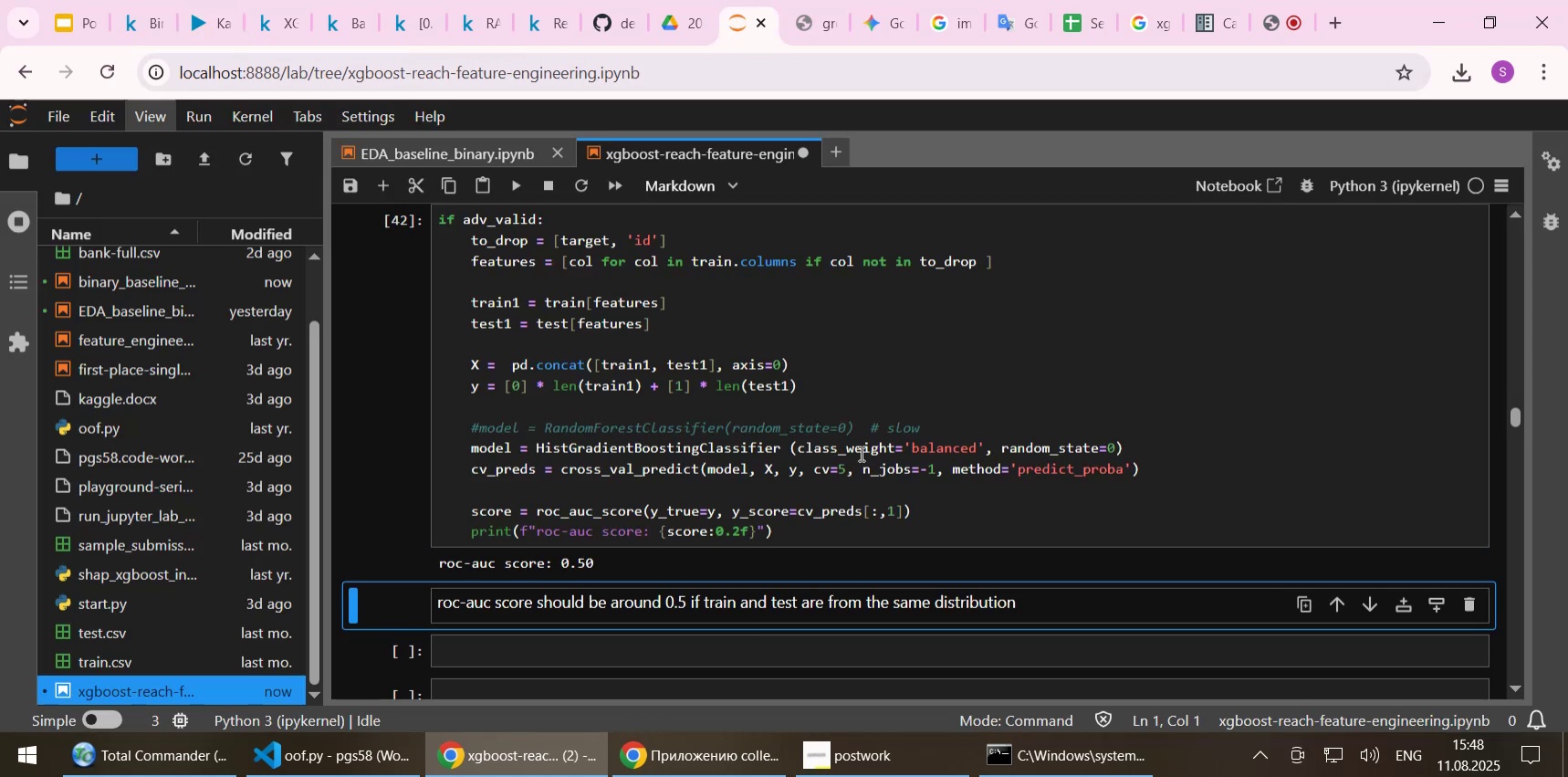 
wait(5.75)
 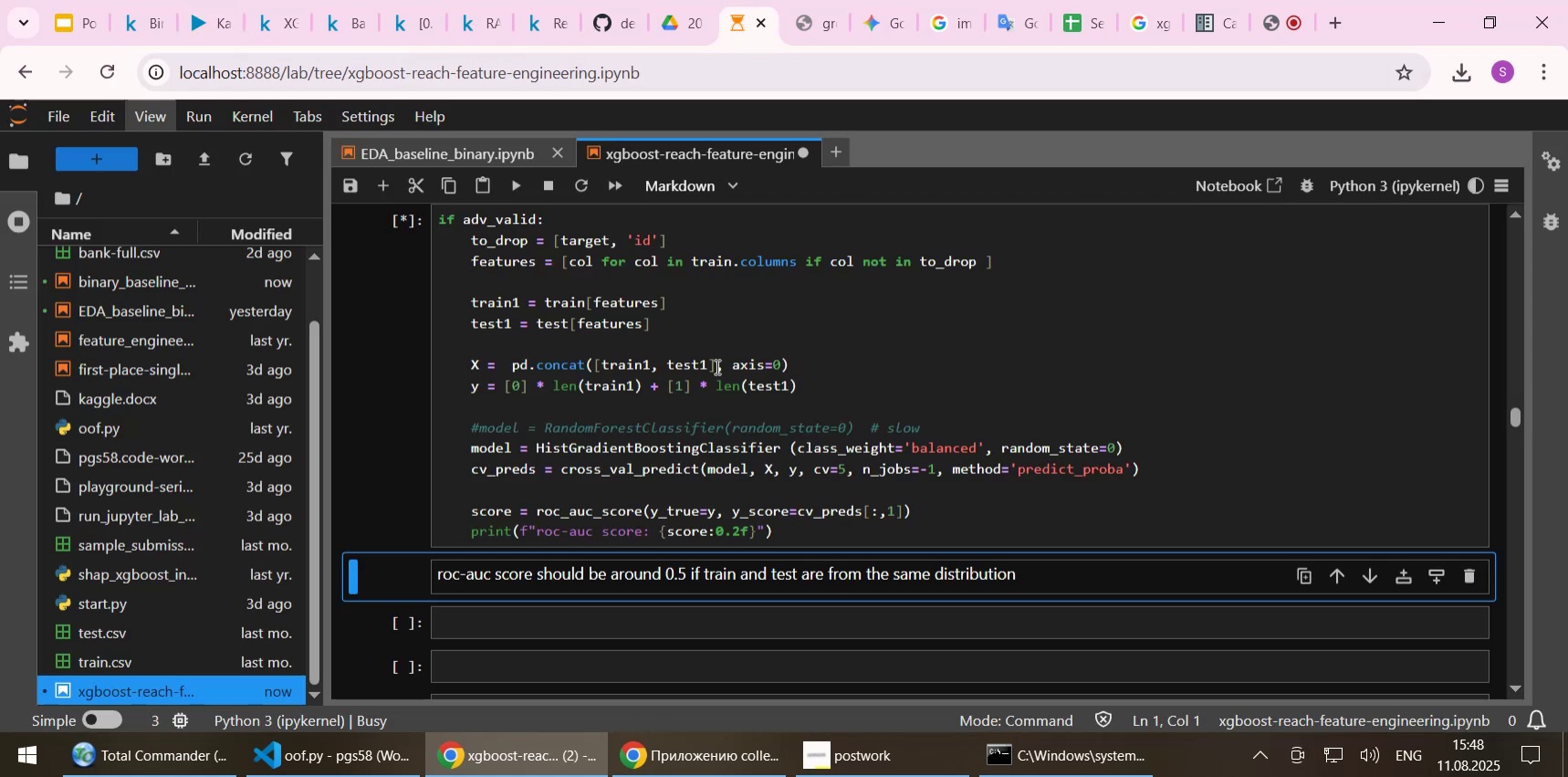 
scroll: coordinate [560, 337], scroll_direction: up, amount: 3.0
 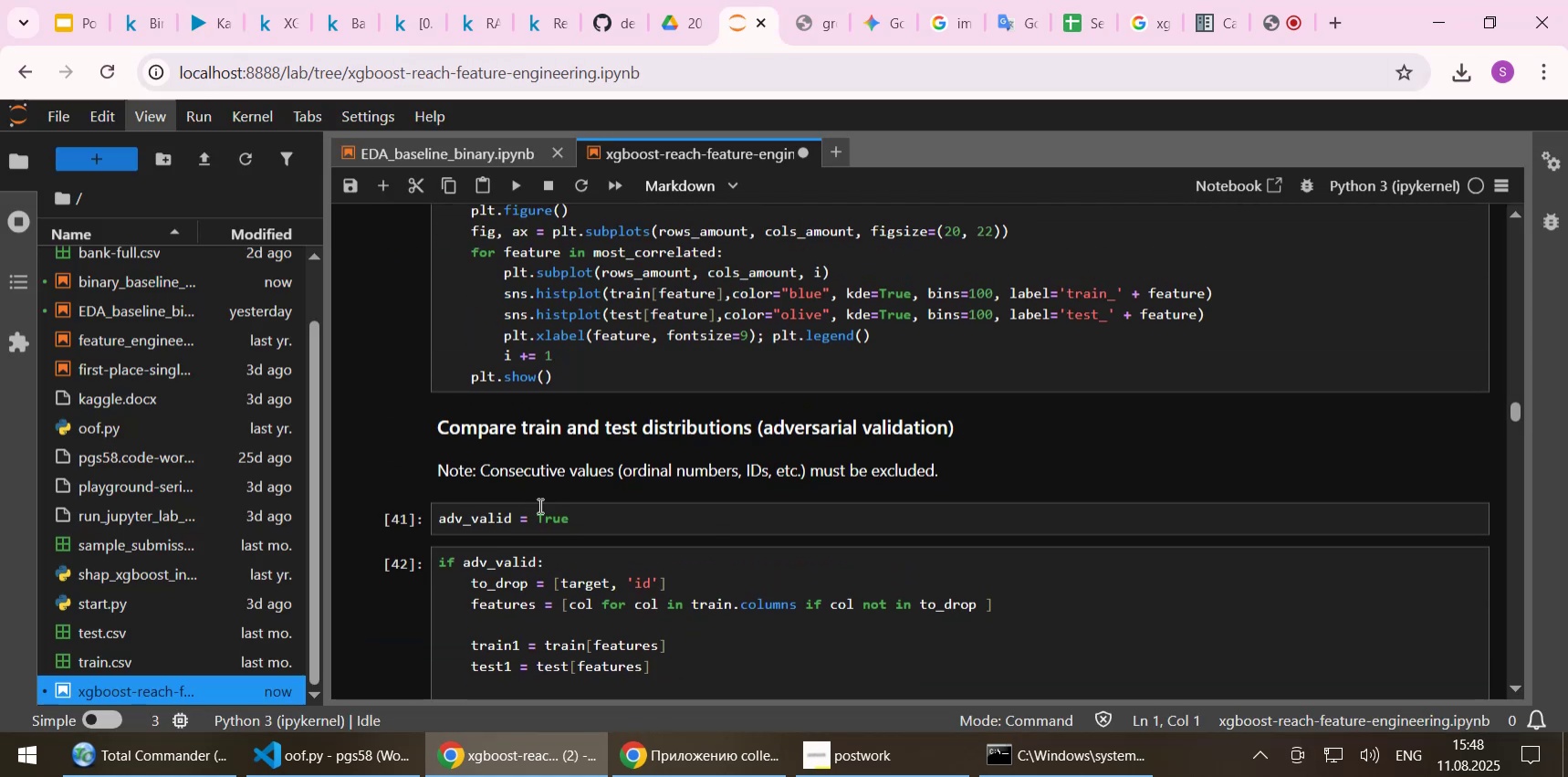 
double_click([538, 505])
 